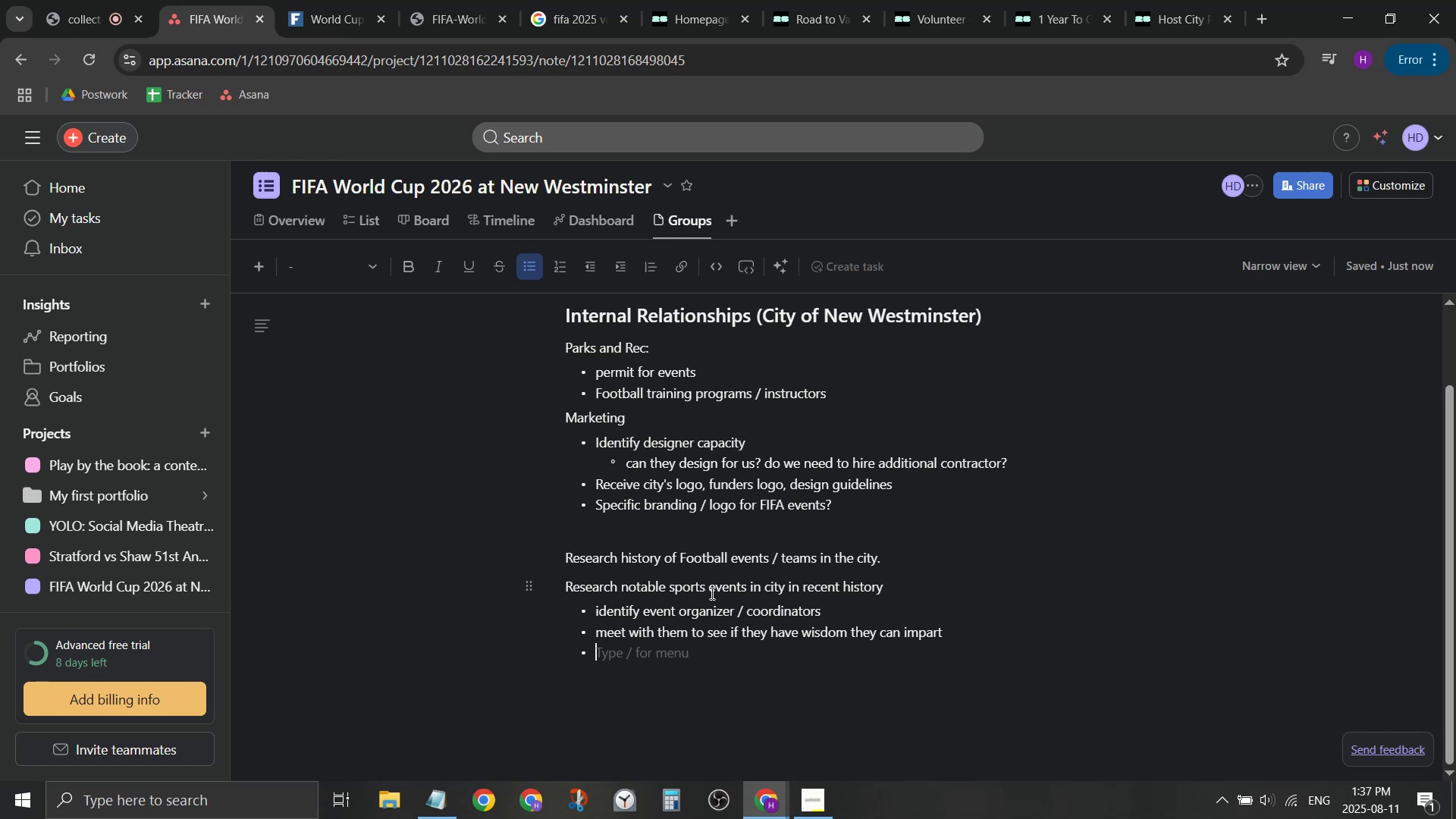 
wait(5.81)
 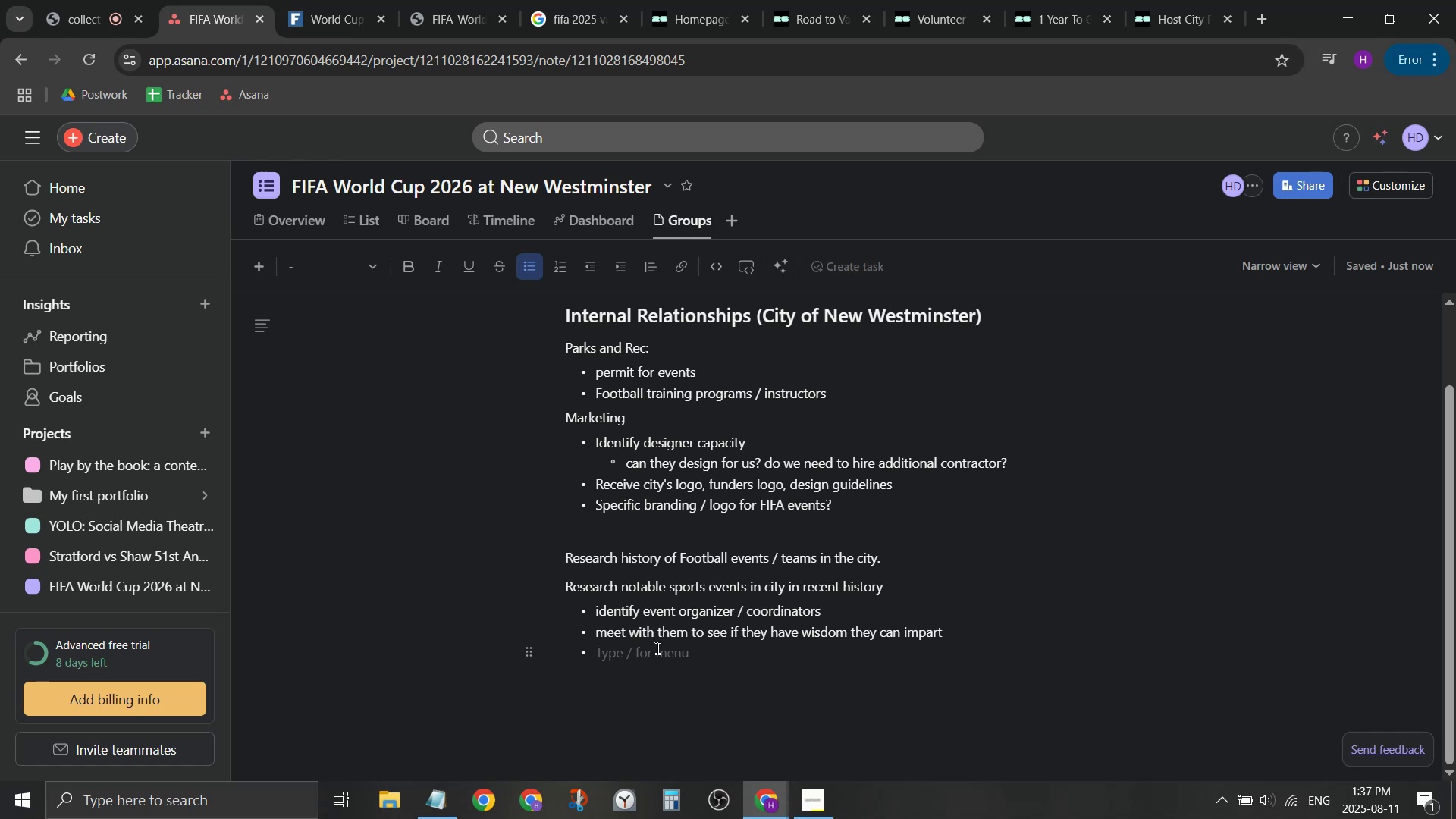 
left_click([698, 647])
 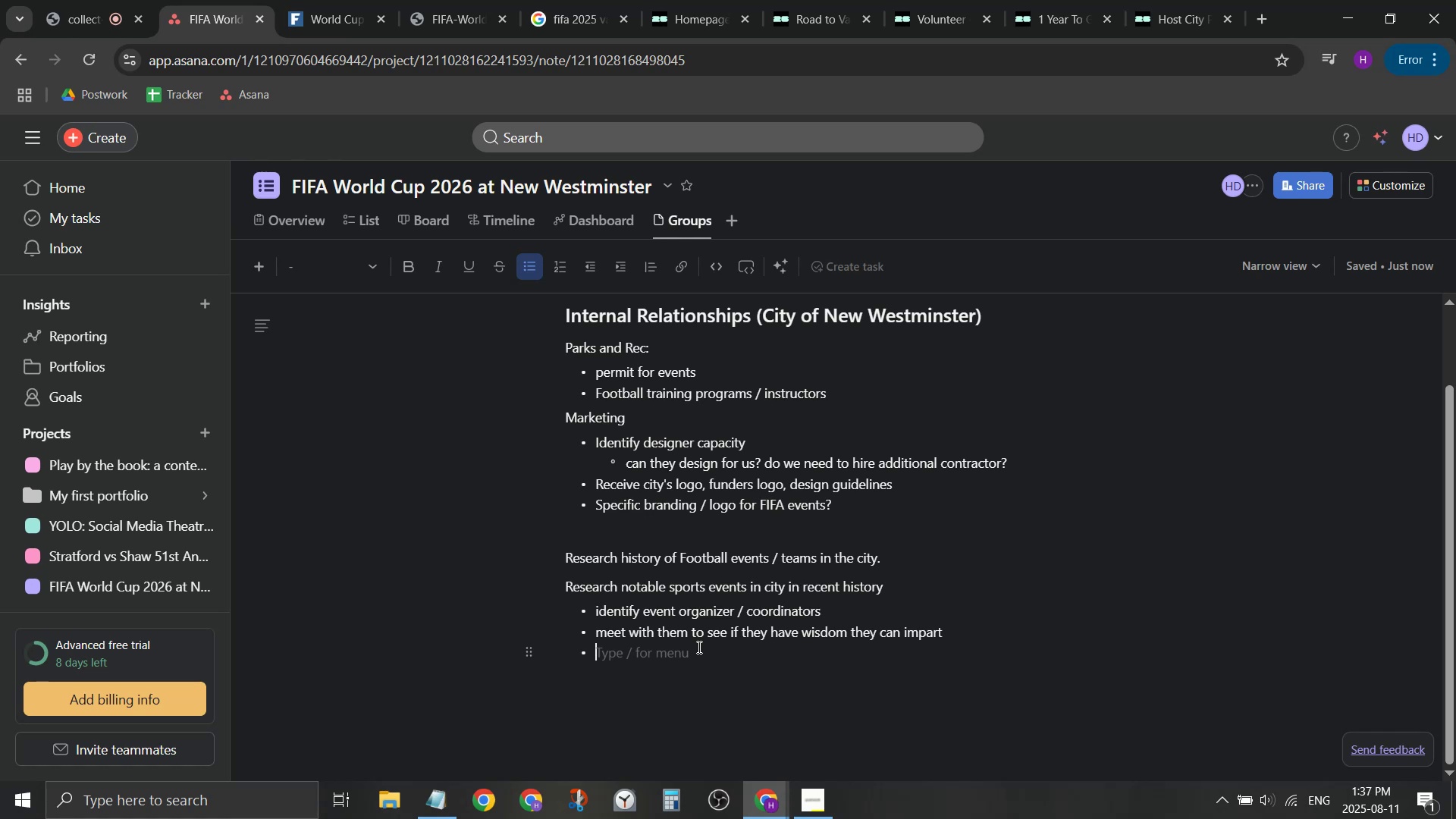 
wait(11.13)
 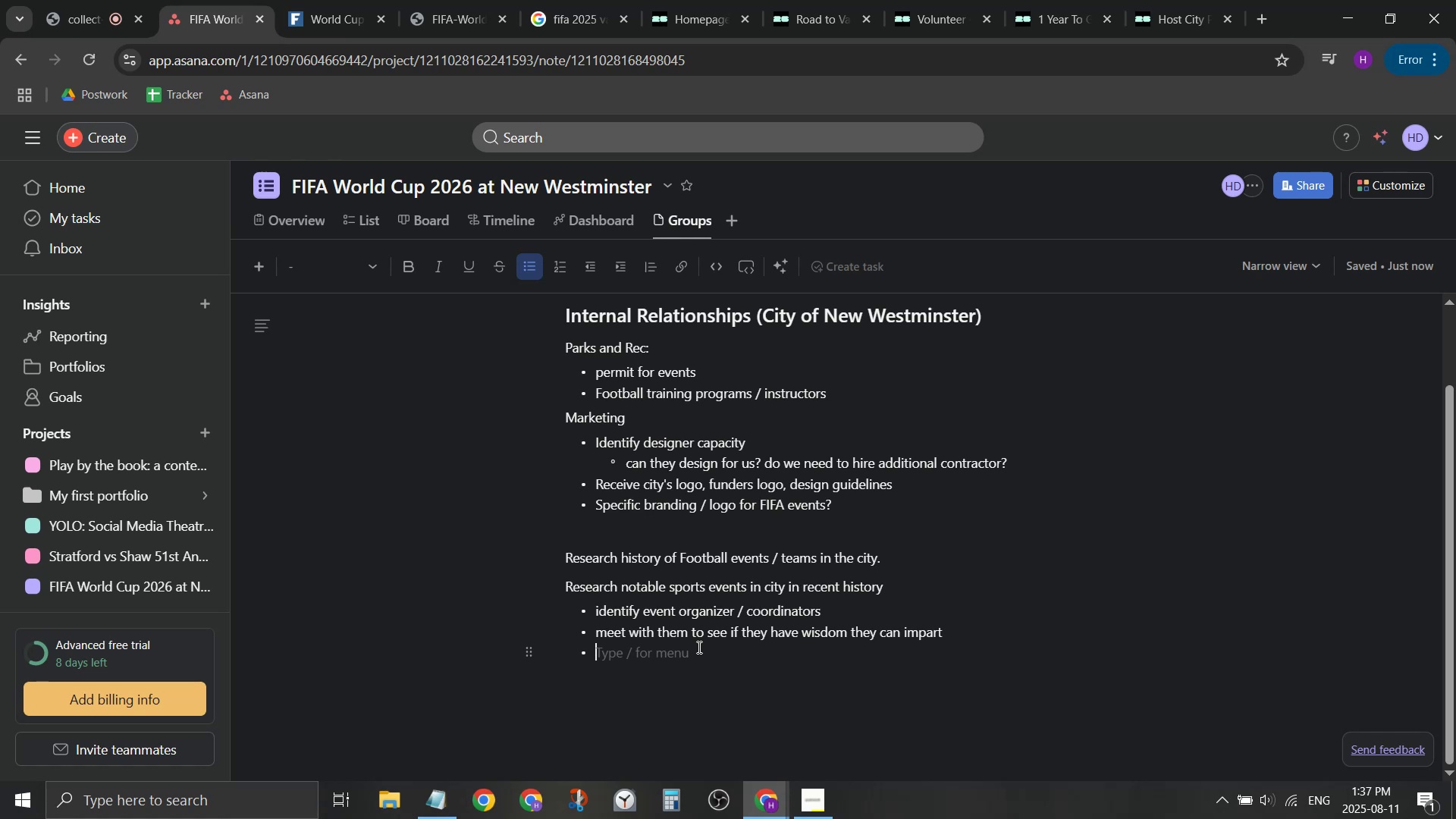 
left_click([313, 223])
 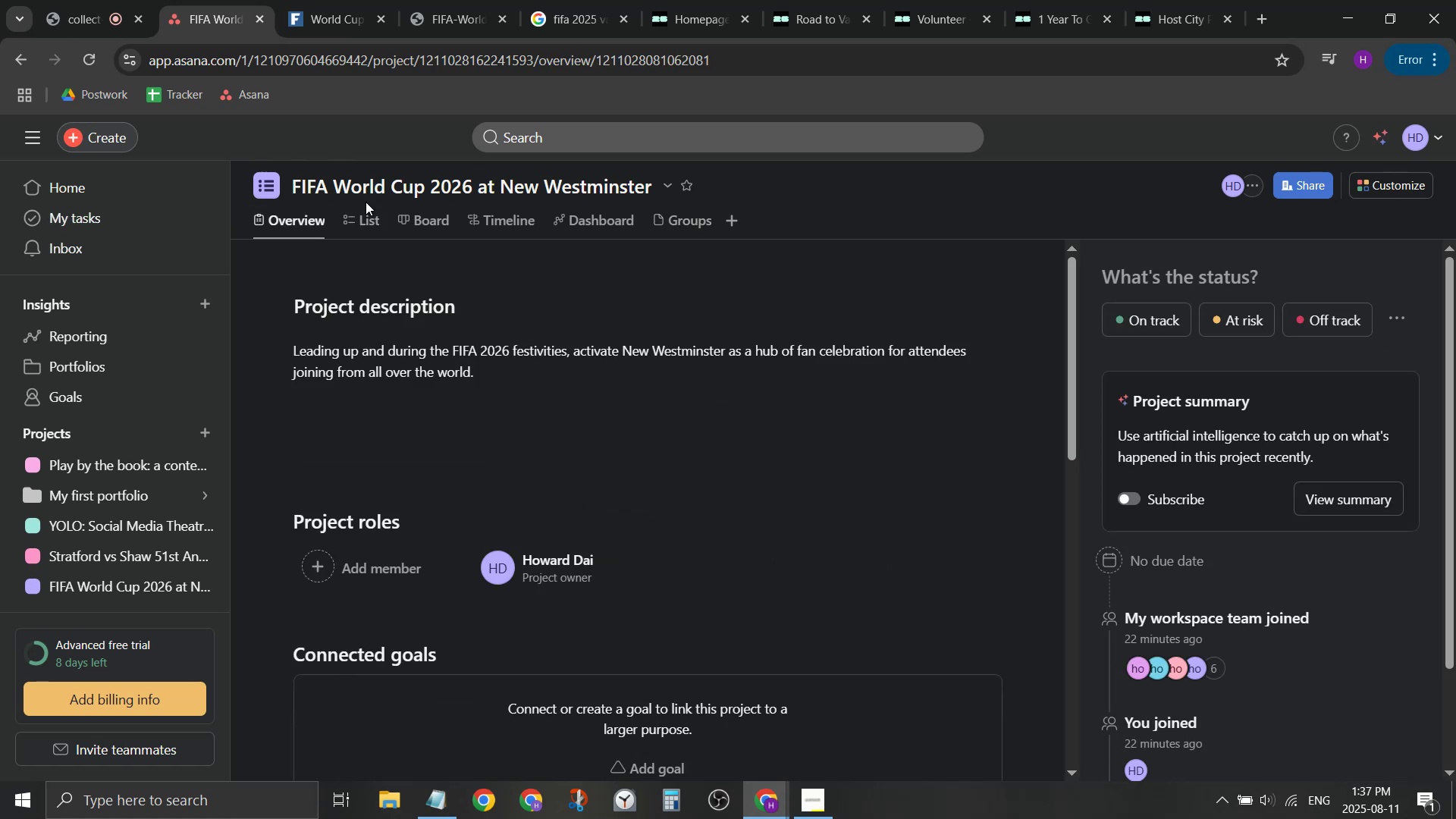 
left_click([366, 210])
 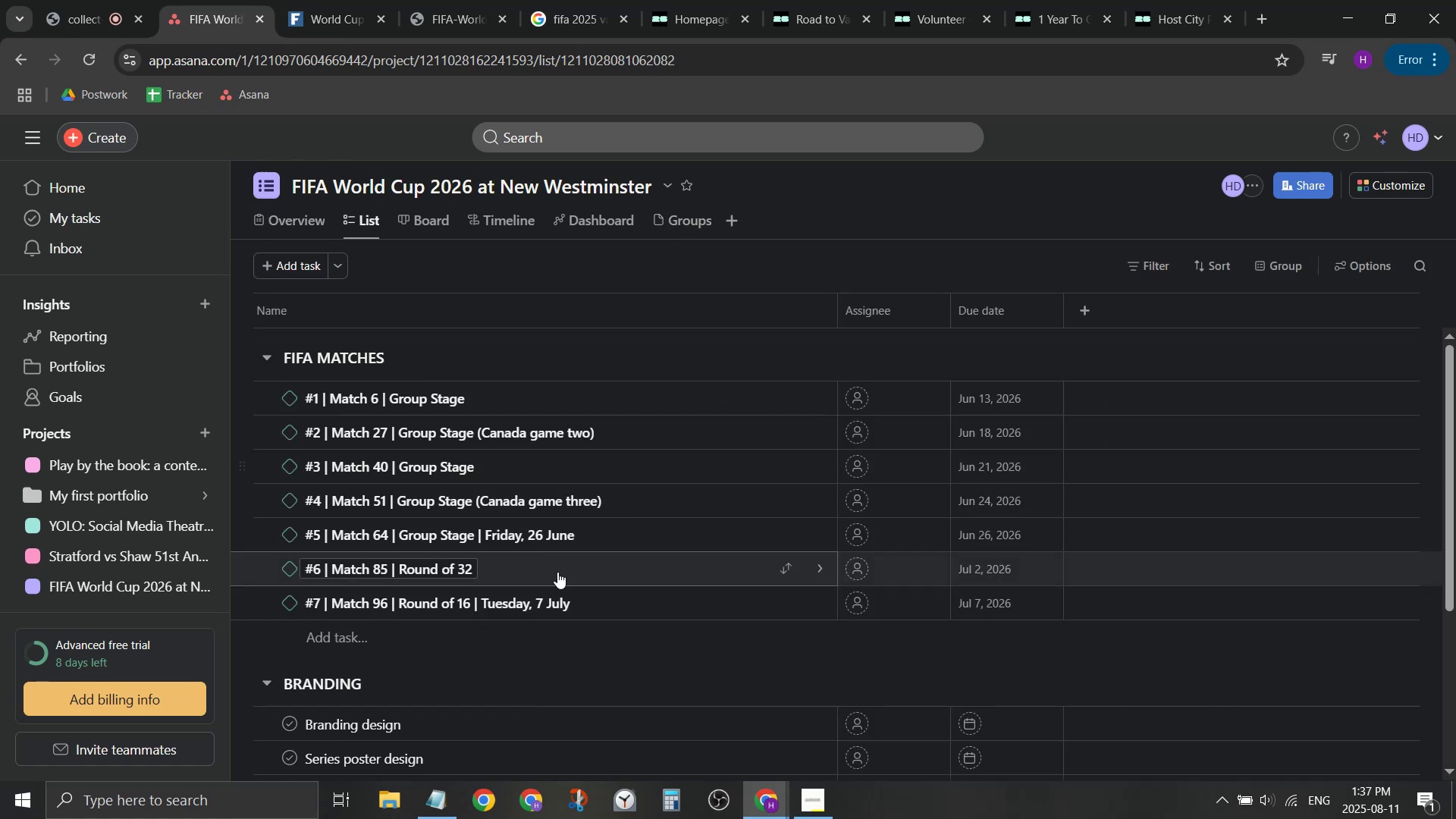 
scroll: coordinate [557, 572], scroll_direction: down, amount: 1.0
 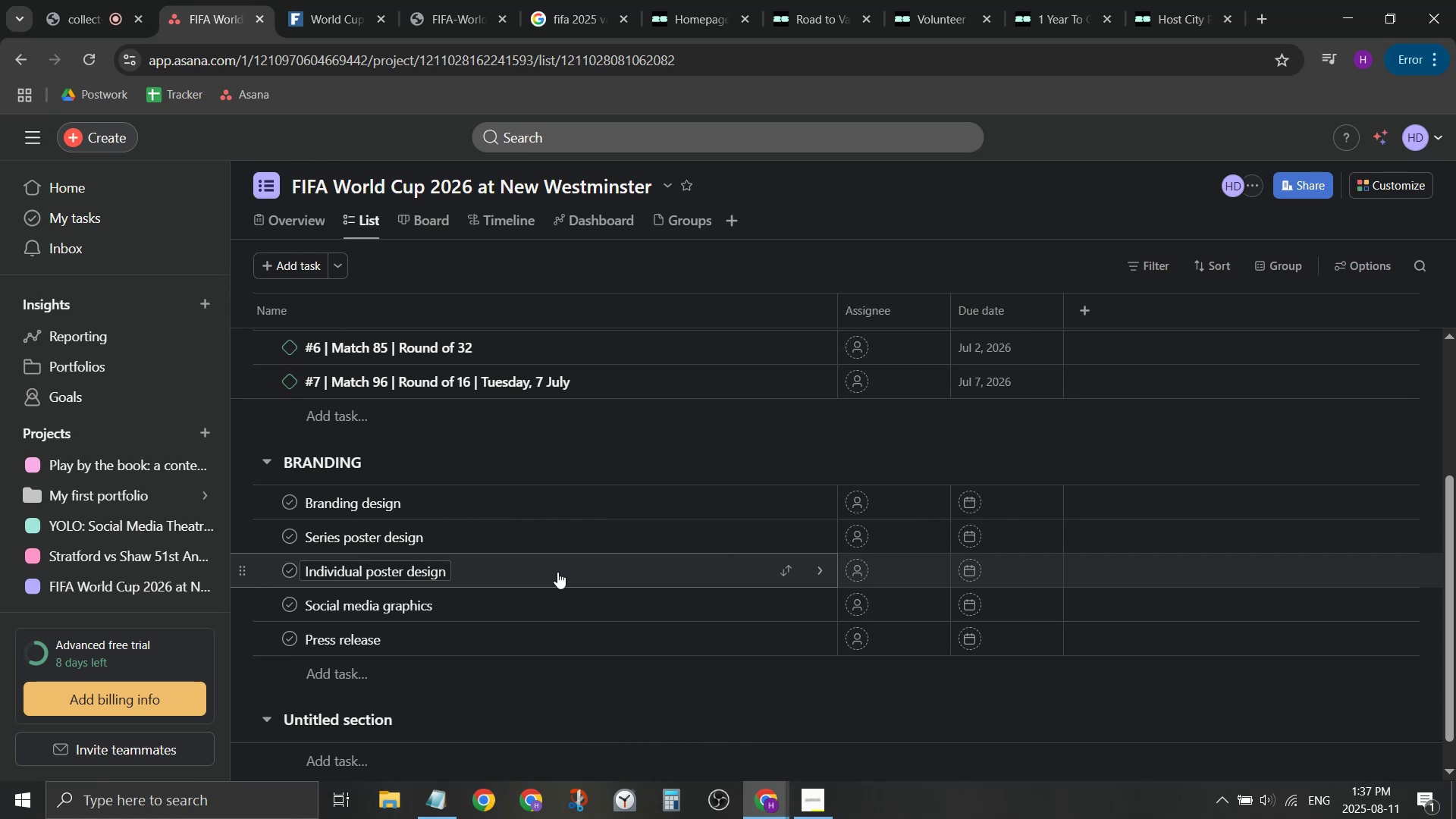 
scroll: coordinate [557, 572], scroll_direction: none, amount: 0.0
 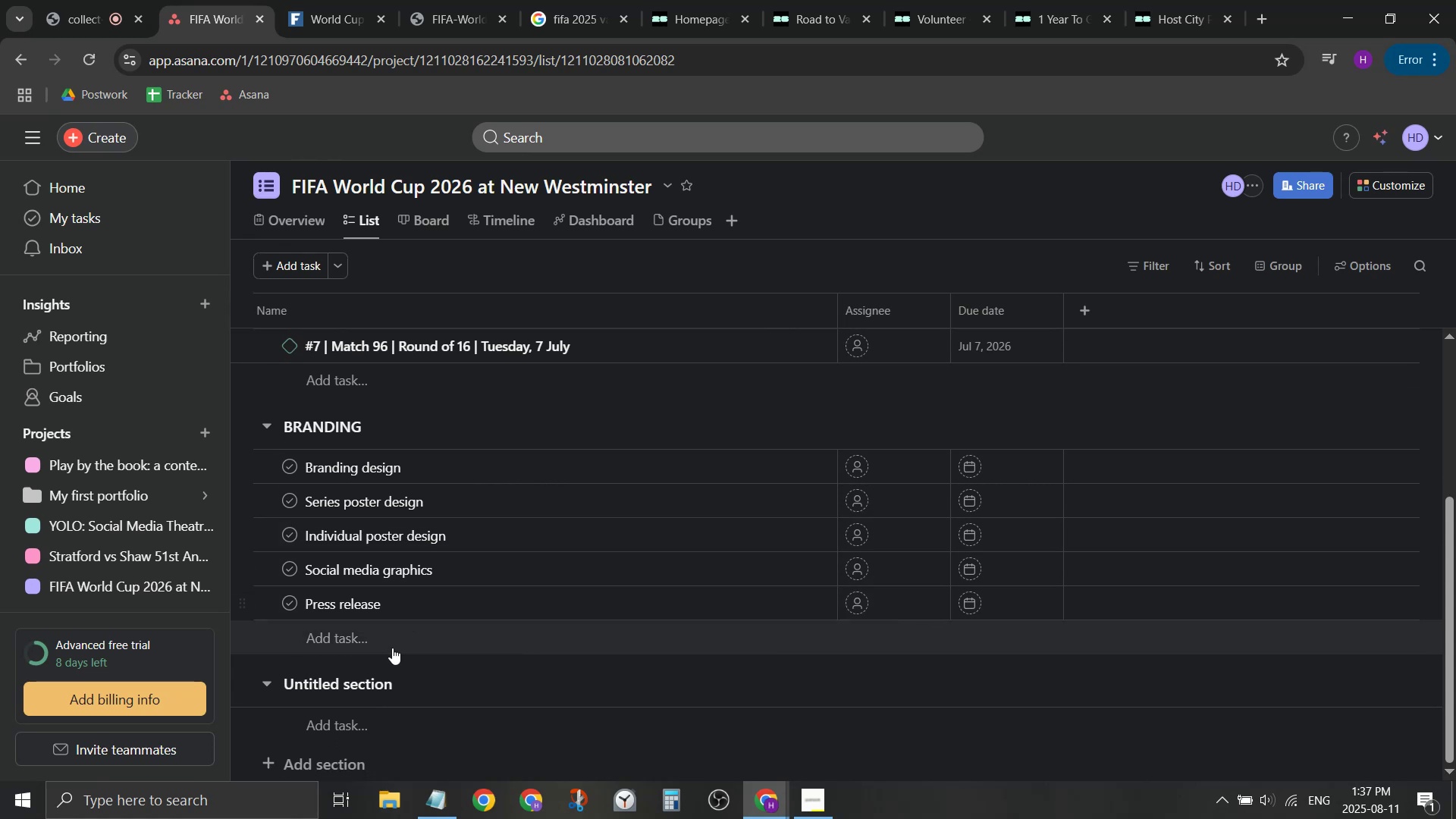 
mouse_move([396, 645])
 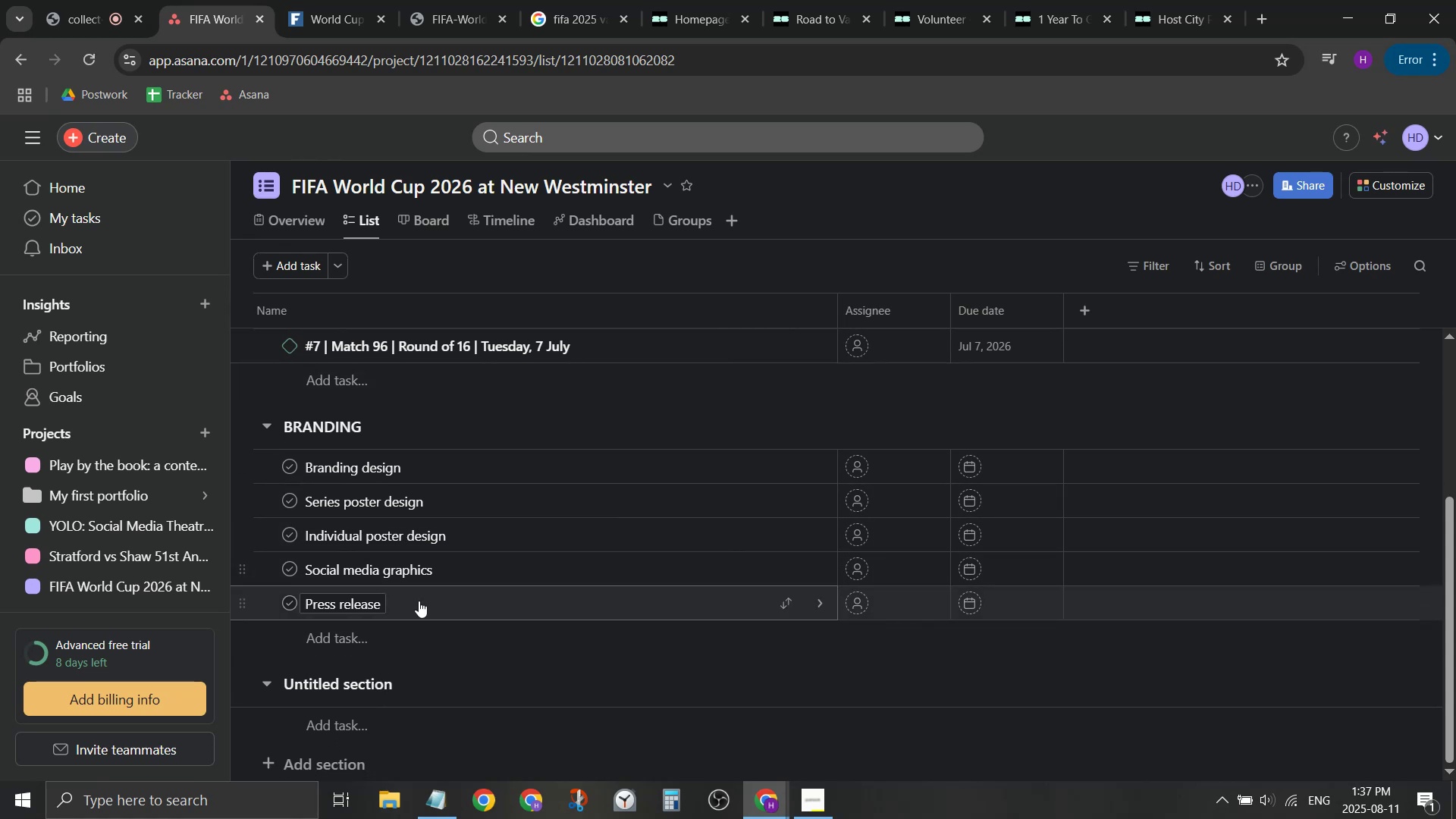 
left_click([383, 610])
 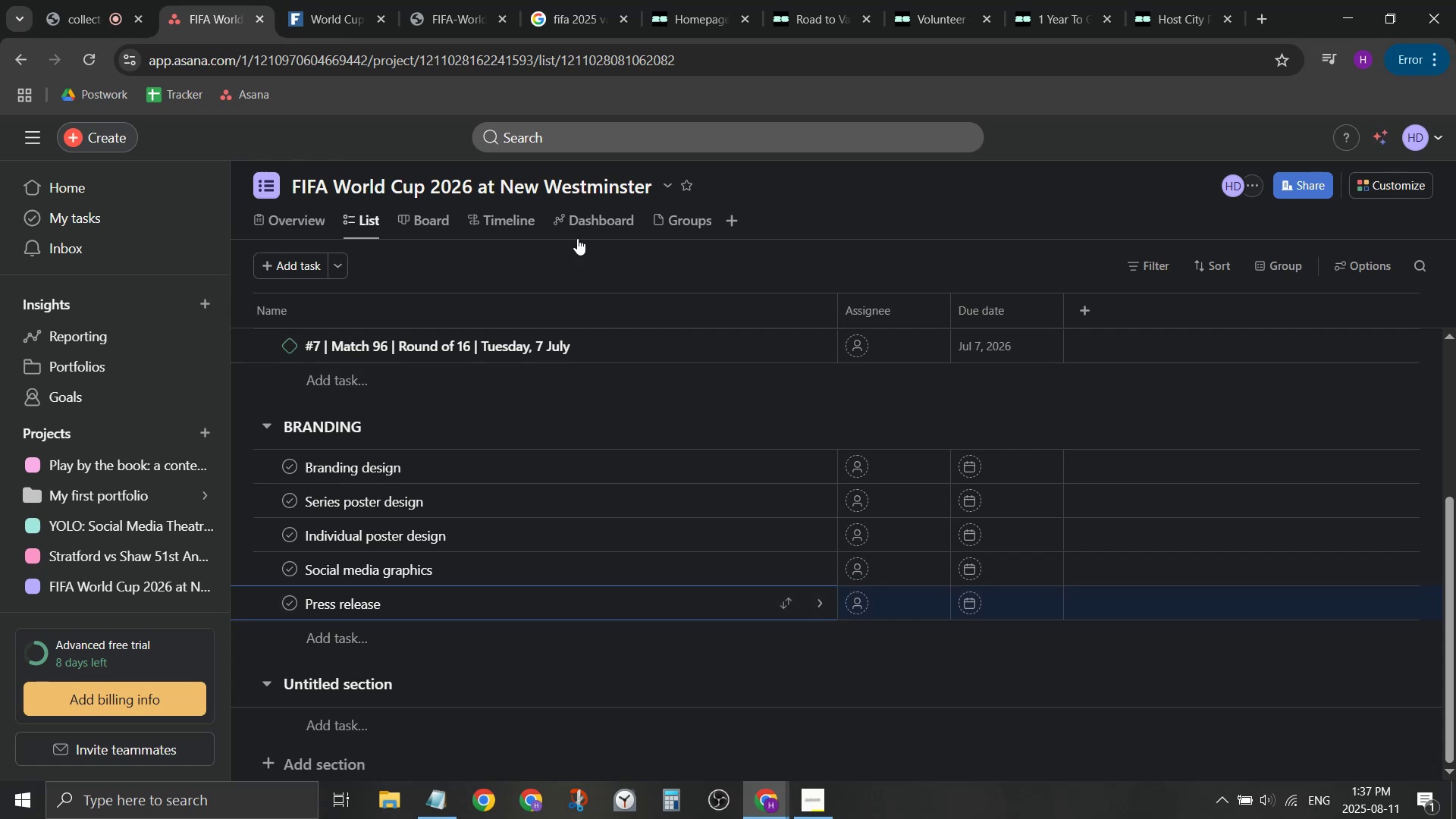 
left_click([545, 231])
 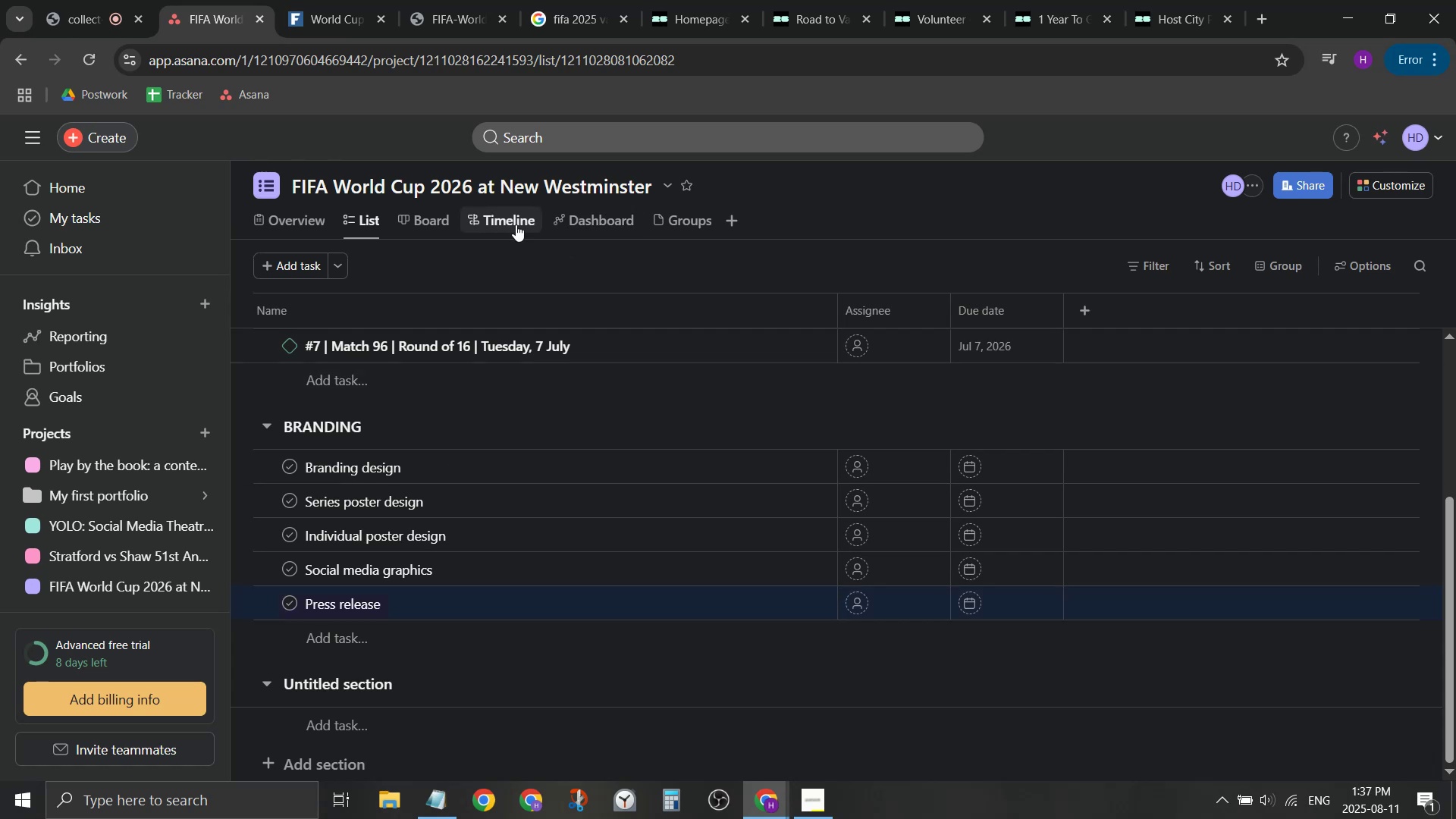 
left_click([516, 224])
 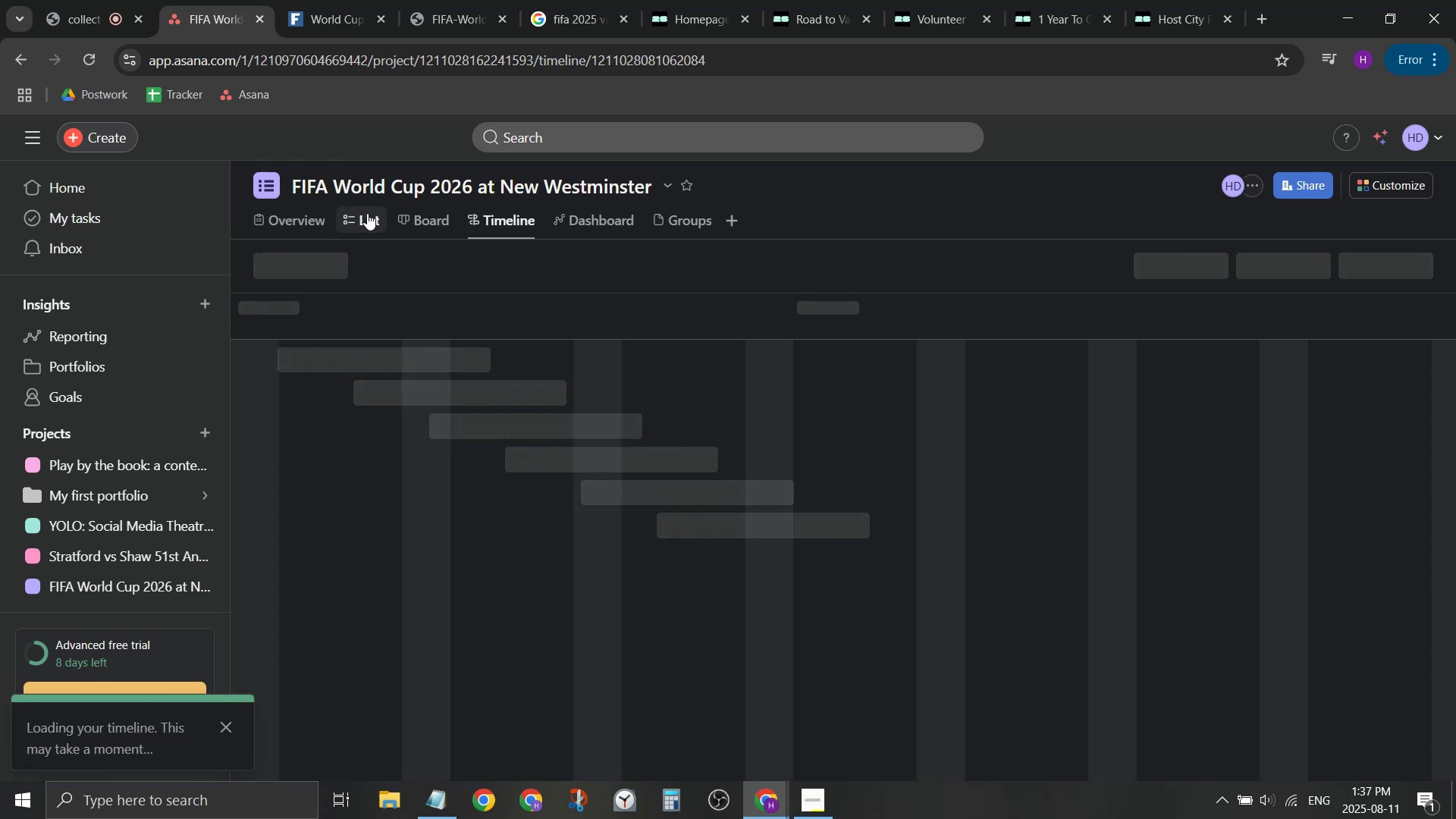 
left_click([367, 213])
 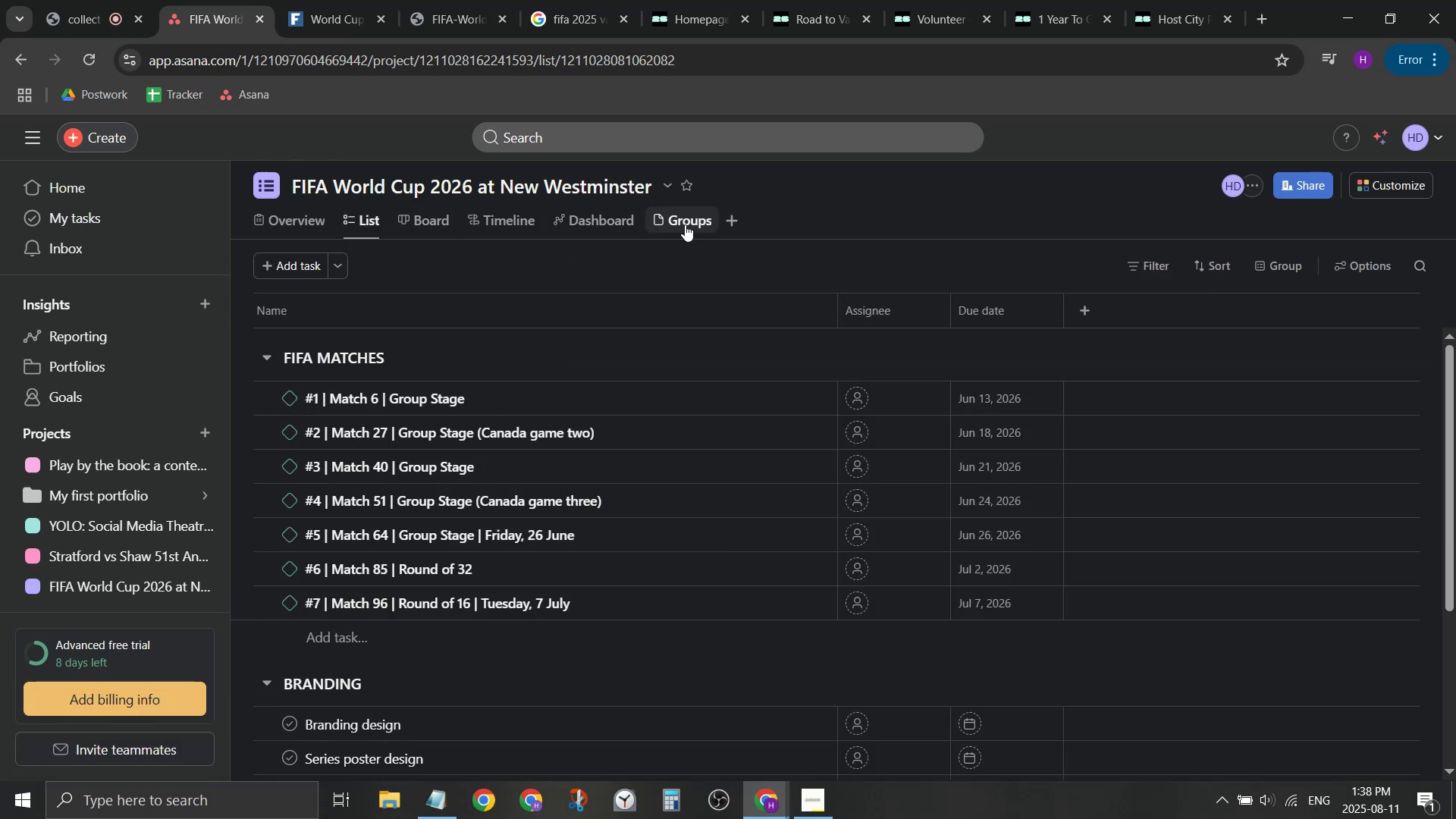 
left_click([621, 226])
 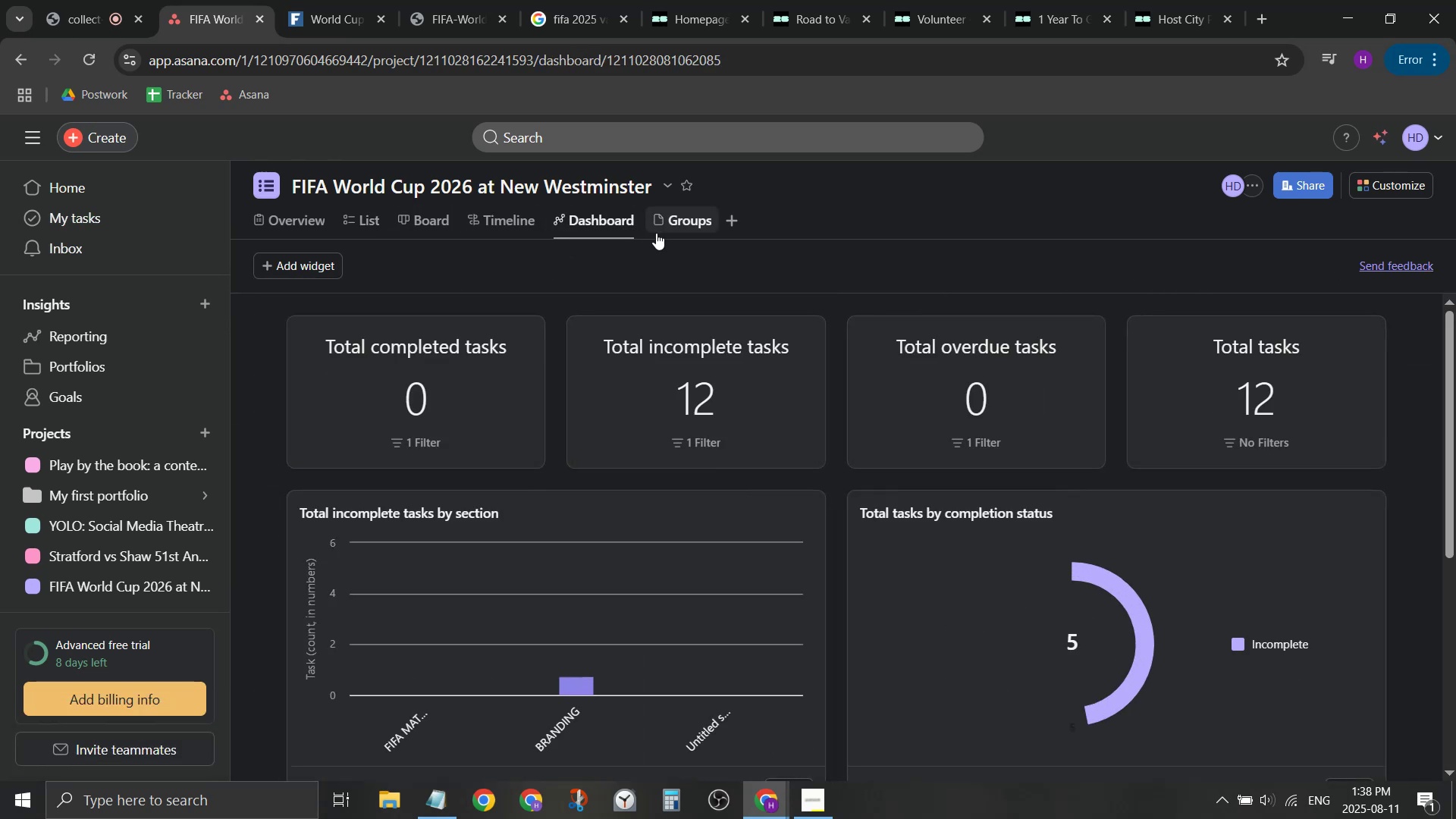 
left_click([666, 228])
 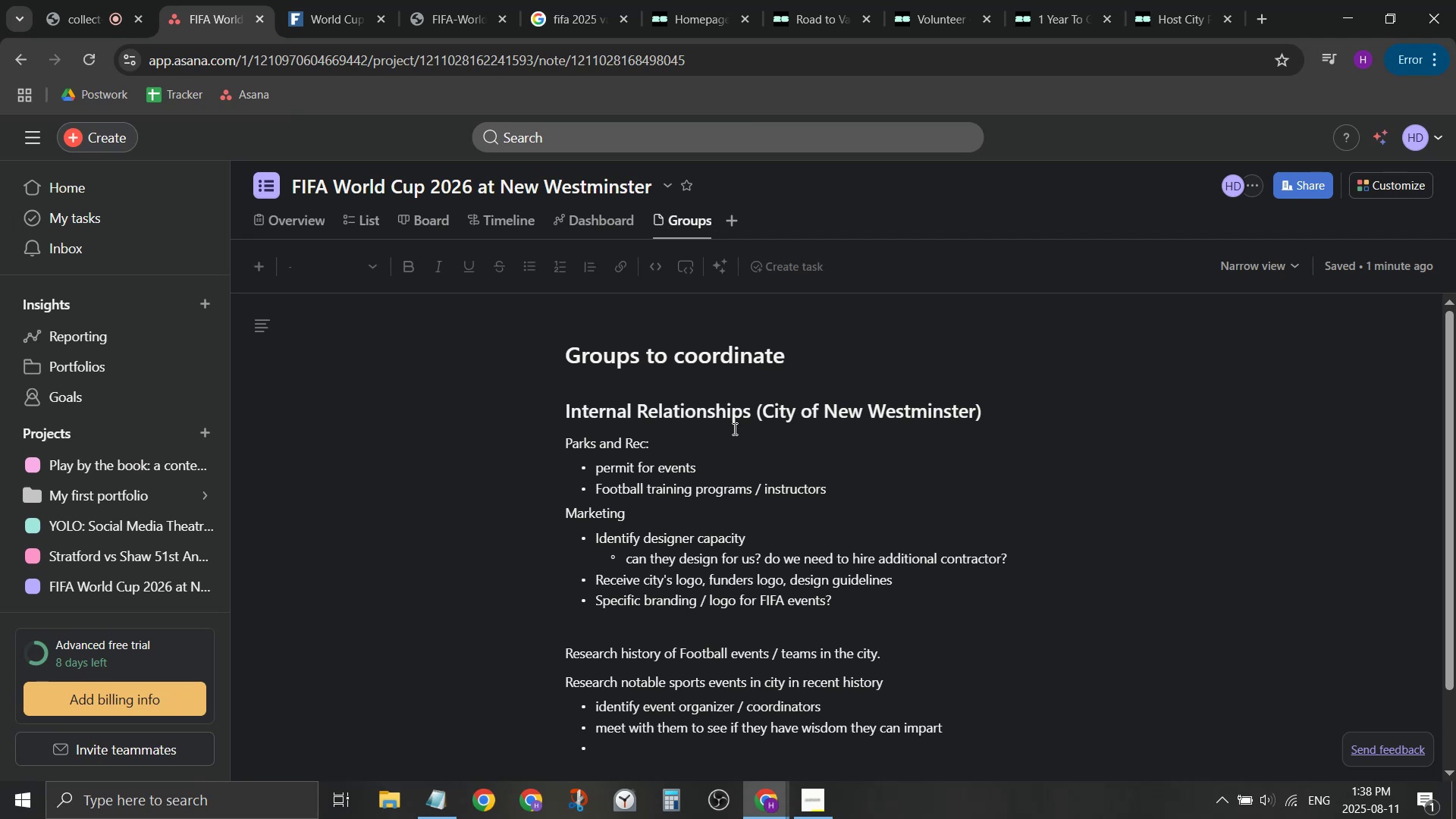 
scroll: coordinate [738, 425], scroll_direction: down, amount: 2.0
 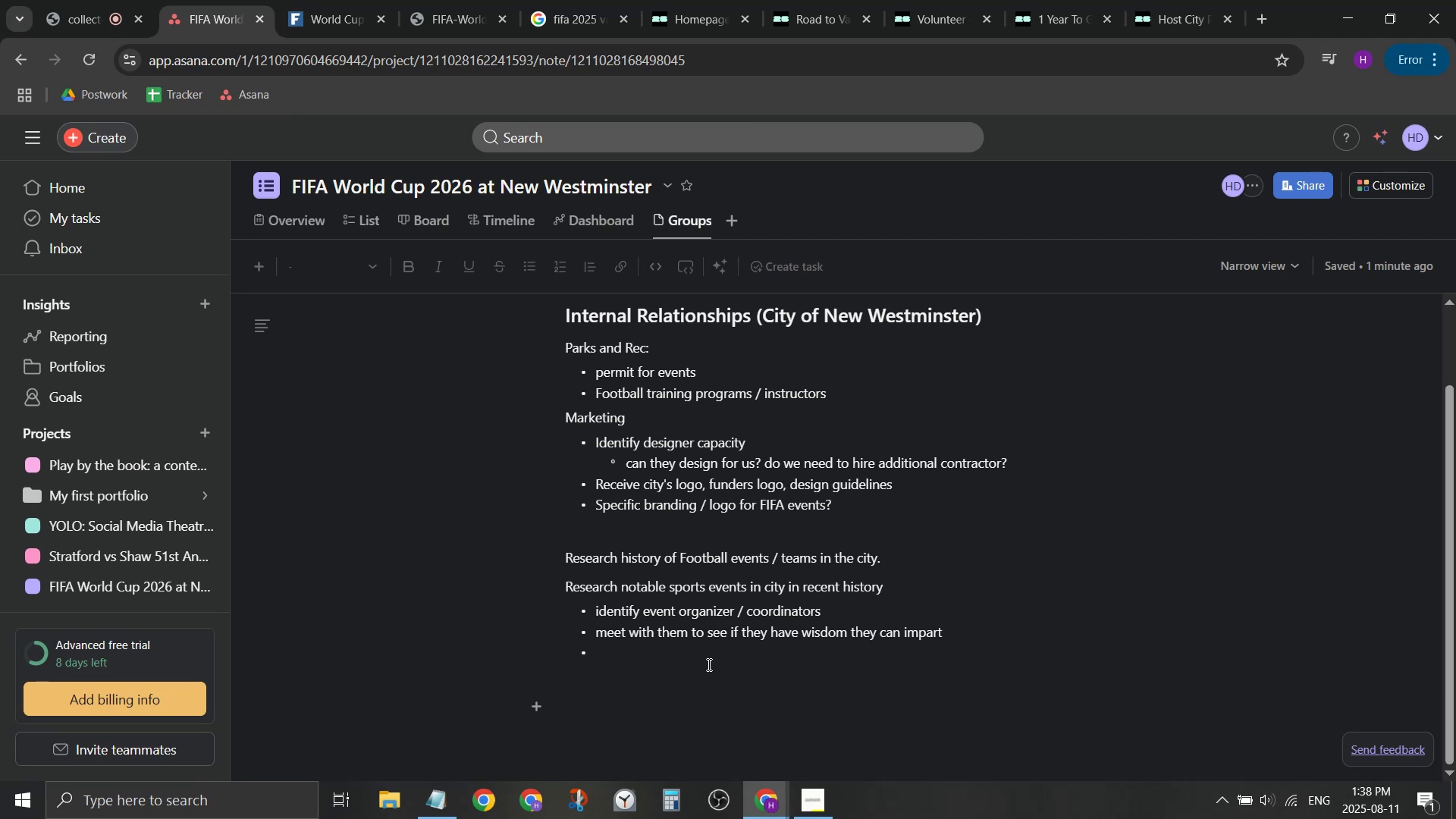 
left_click([708, 664])
 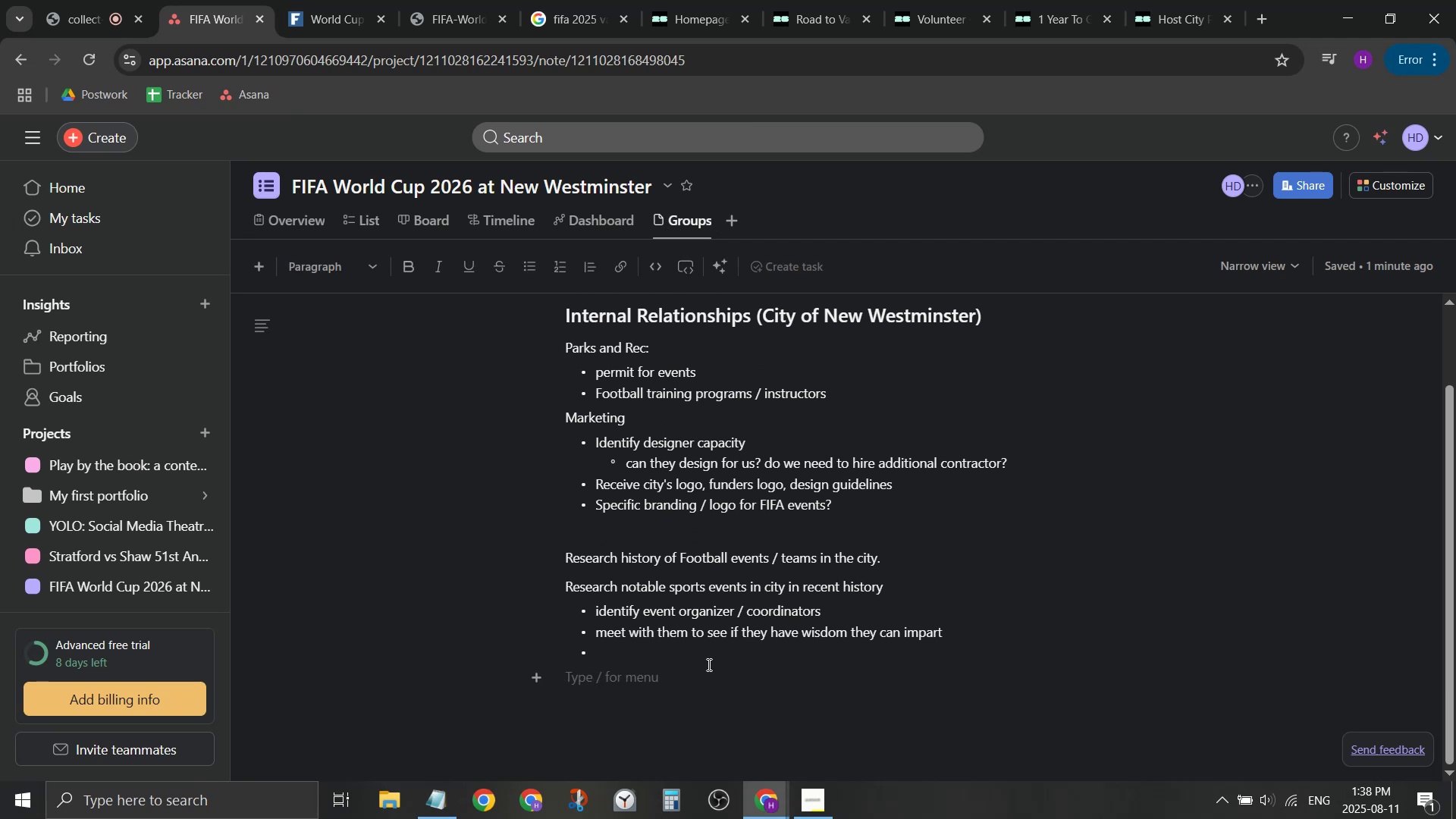 
wait(9.2)
 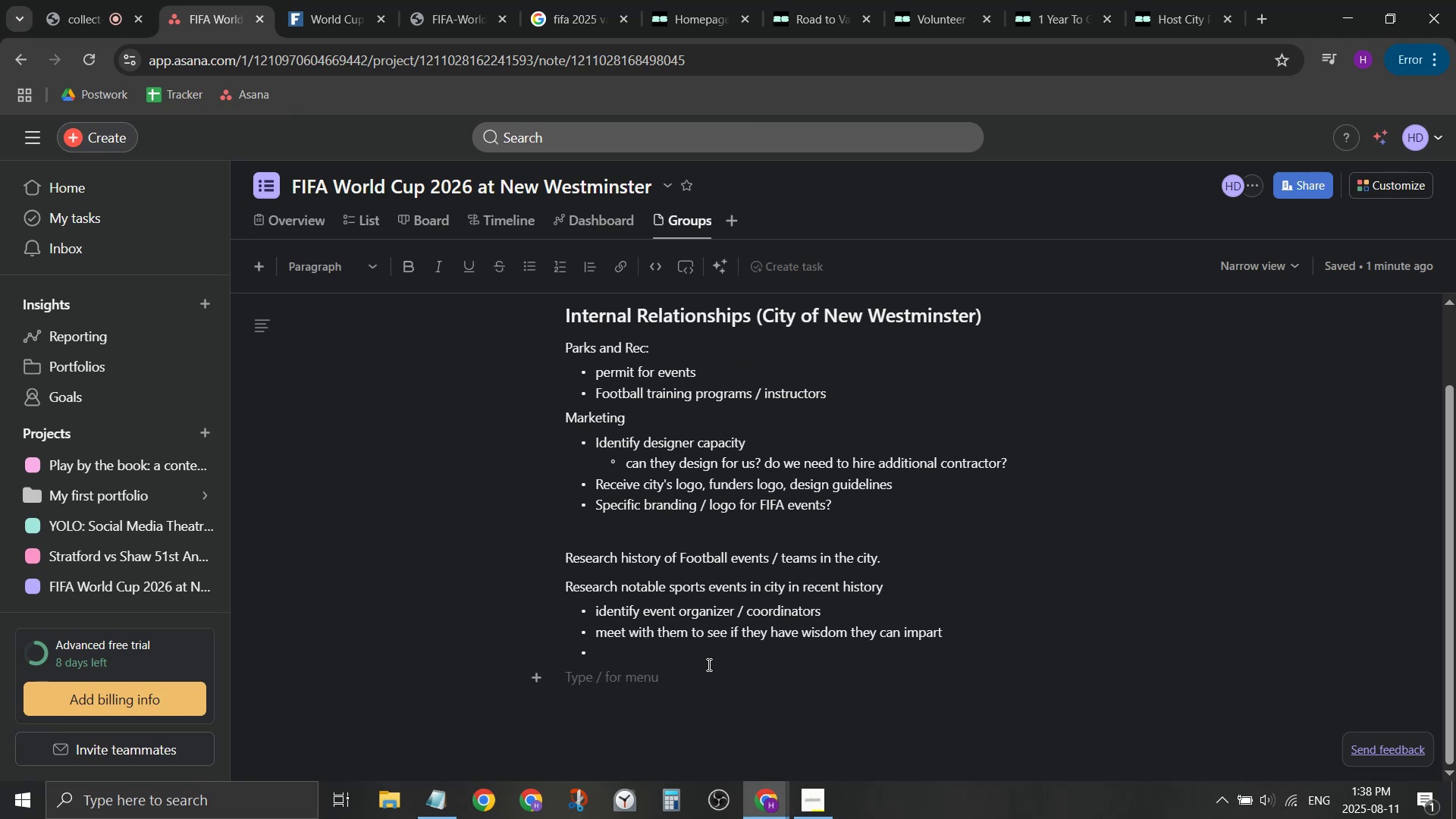 
type(ci)
key(Backspace)
key(Backspace)
type(City)
key(Backspace)
key(Backspace)
key(Backspace)
type(a)
key(Backspace)
key(Backspace)
type(Any exi)
key(Backspace)
type(isint )
key(Backspace)
key(Backspace)
key(Backspace)
type(t)
key(Backspace)
key(Backspace)
type(ting rlatino)
key(Backspace)
key(Backspace)
key(Backspace)
key(Backspace)
key(Backspace)
key(Backspace)
type(elti)
key(Backspace)
key(Backspace)
type(ationships thec)
key(Backspace)
type( city has already s)
key(Backspace)
type(established?)
 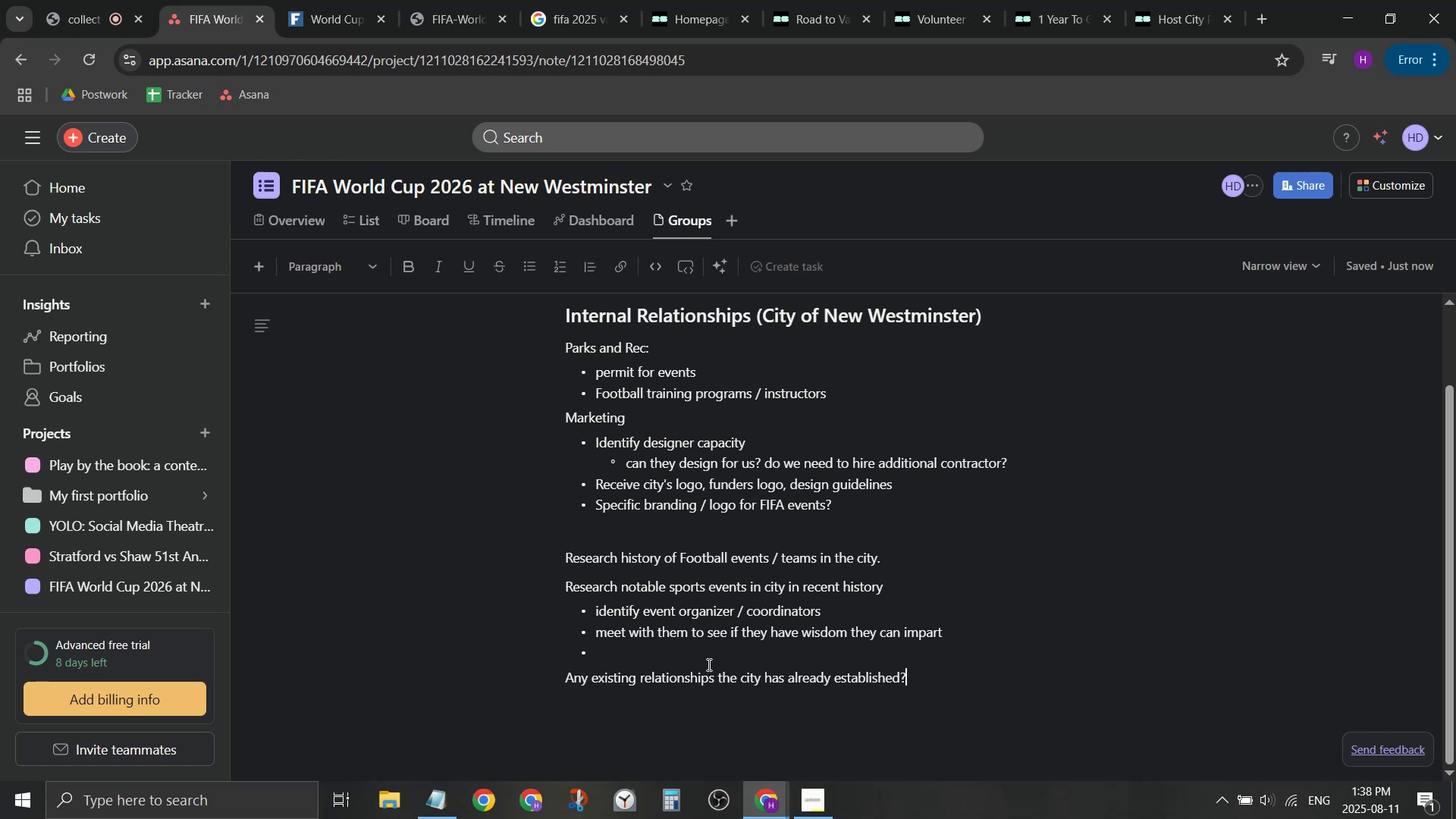 
key(ArrowUp)
 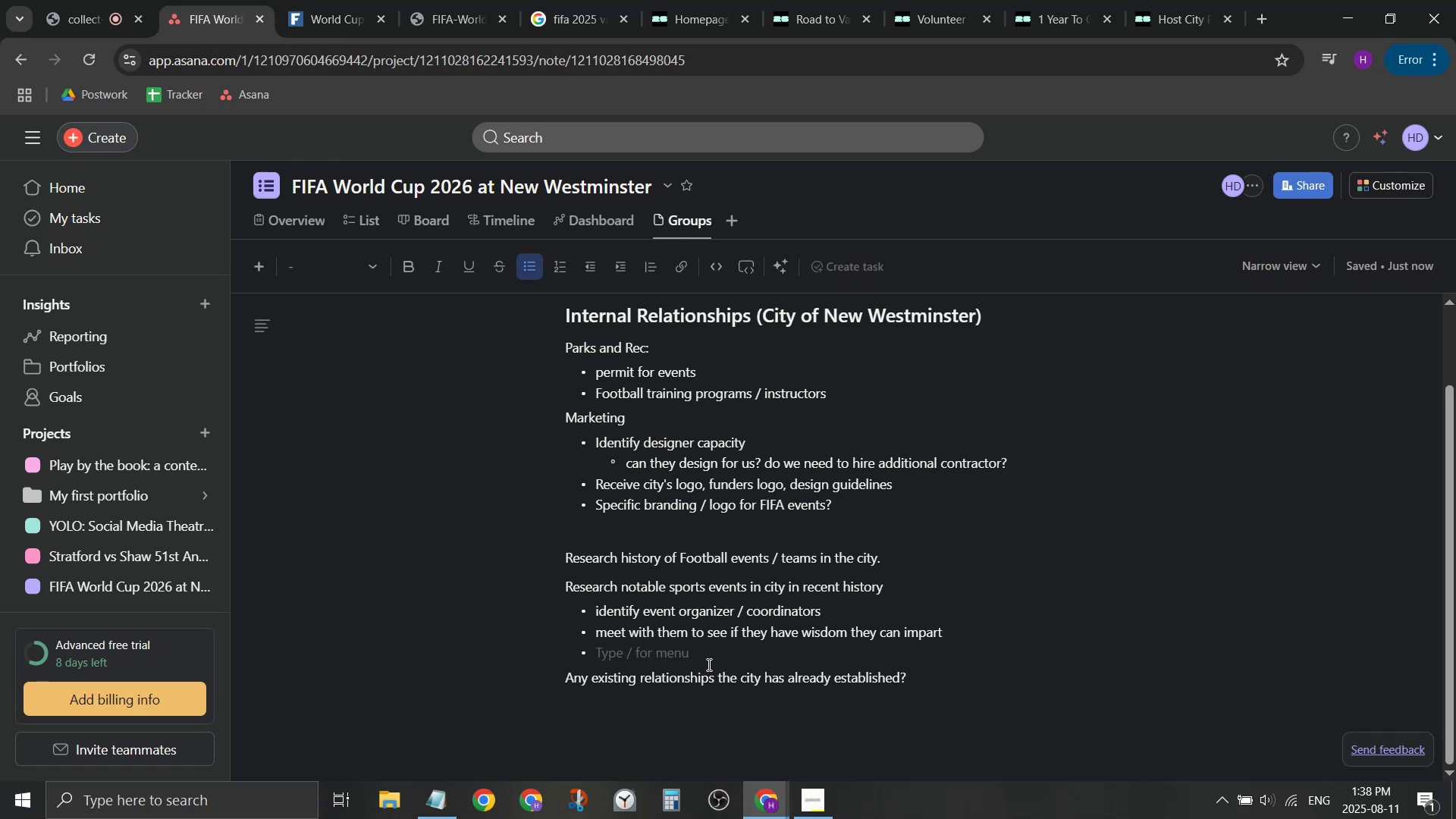 
type(what were om)
key(Backspace)
key(Backspace)
type(some organizations we can )
 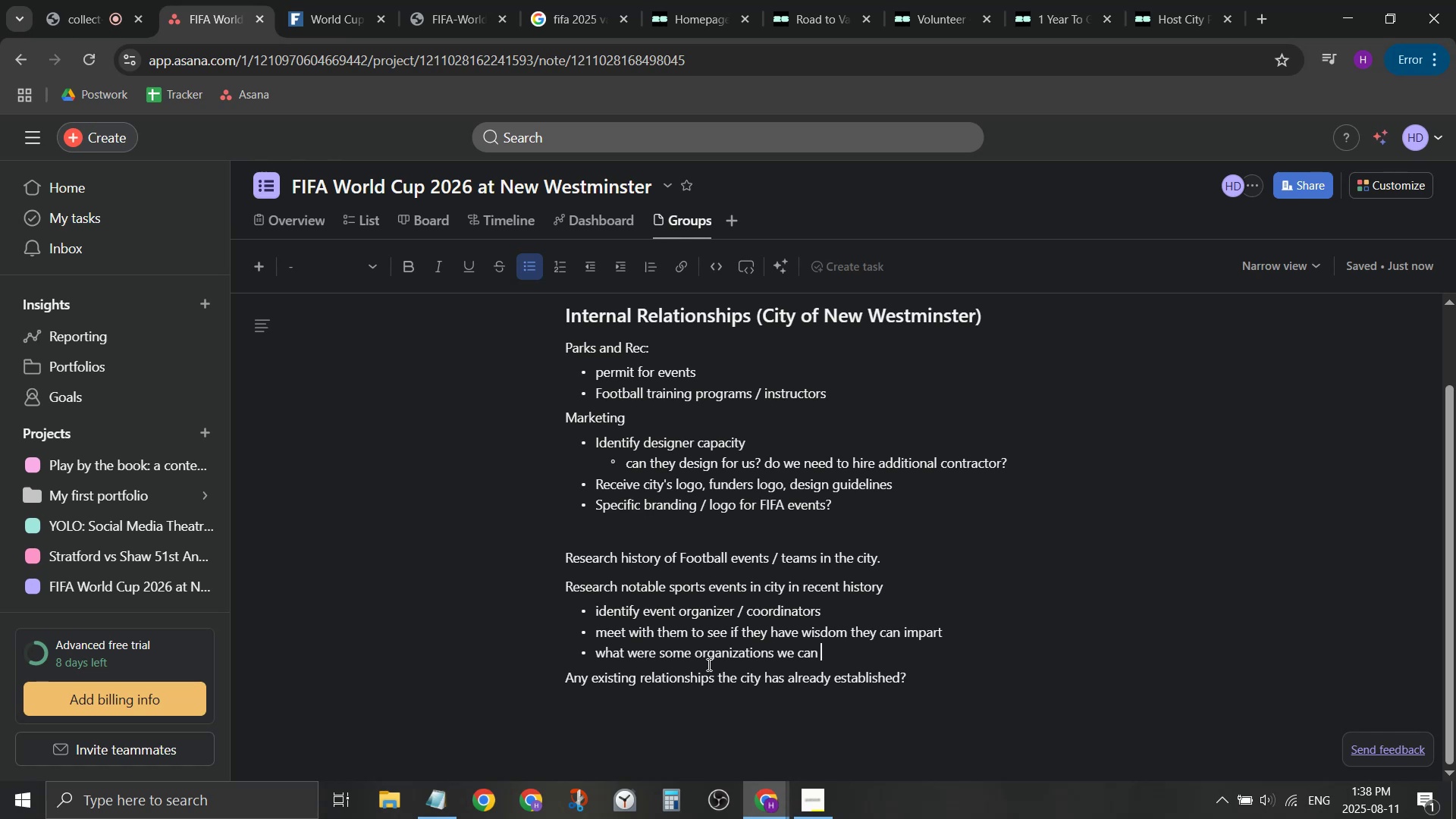 
wait(10.77)
 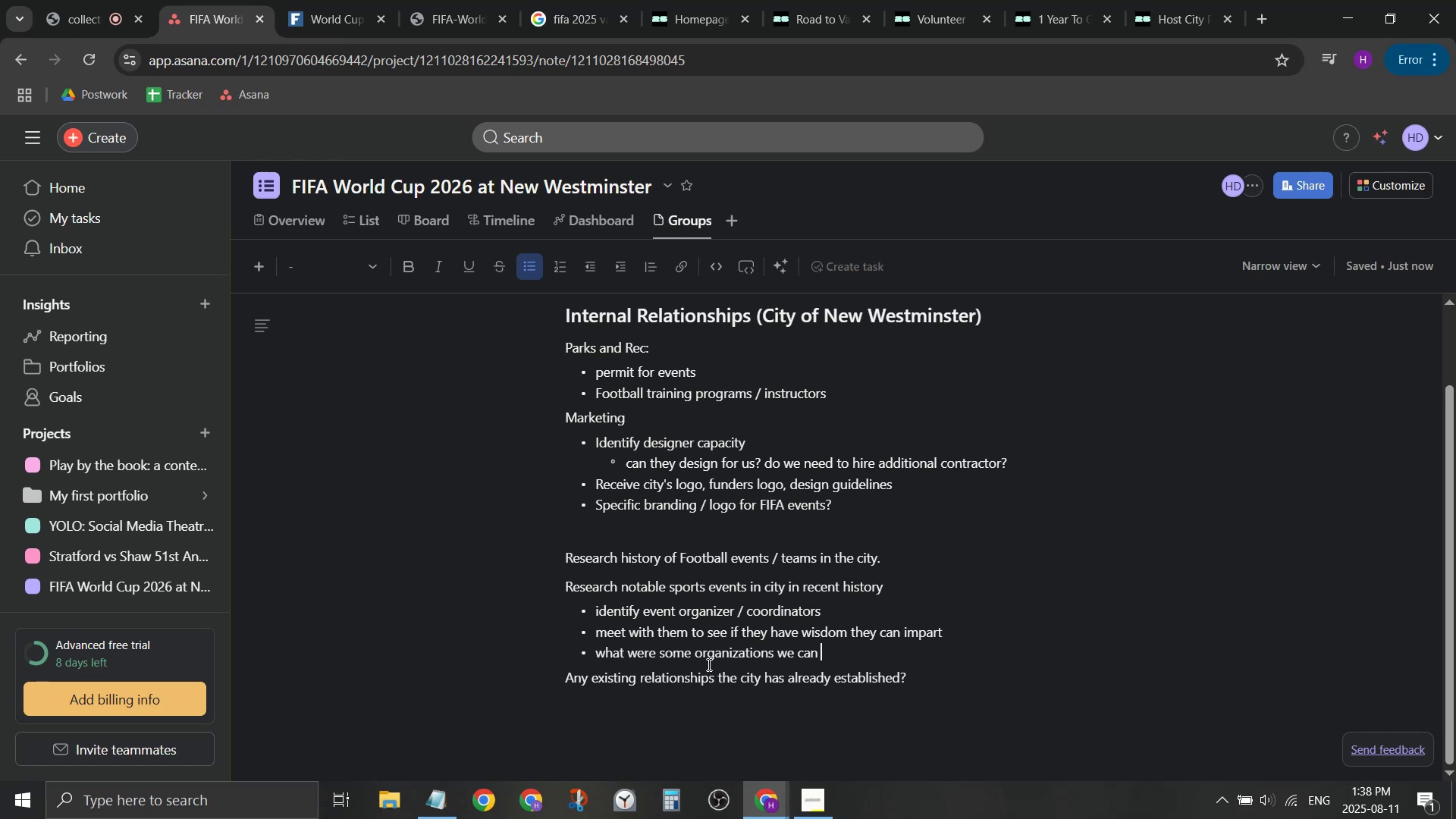 
key(Backspace)
key(Backspace)
key(Backspace)
key(Backspace)
key(Backspace)
key(Backspace)
key(Backspace)
type(that w)
key(Backspace)
type(wr)
key(Backspace)
key(Backspace)
key(Backspace)
key(Backspace)
type(are ones we should continue maintaining relatio)
key(Backspace)
type(nhs)
key(Backspace)
key(Backspace)
key(Backspace)
type(onsi)
key(Backspace)
type(hips with)
 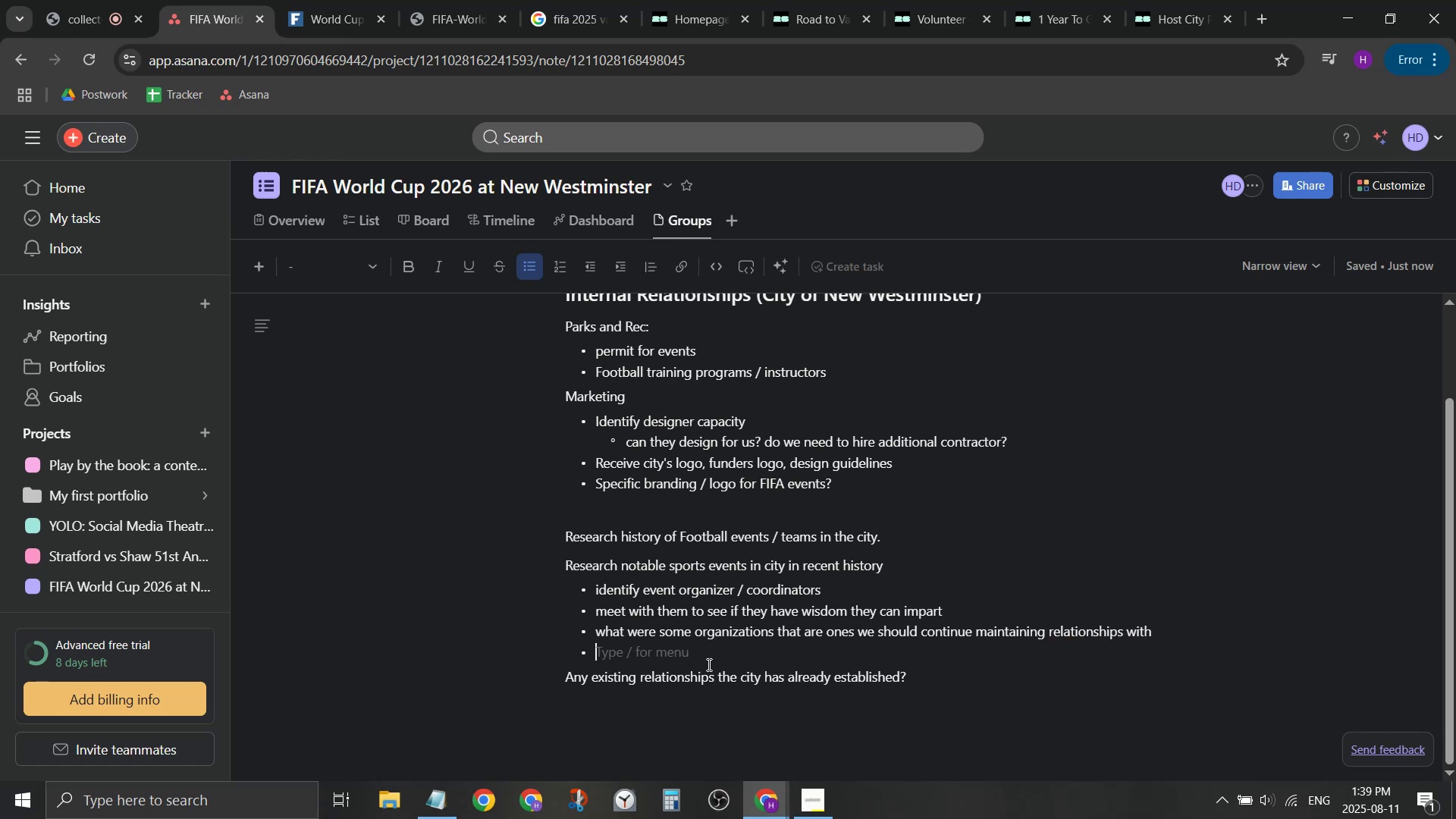 
key(Enter)
 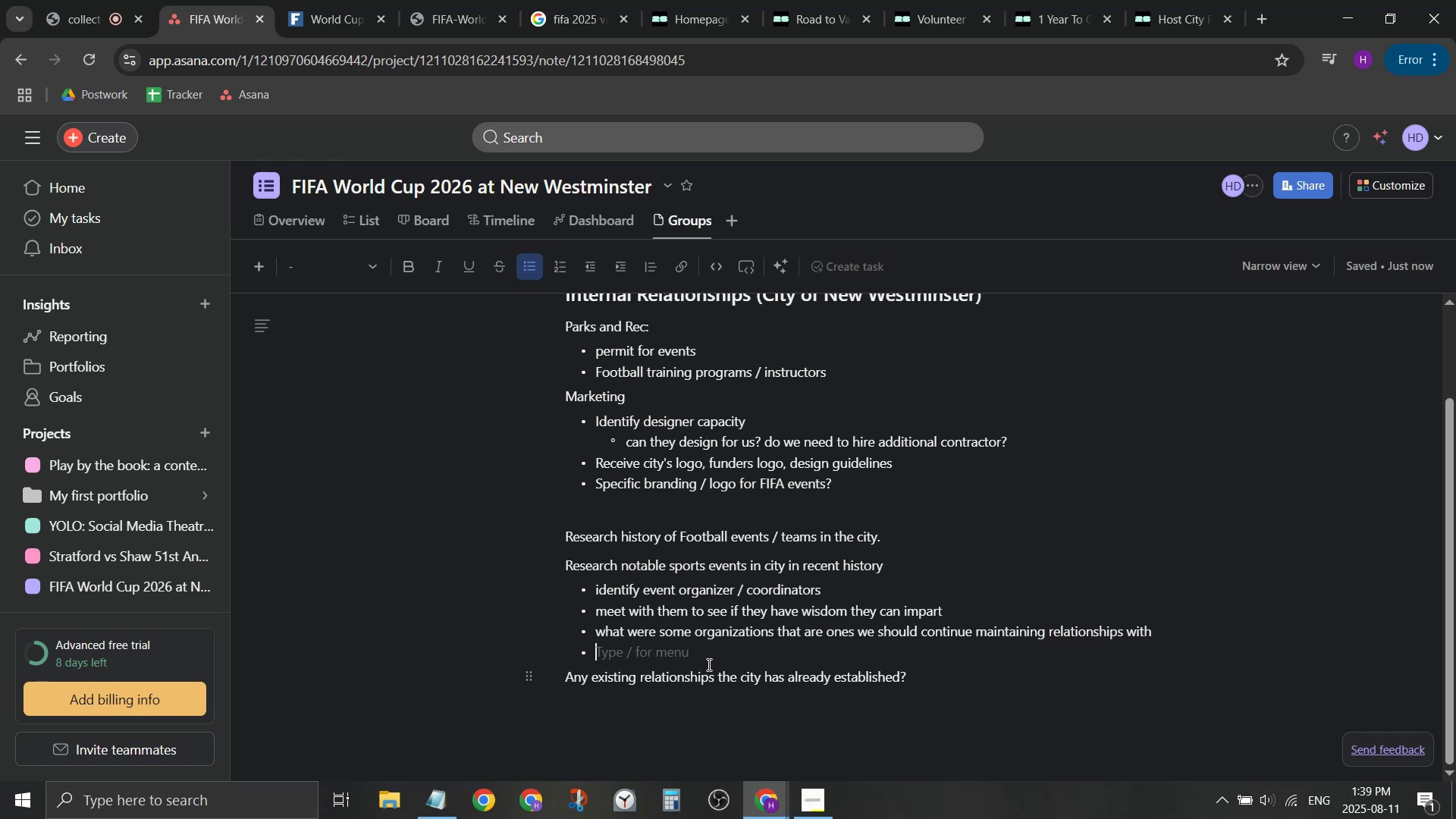 
type(contractors )
 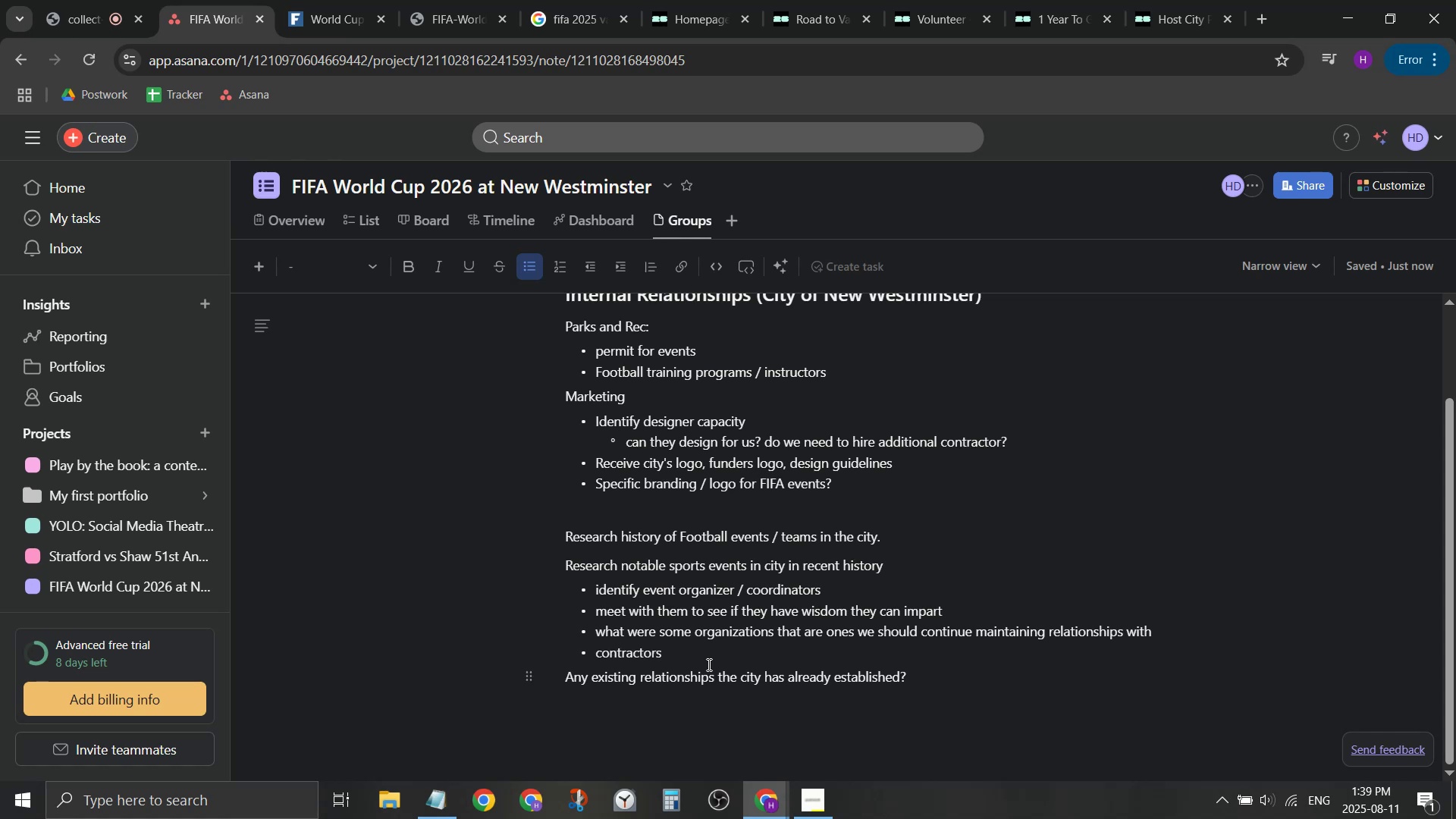 
hold_key(key=ArrowLeft, duration=0.66)
 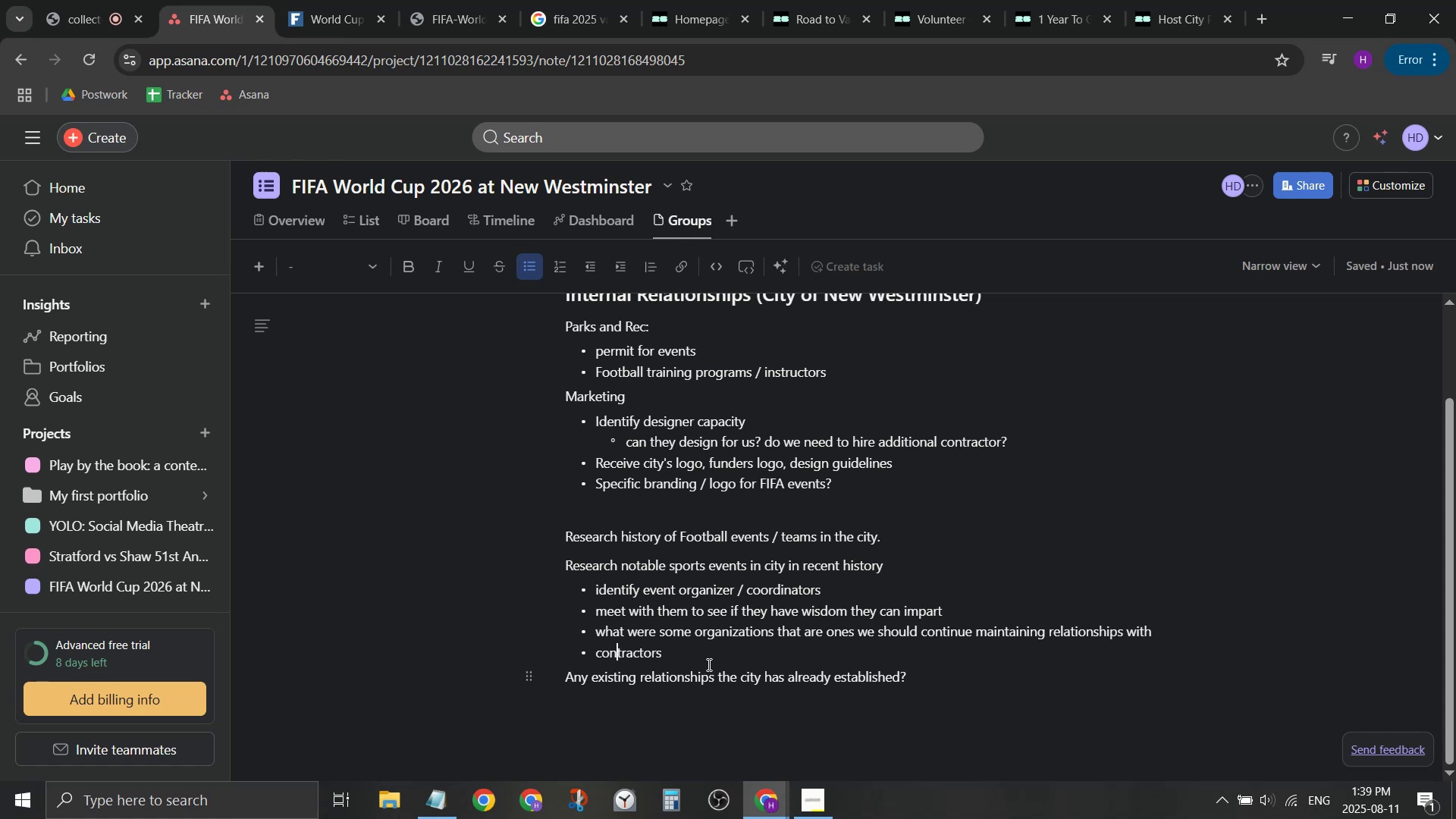 
key(ArrowLeft)
 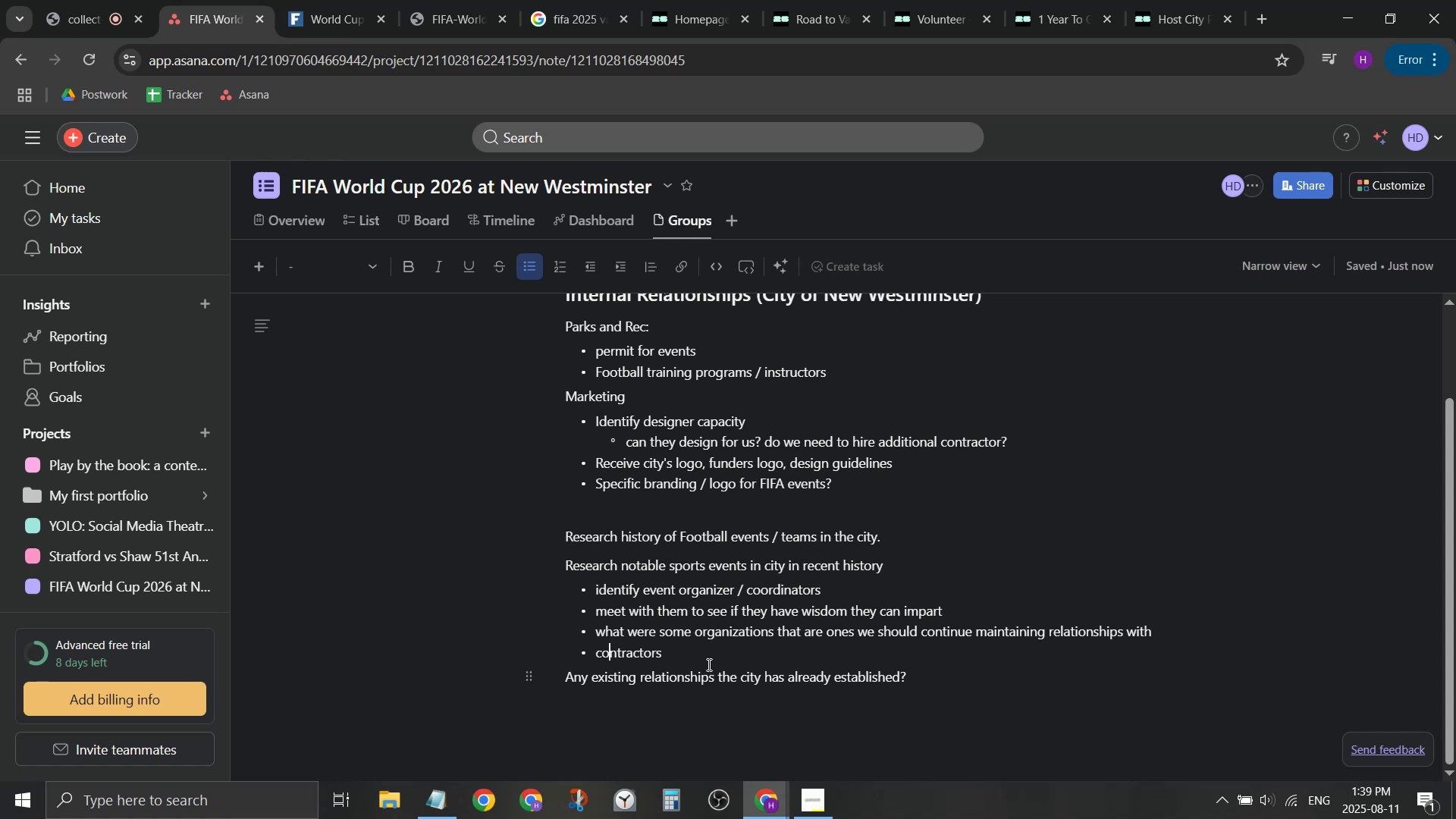 
key(ArrowLeft)
 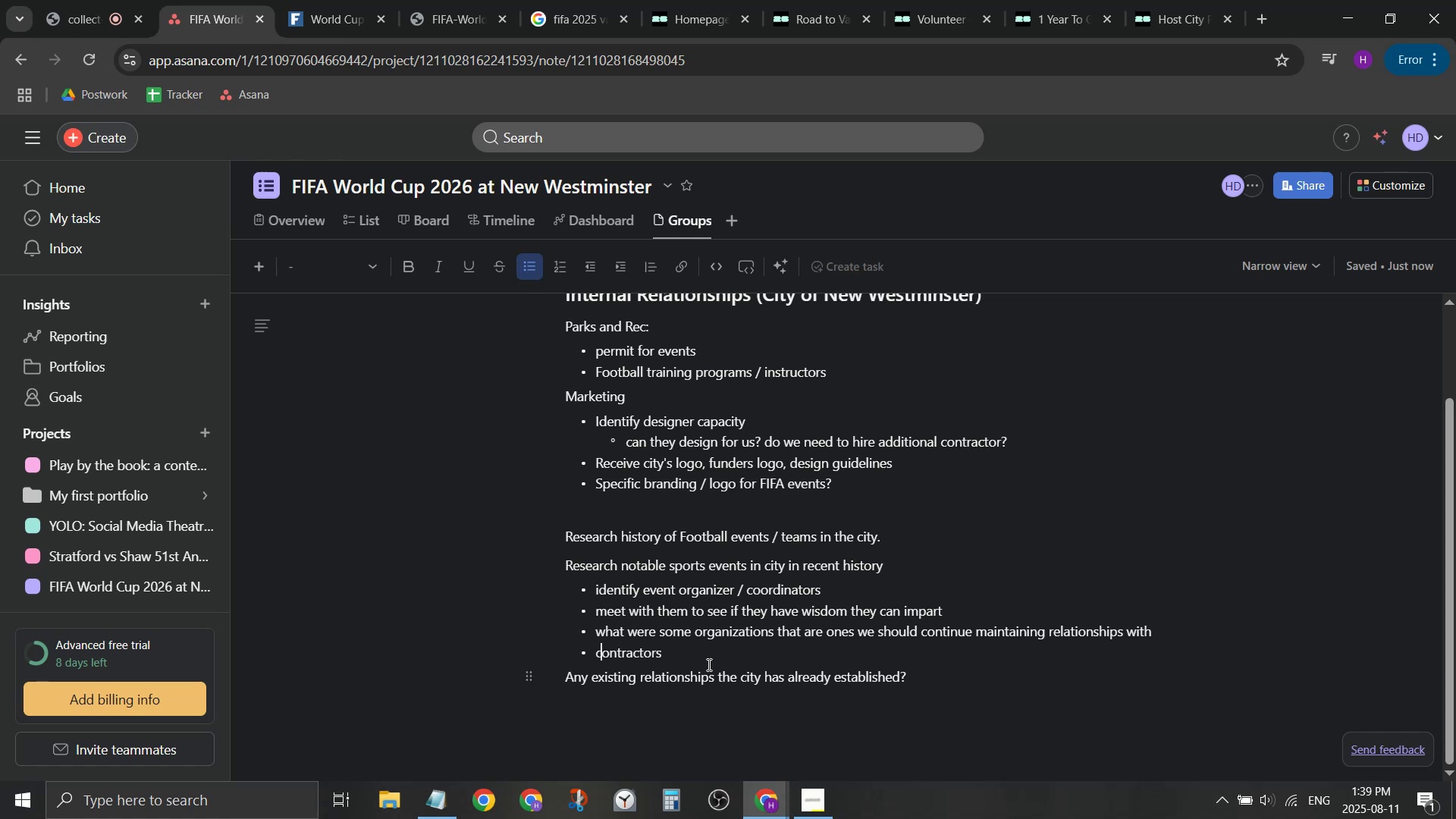 
key(ArrowLeft)
 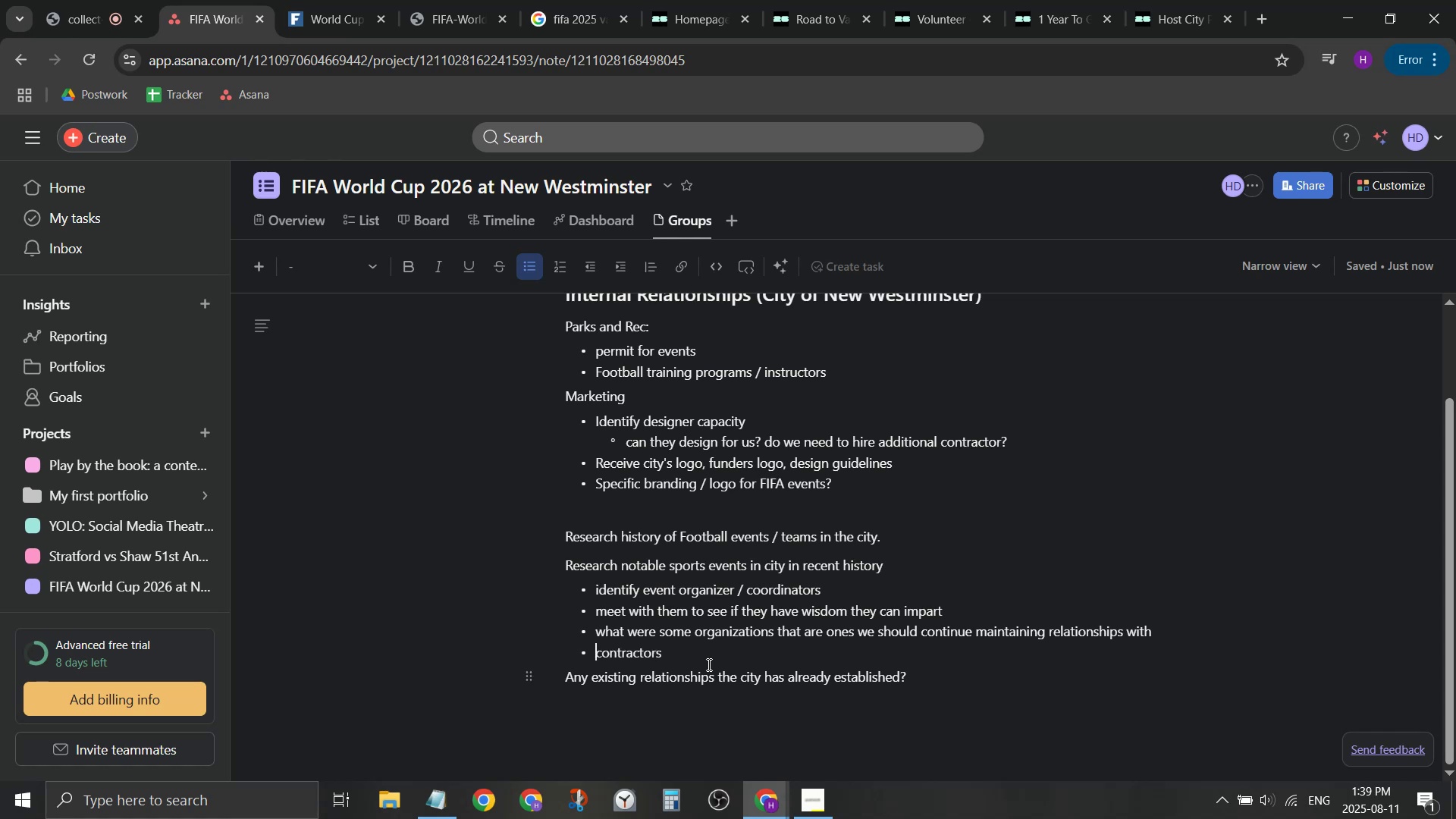 
type(list of )
 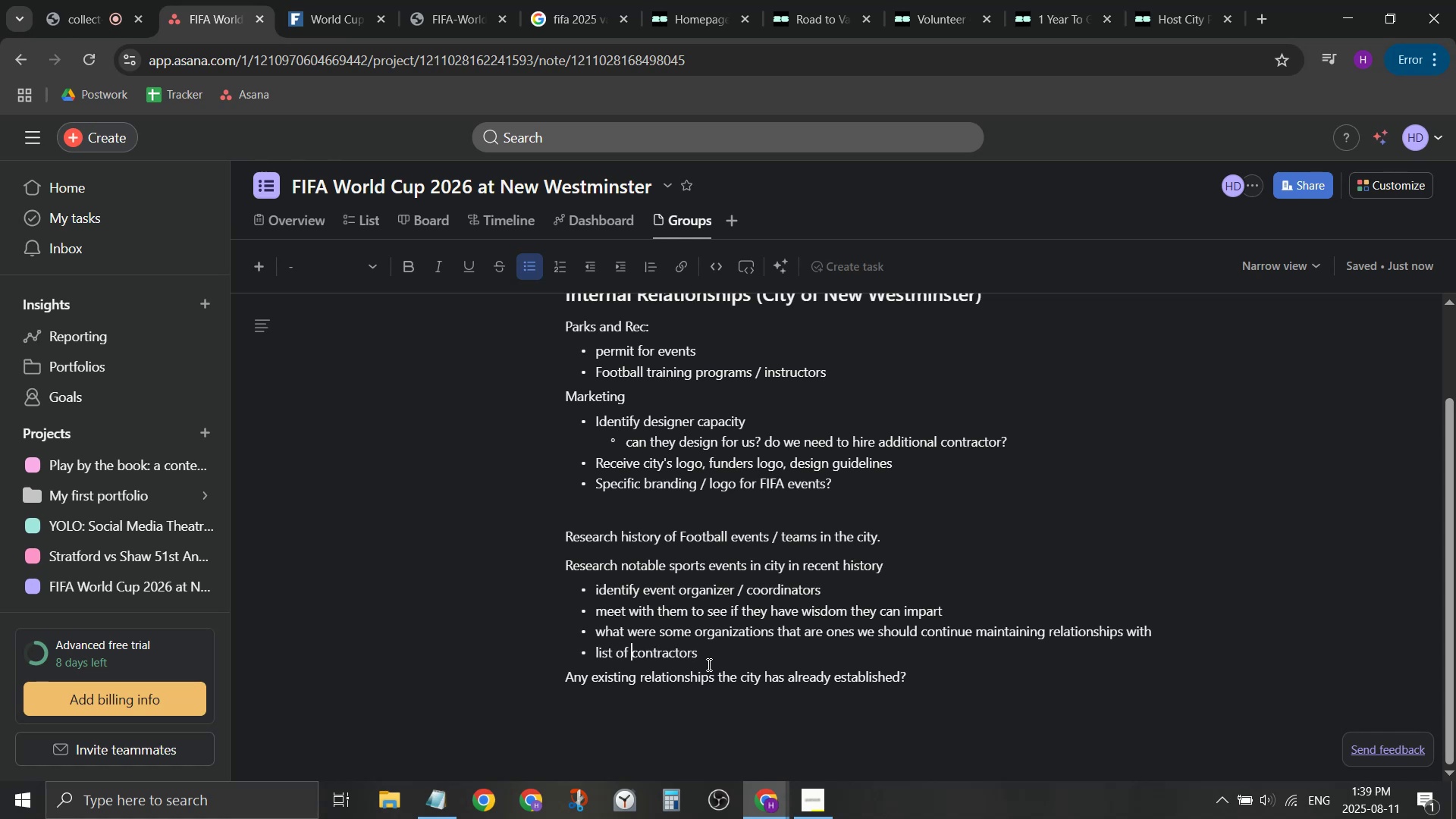 
key(ArrowDown)
 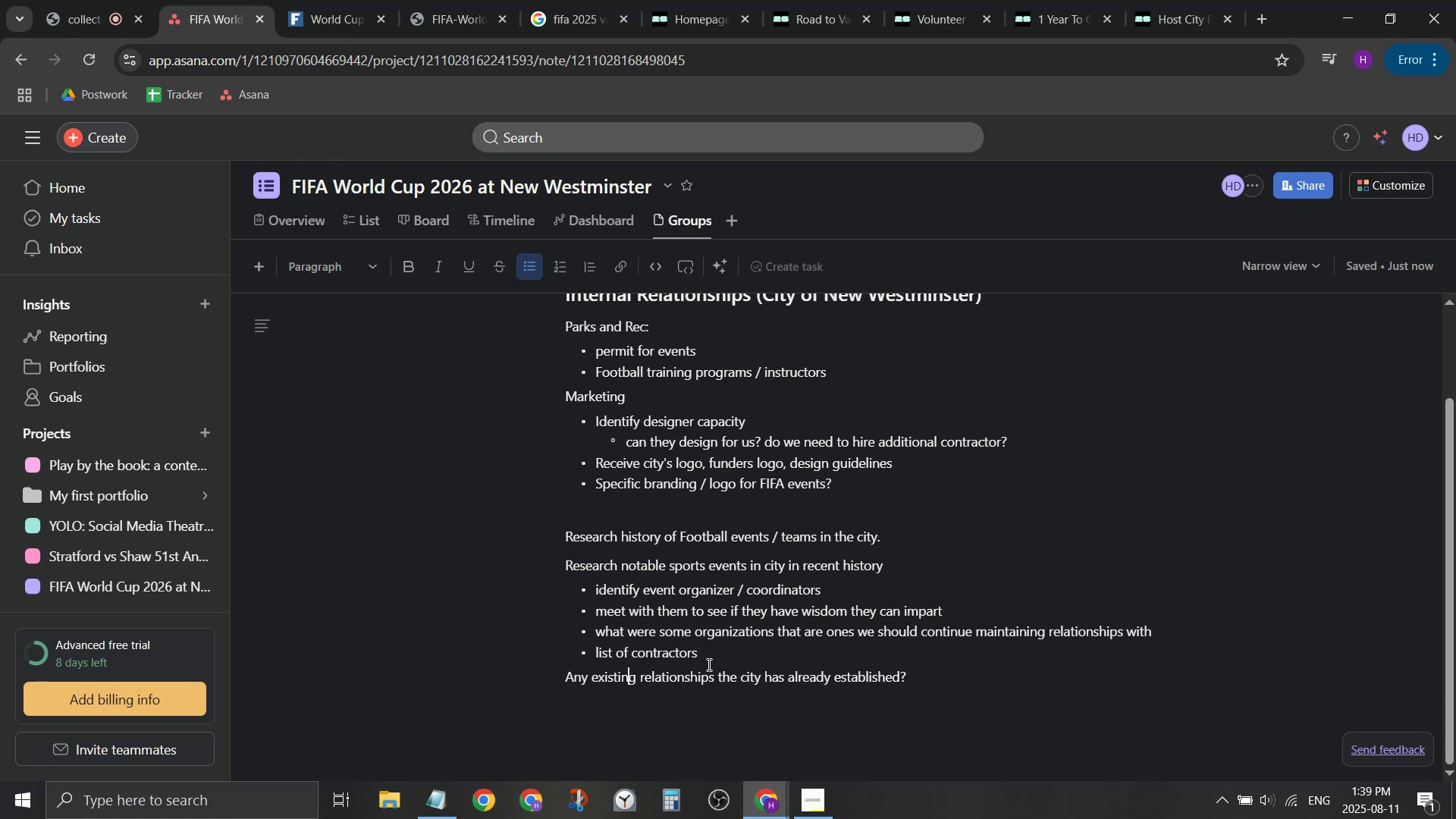 
key(ArrowDown)
 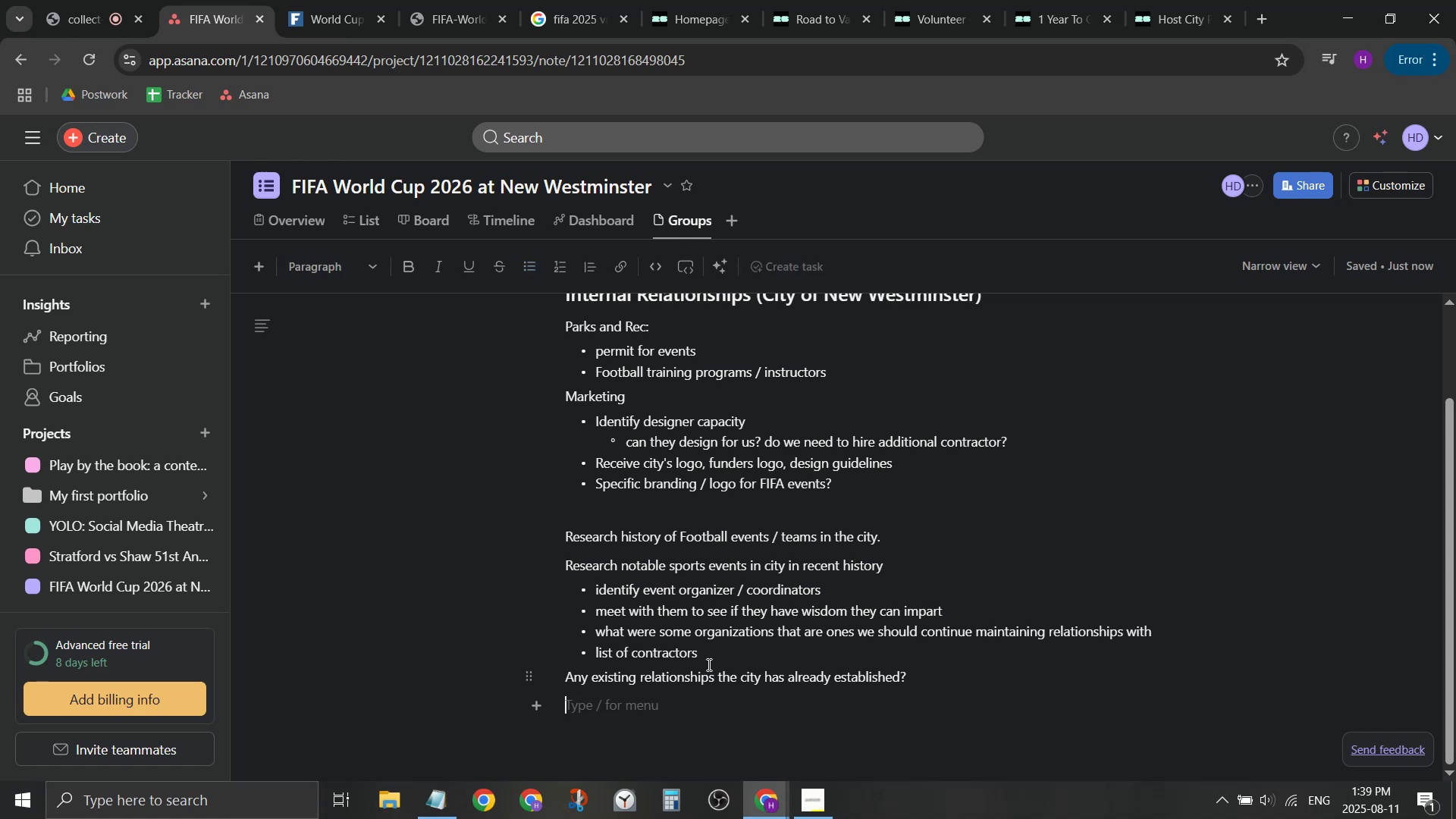 
key(ArrowDown)
 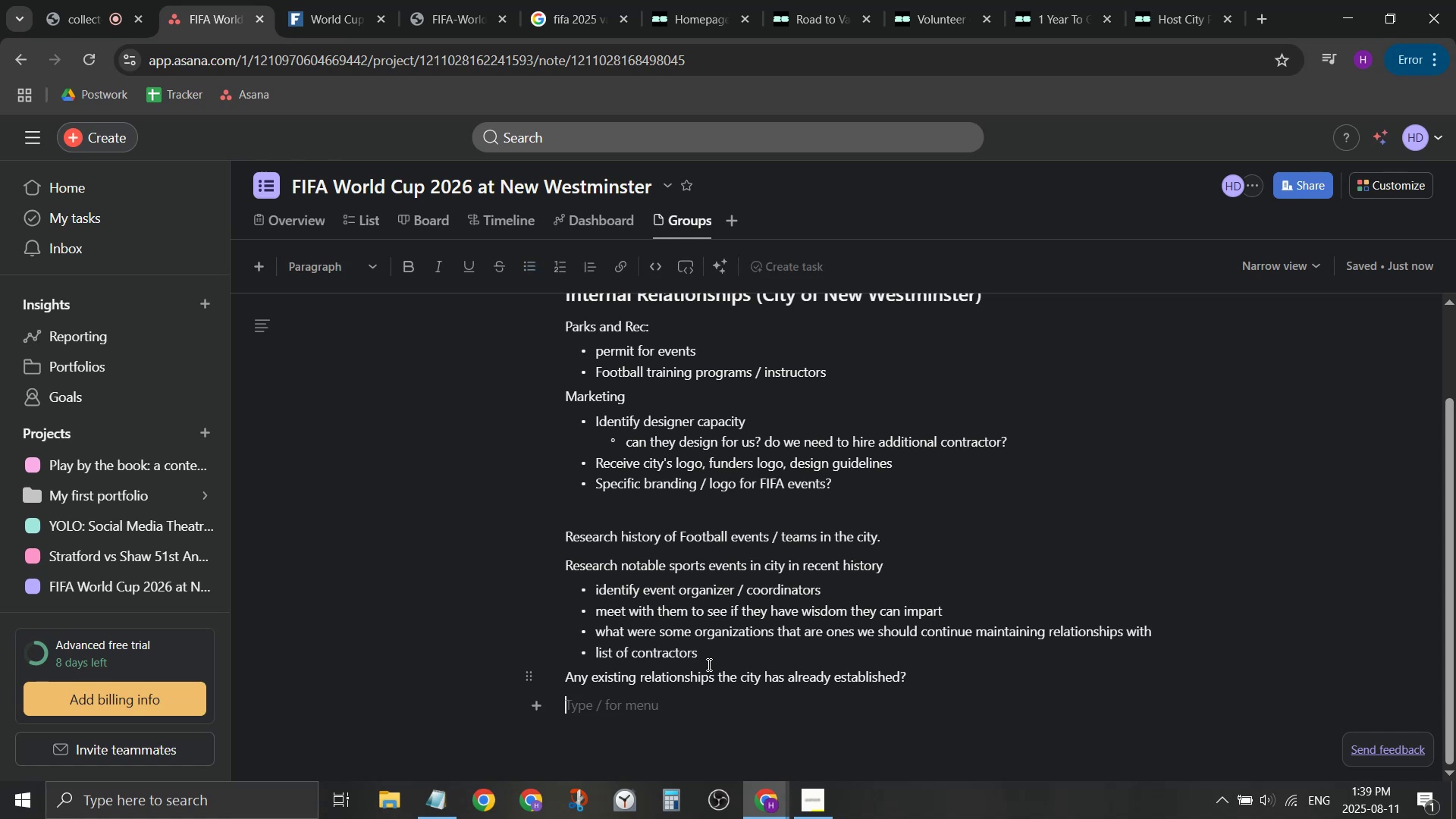 
key(Enter)
 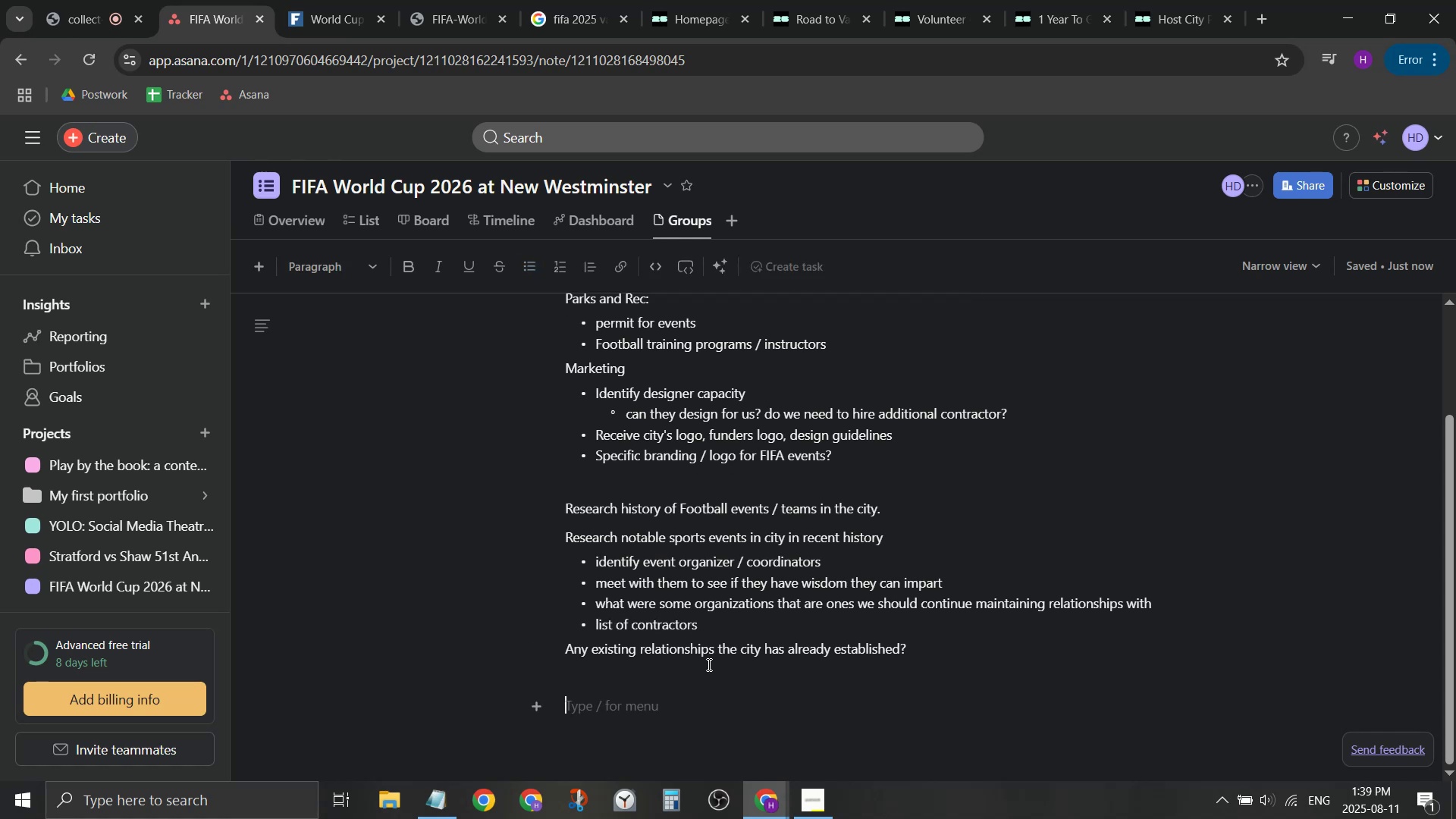 
key(CapsLock)
 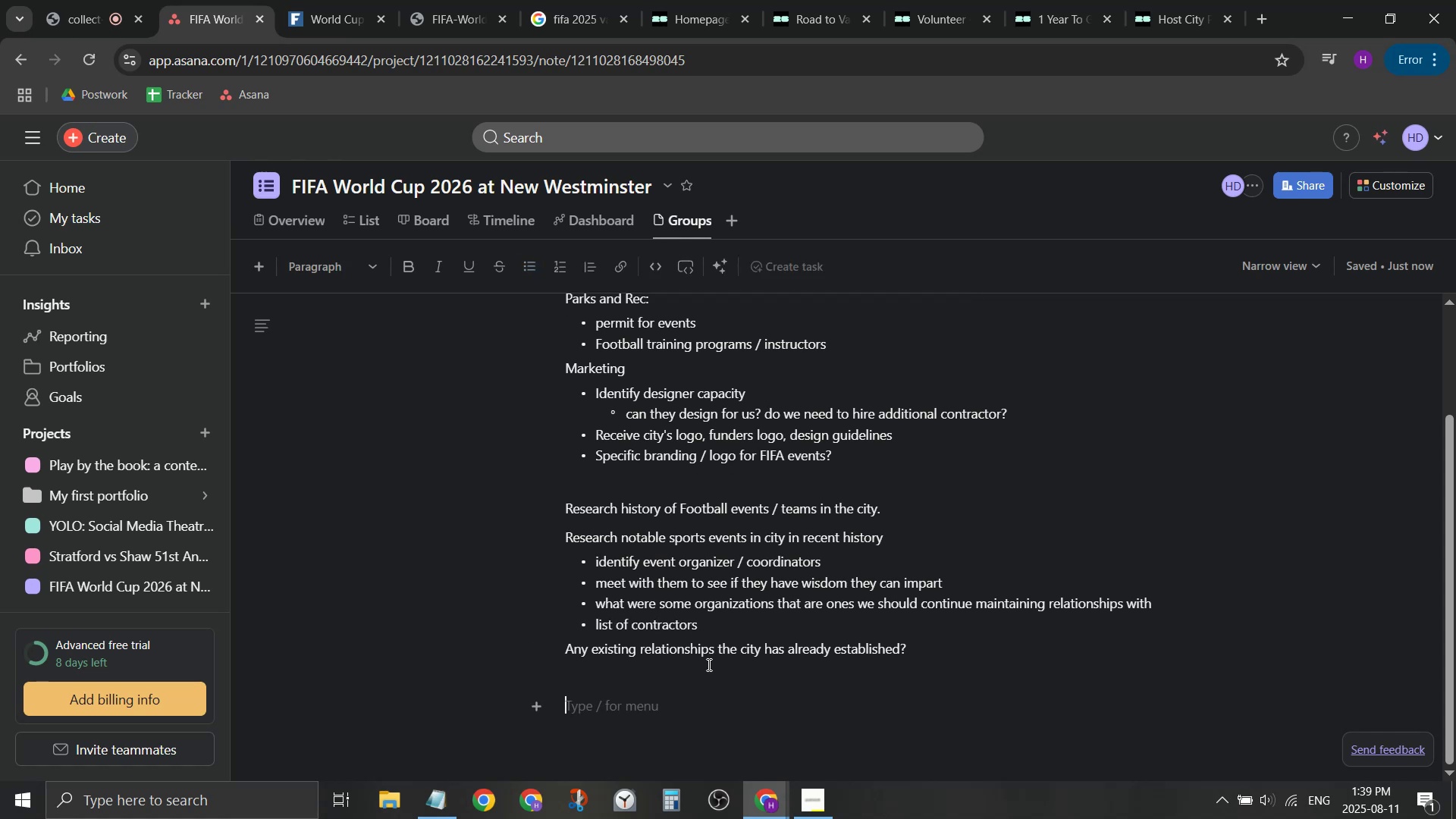 
key(E)
 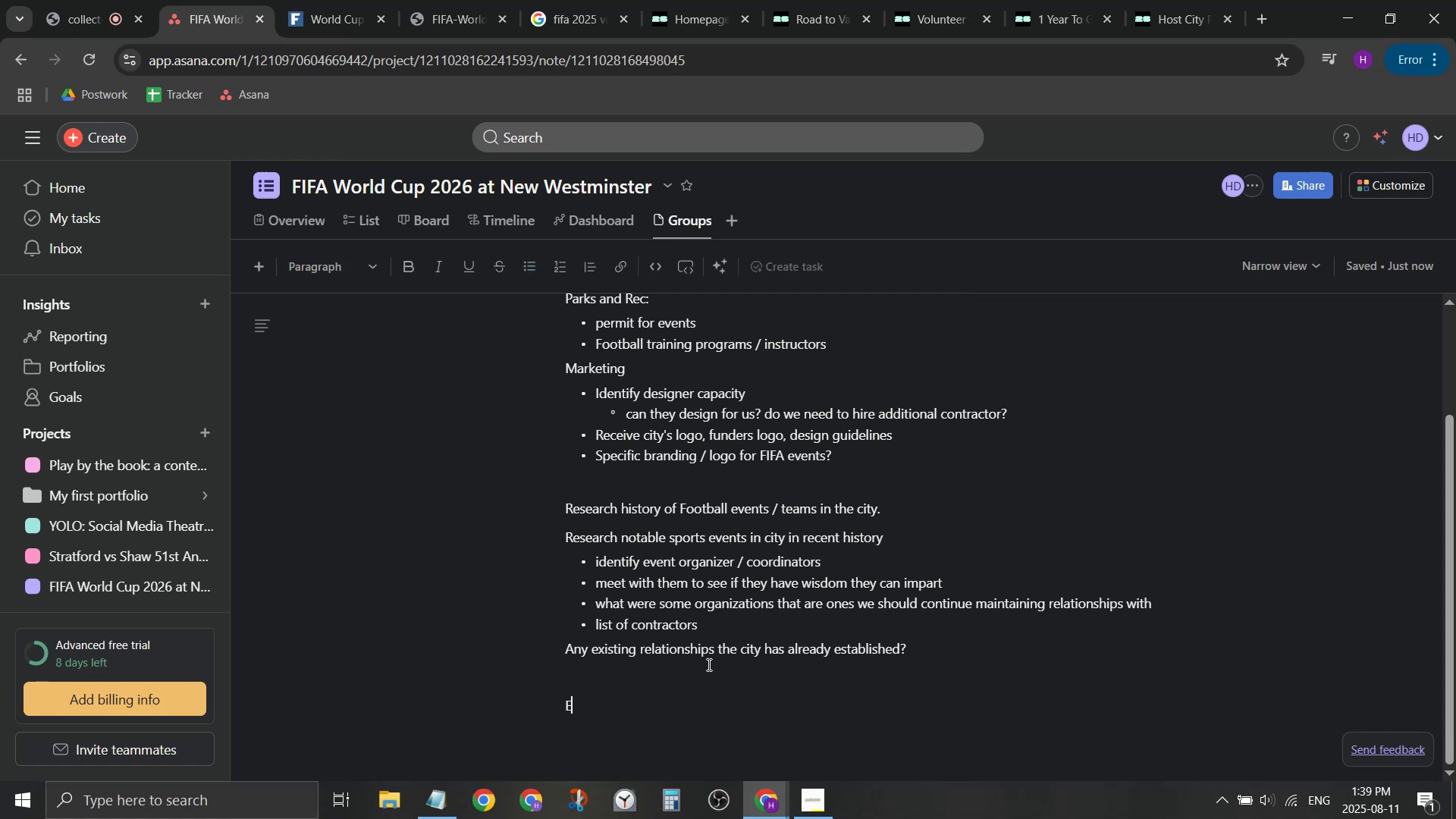 
key(Backspace)
 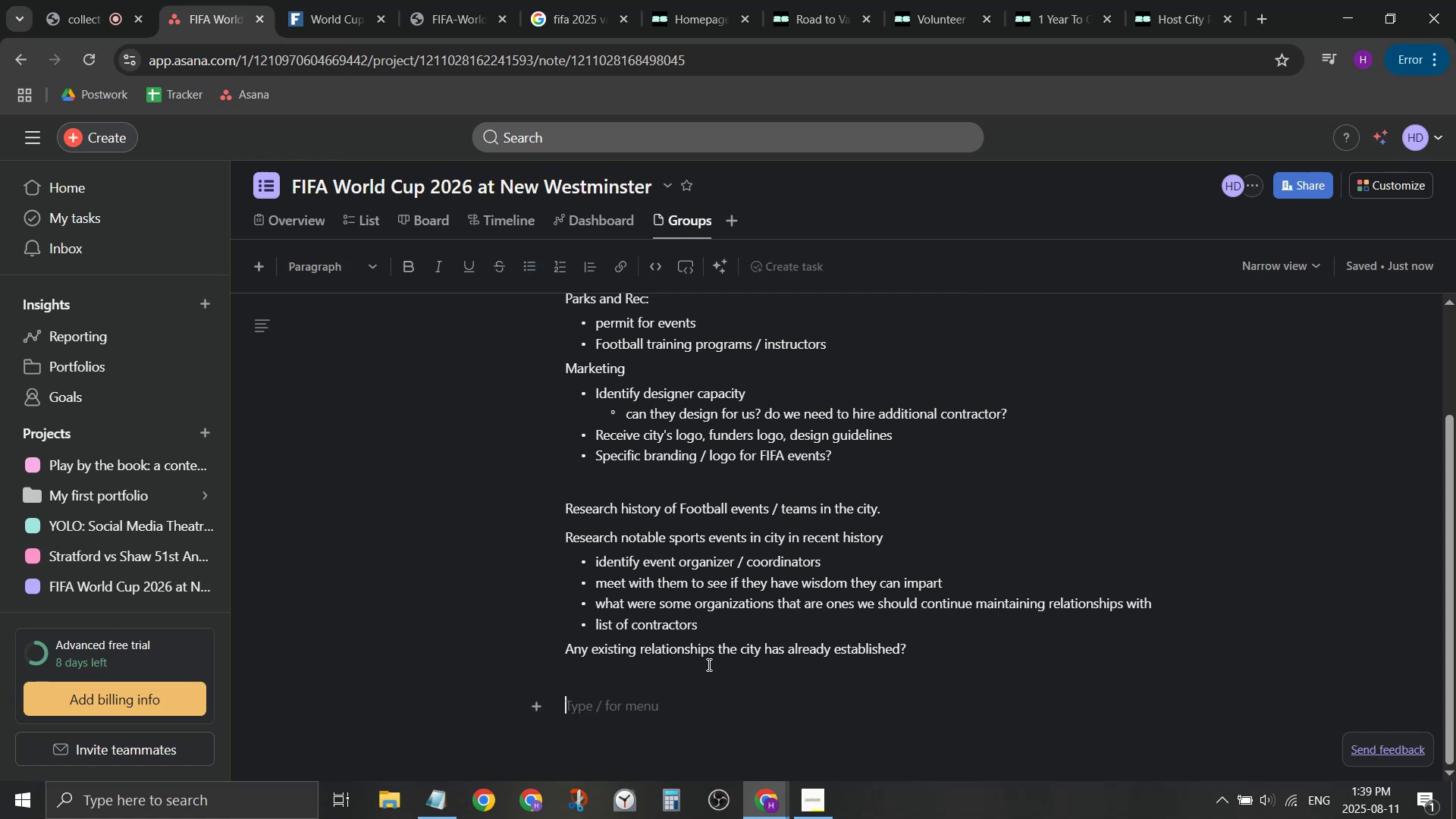 
key(CapsLock)
 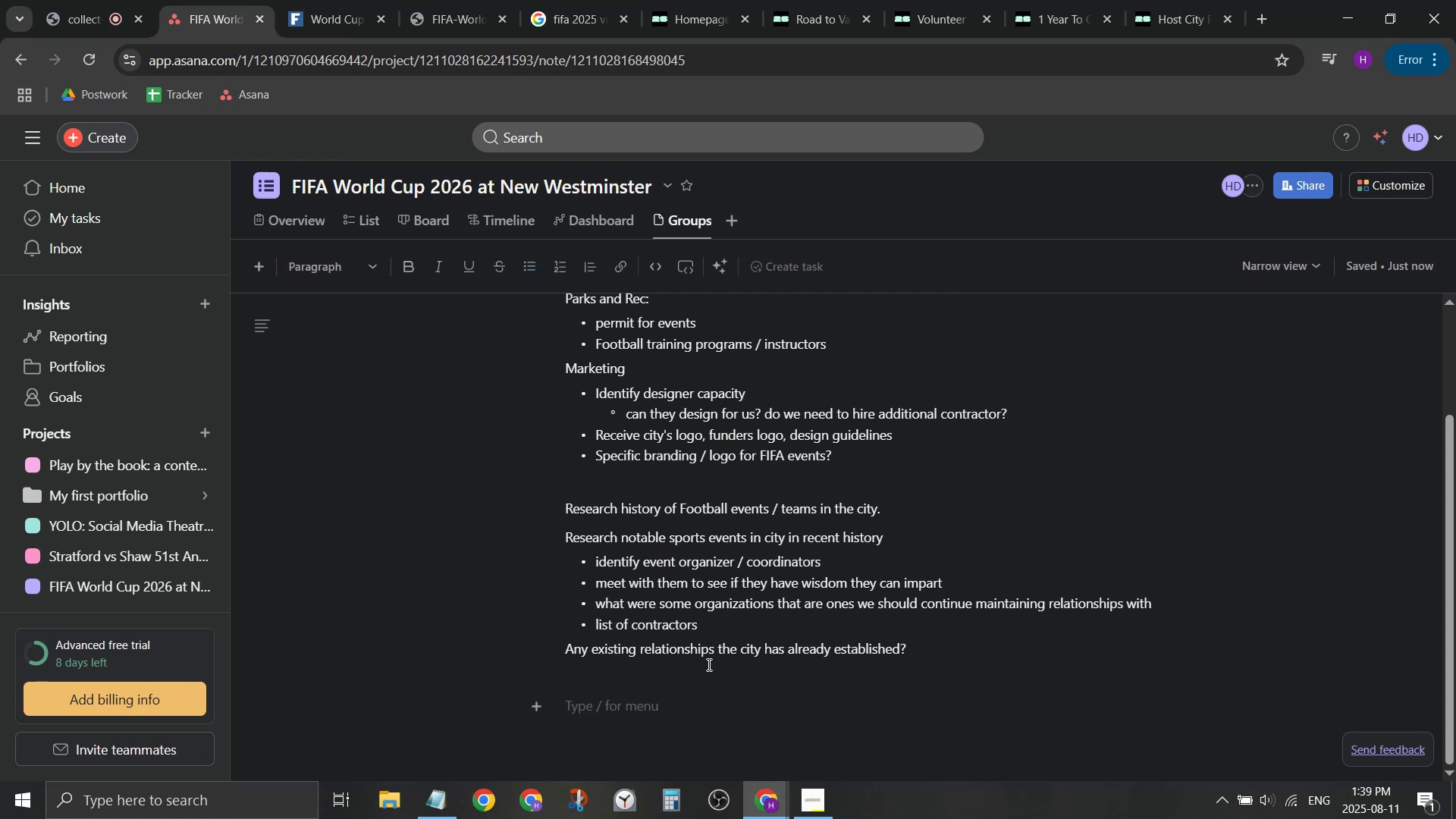 
key(Slash)
 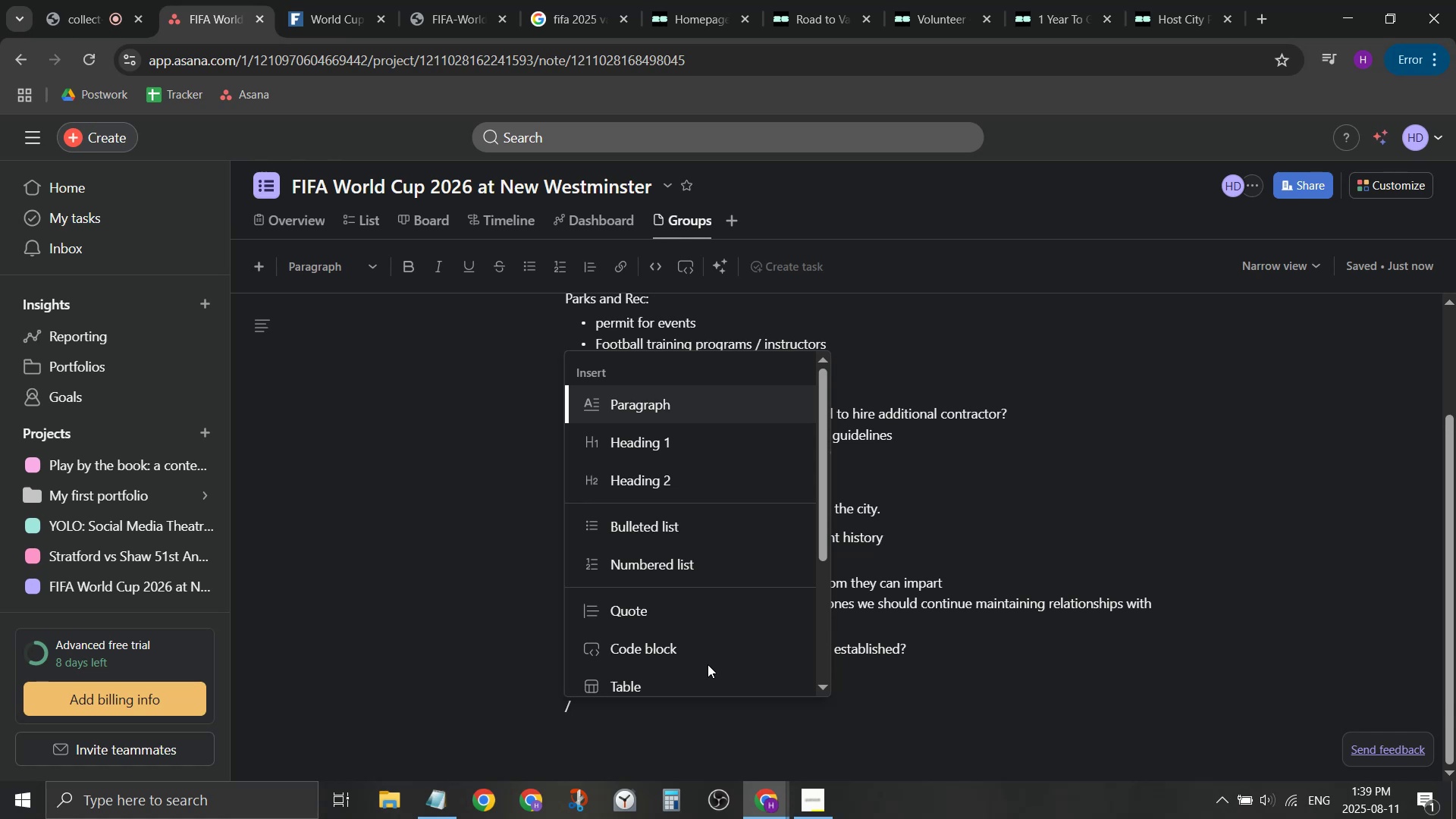 
key(ArrowDown)
 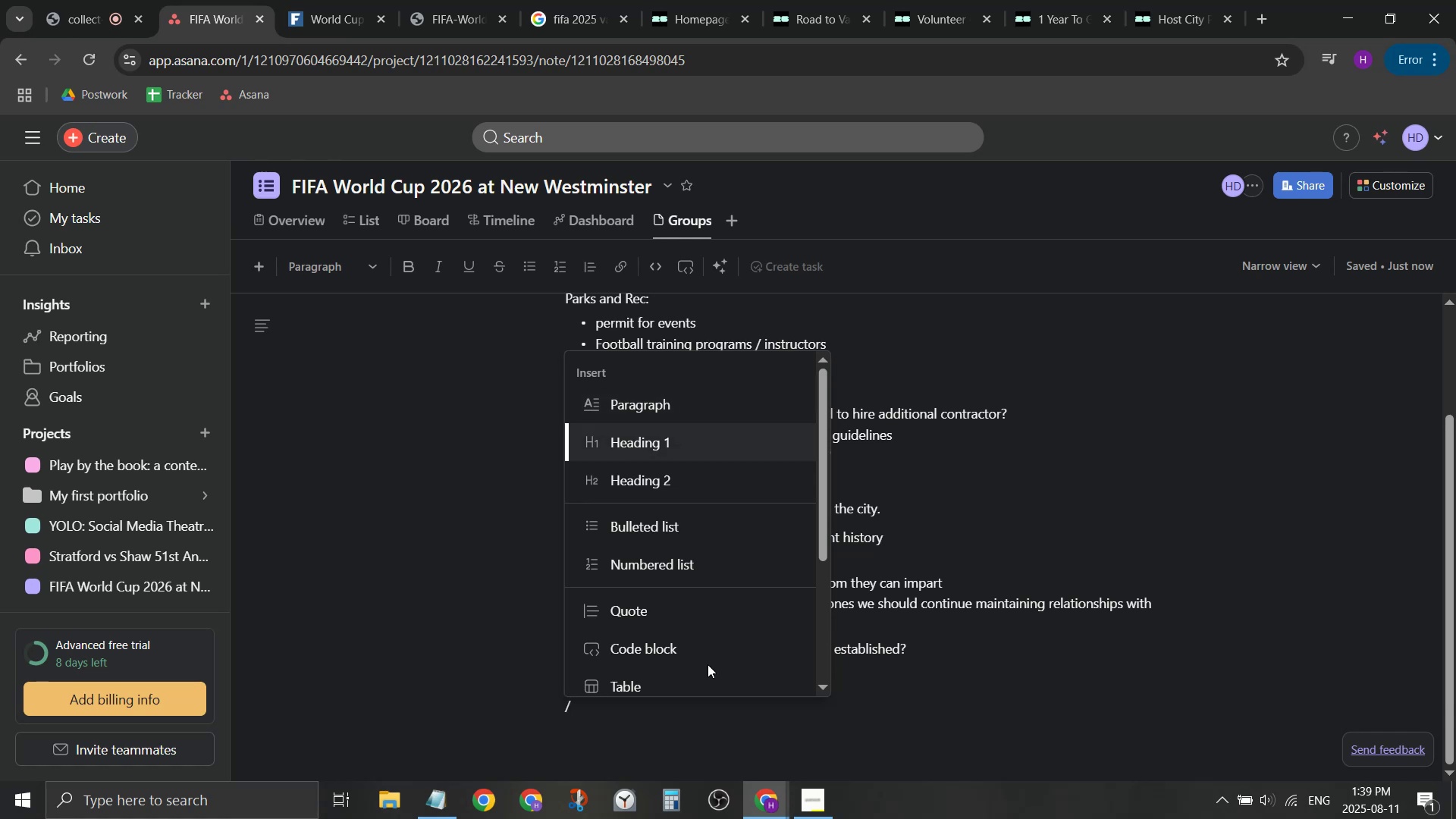 
key(Enter)
 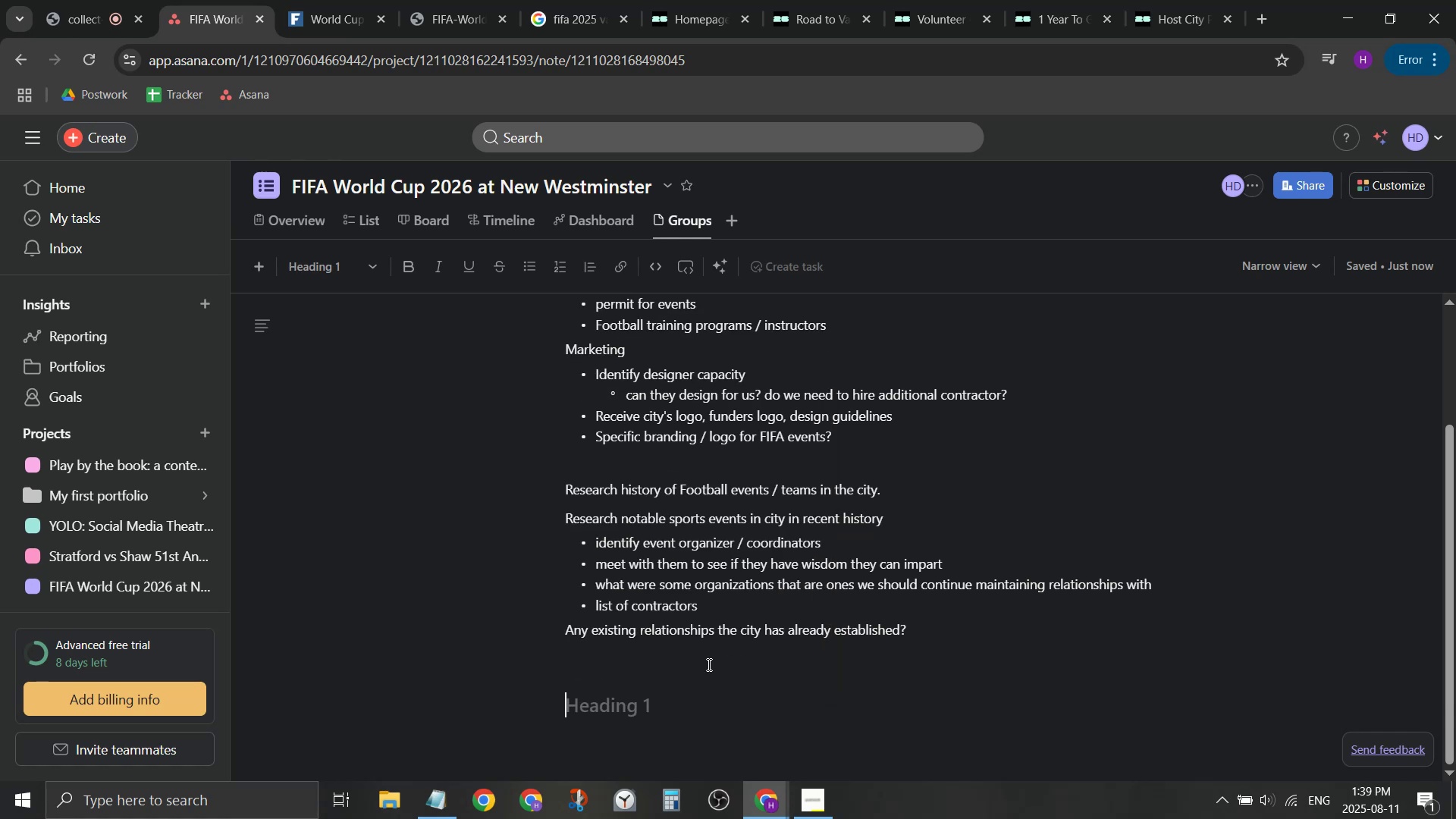 
type(Externat)
key(Backspace)
type(l Relationships)
 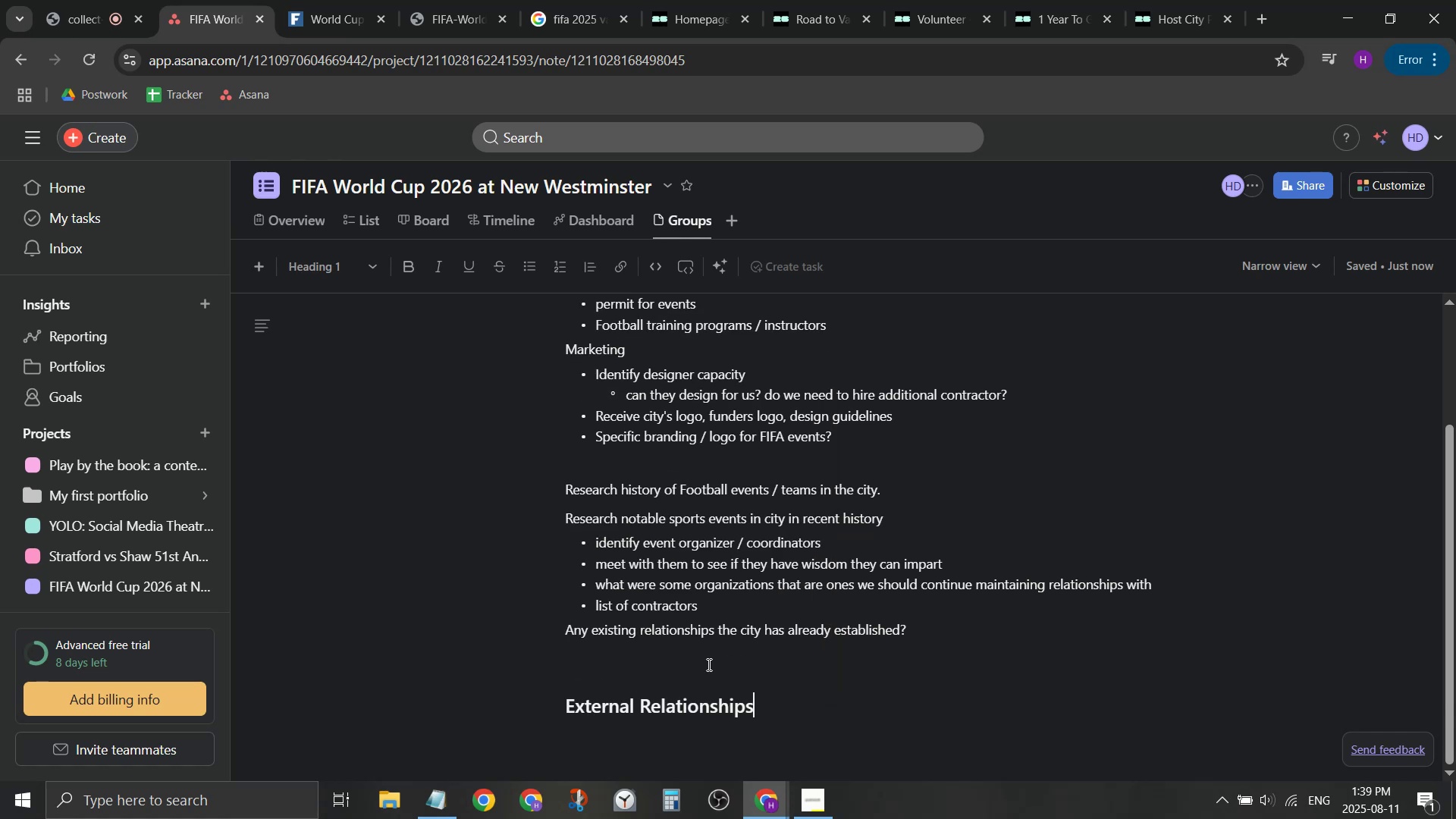 
key(Enter)
 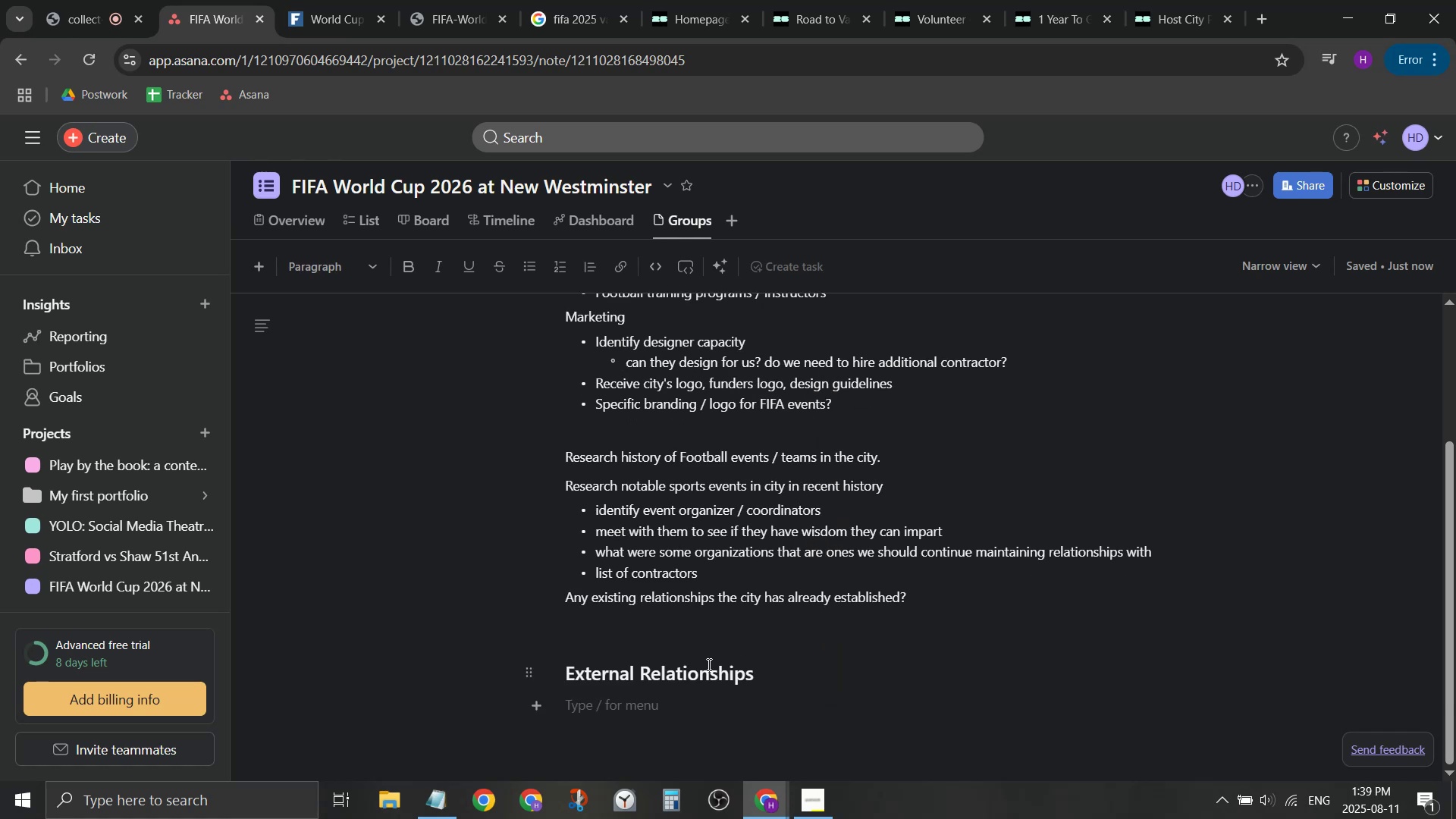 
type(Footba)
key(Backspace)
key(Backspace)
key(Backspace)
key(Backspace)
key(Backspace)
key(Backspace)
type(N)
key(Backspace)
type(SD40)
 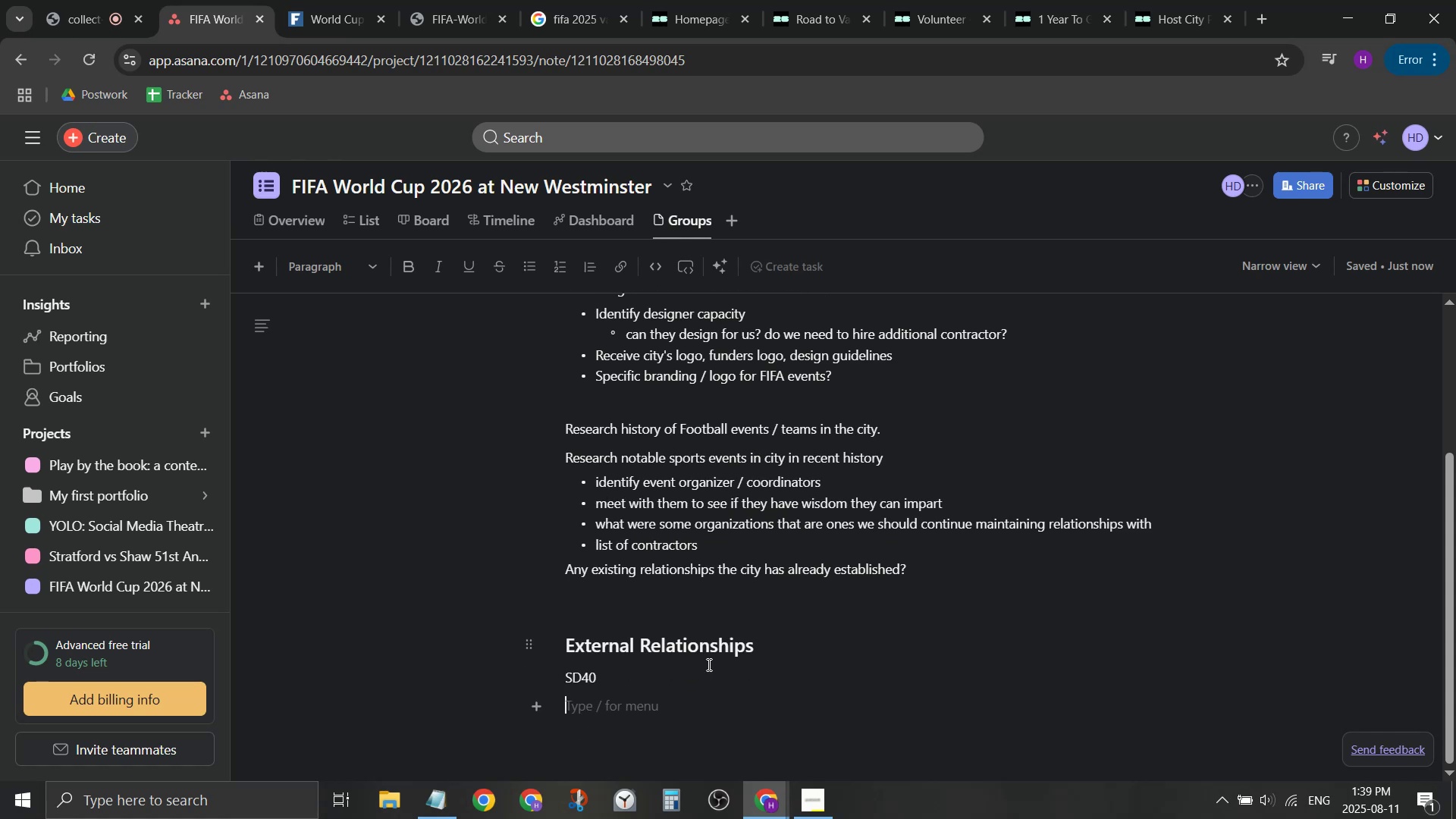 
 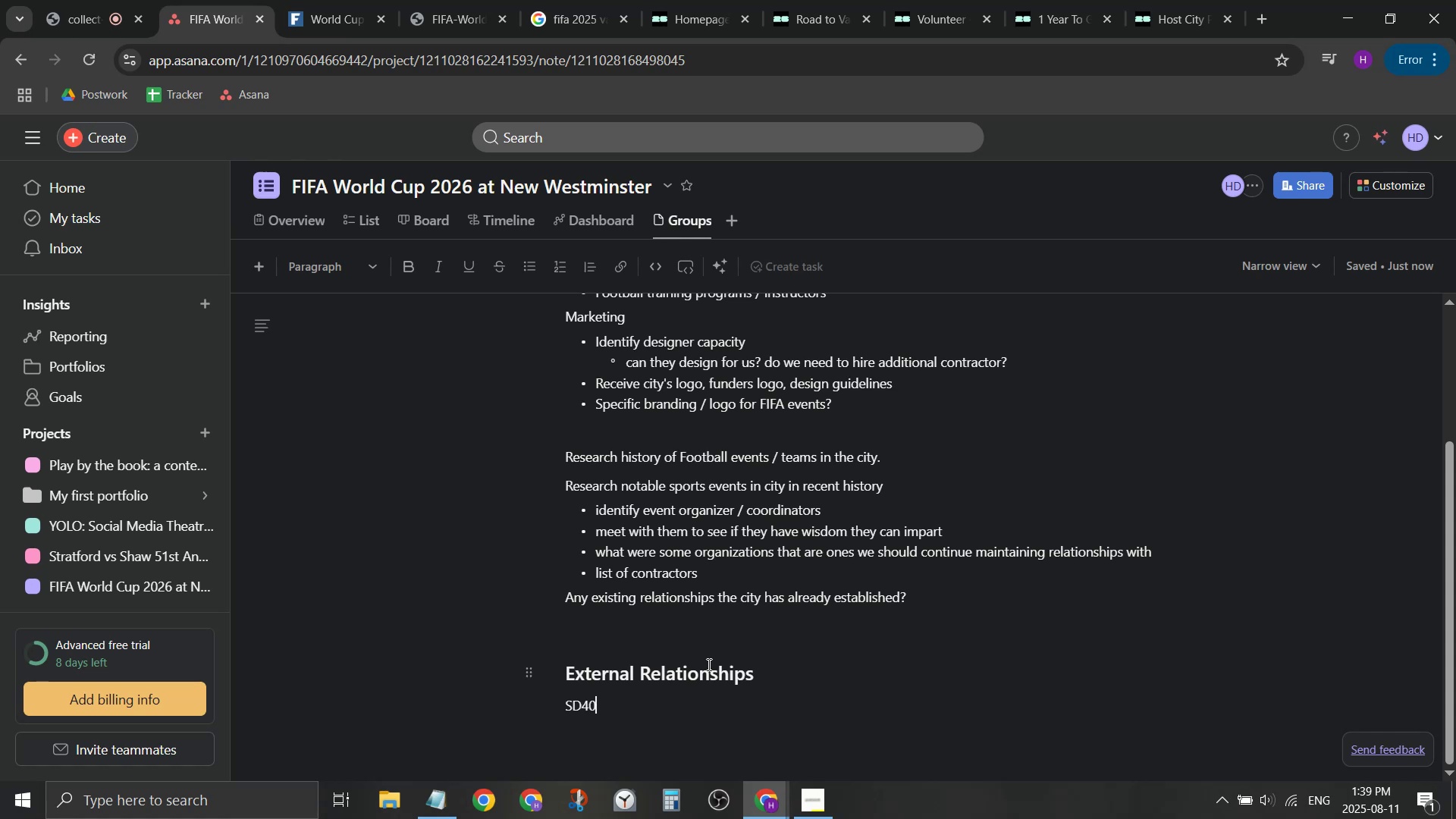 
key(Enter)
 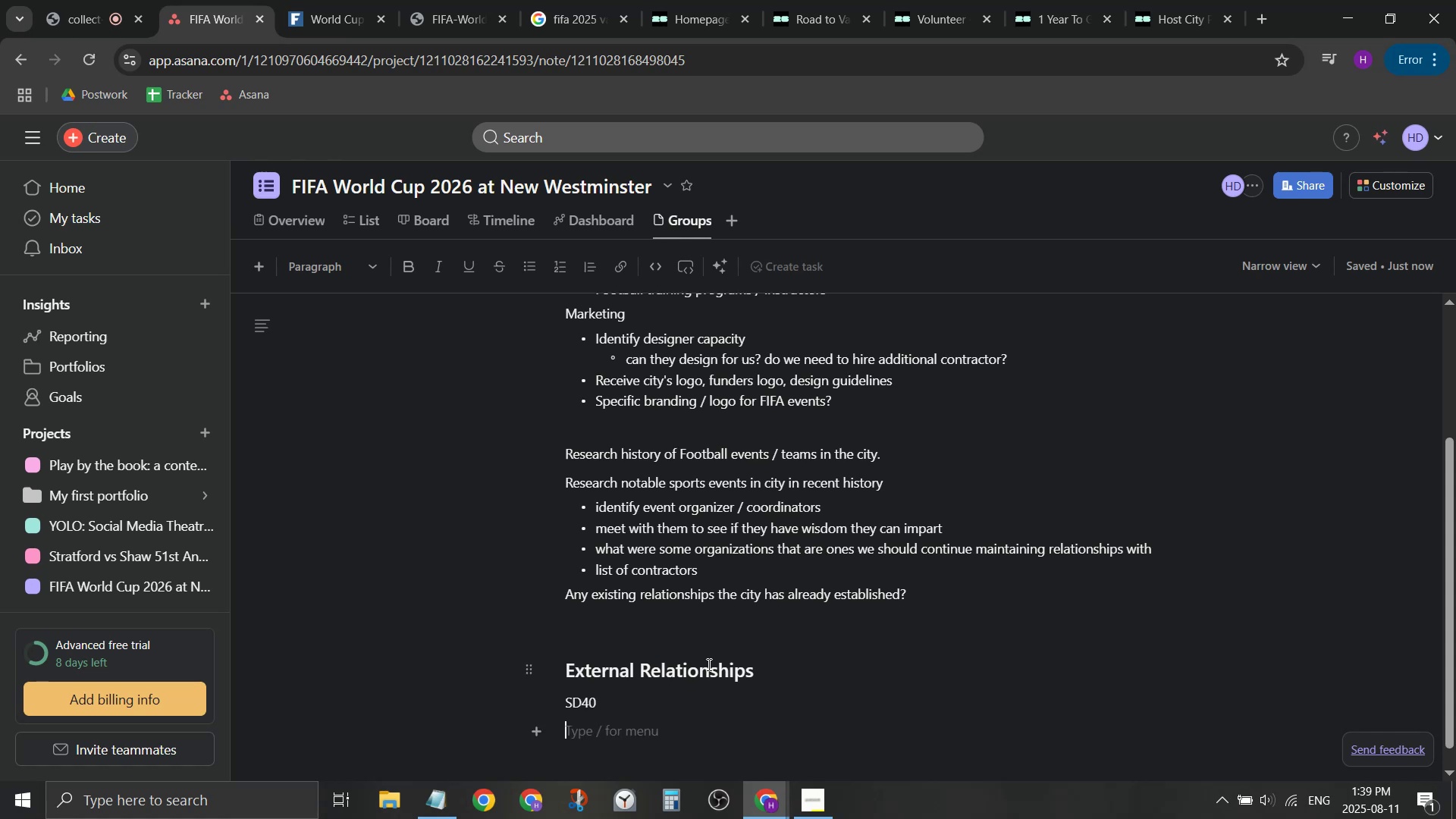 
type(-)
key(Backspace)
type(- football=)
key(Backspace)
key(Backspace)
key(Backspace)
key(Backspace)
key(Backspace)
key(Backspace)
key(Backspace)
key(Backspace)
key(Backspace)
type(soccer teams andg)
key(Backspace)
type( progams)
key(Backspace)
key(Backspace)
key(Backspace)
type(rams)
 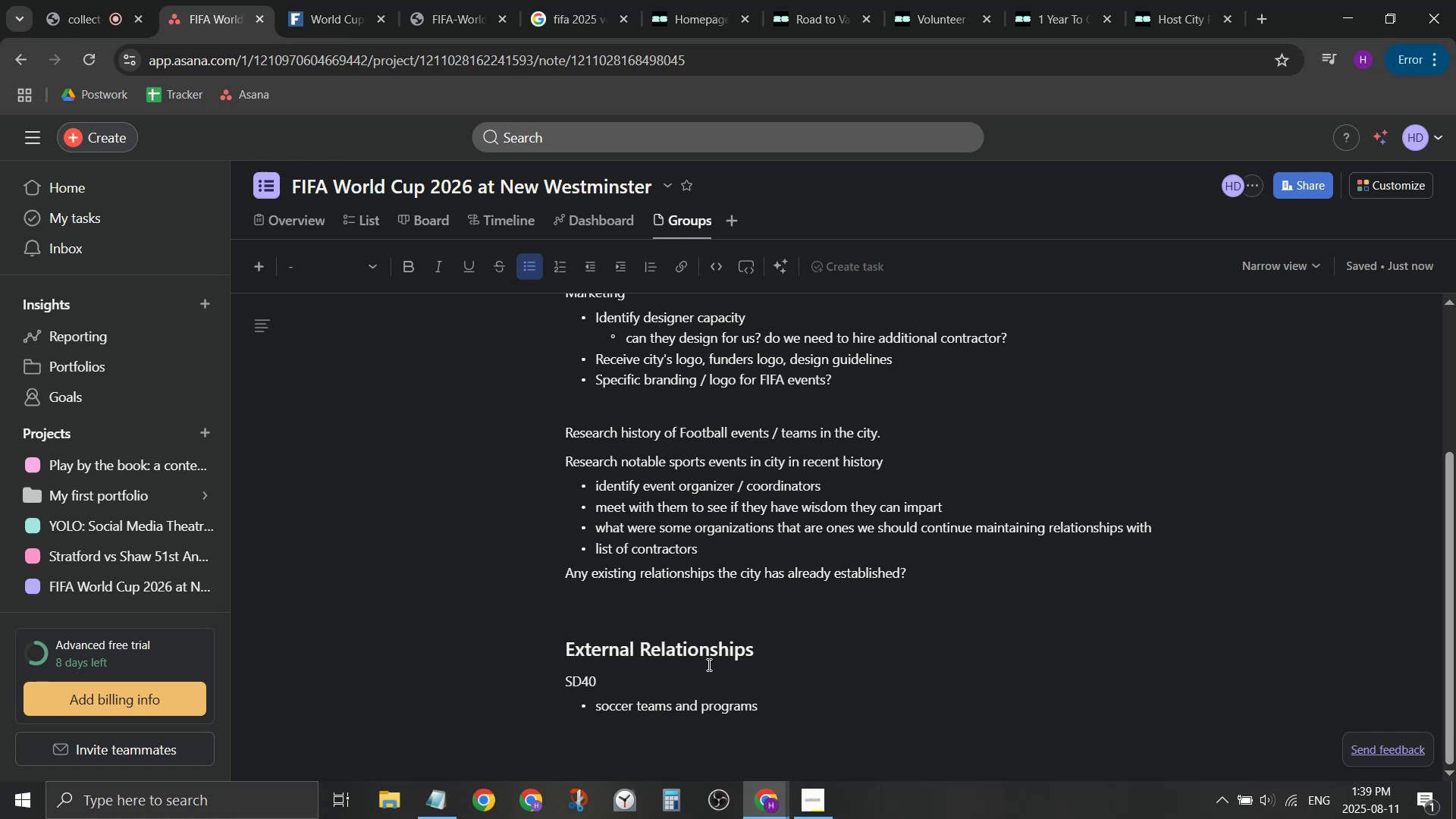 
key(Enter)
 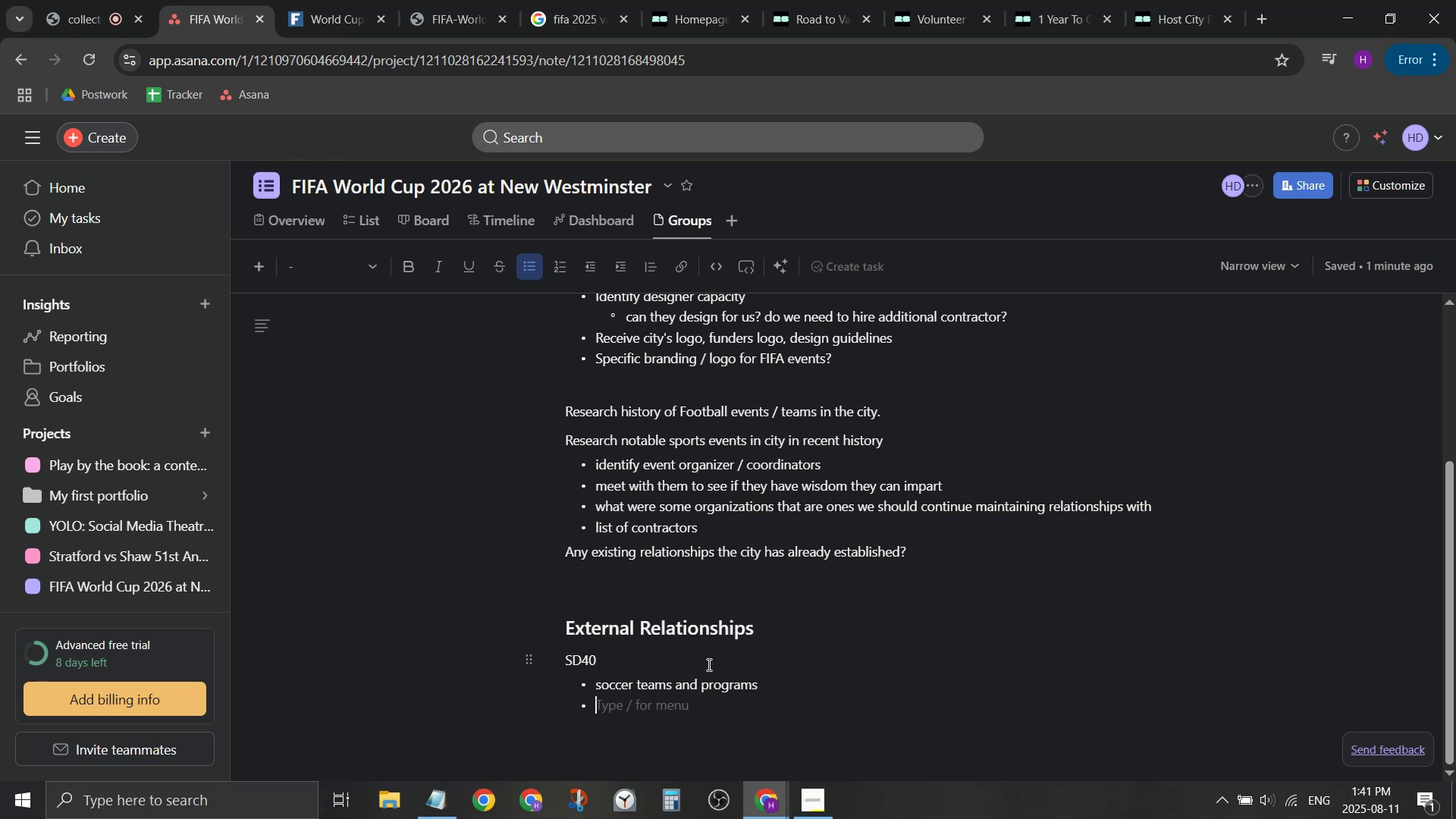 
wait(114.71)
 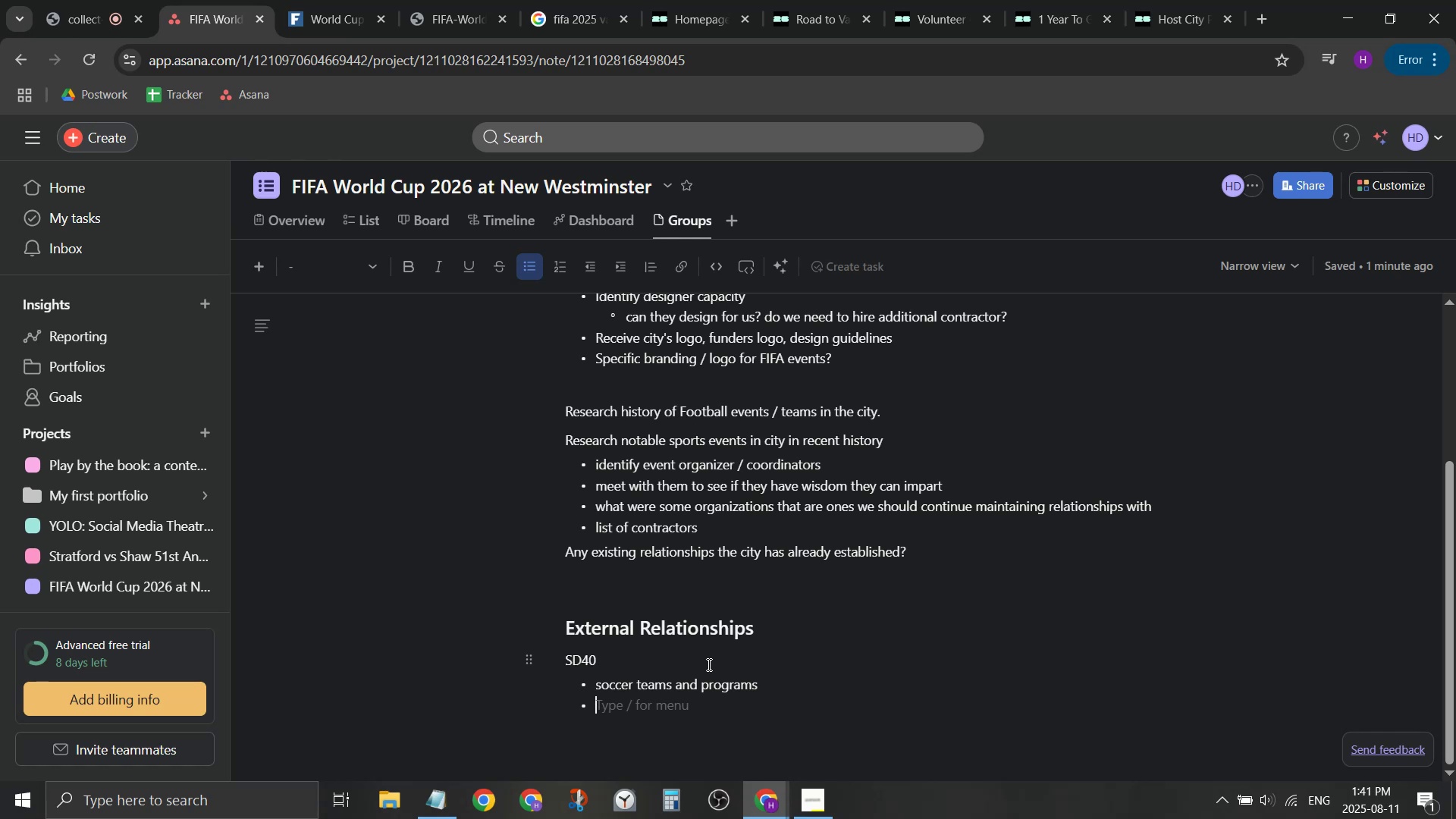 
type(fd)
key(Backspace)
key(Backspace)
key(Backspace)
key(Backspace)
 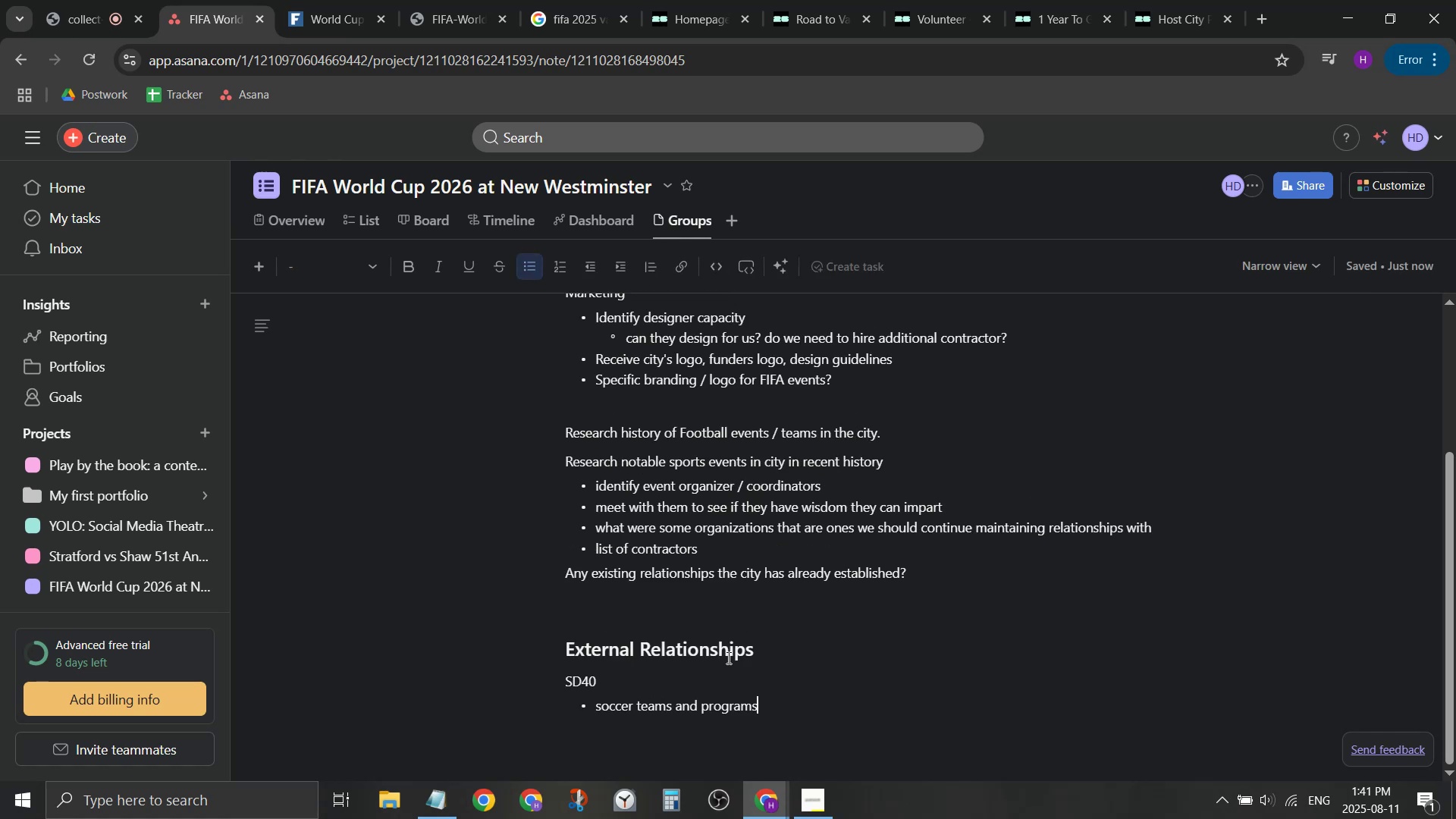 
key(Enter)
 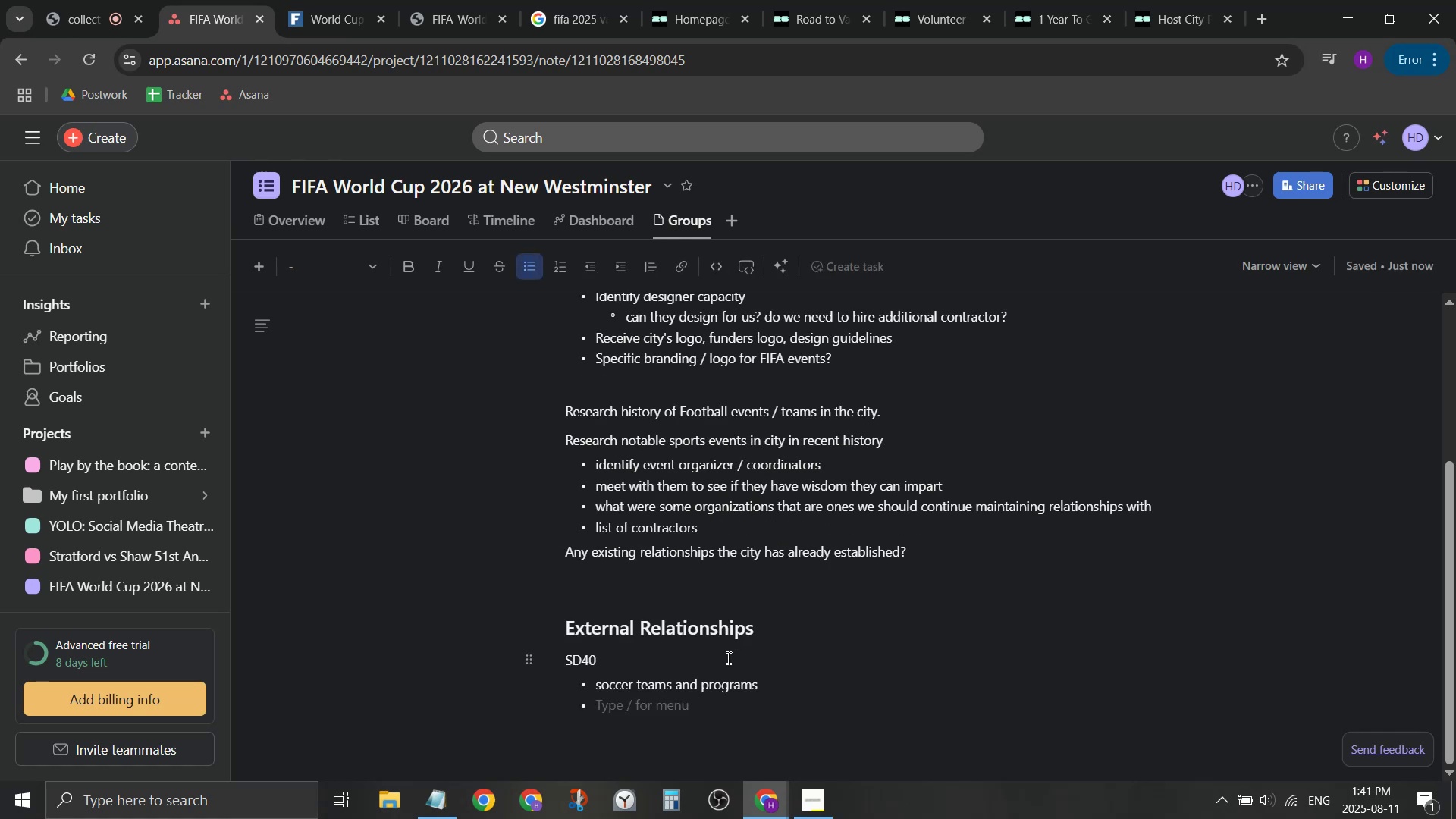 
wait(9.27)
 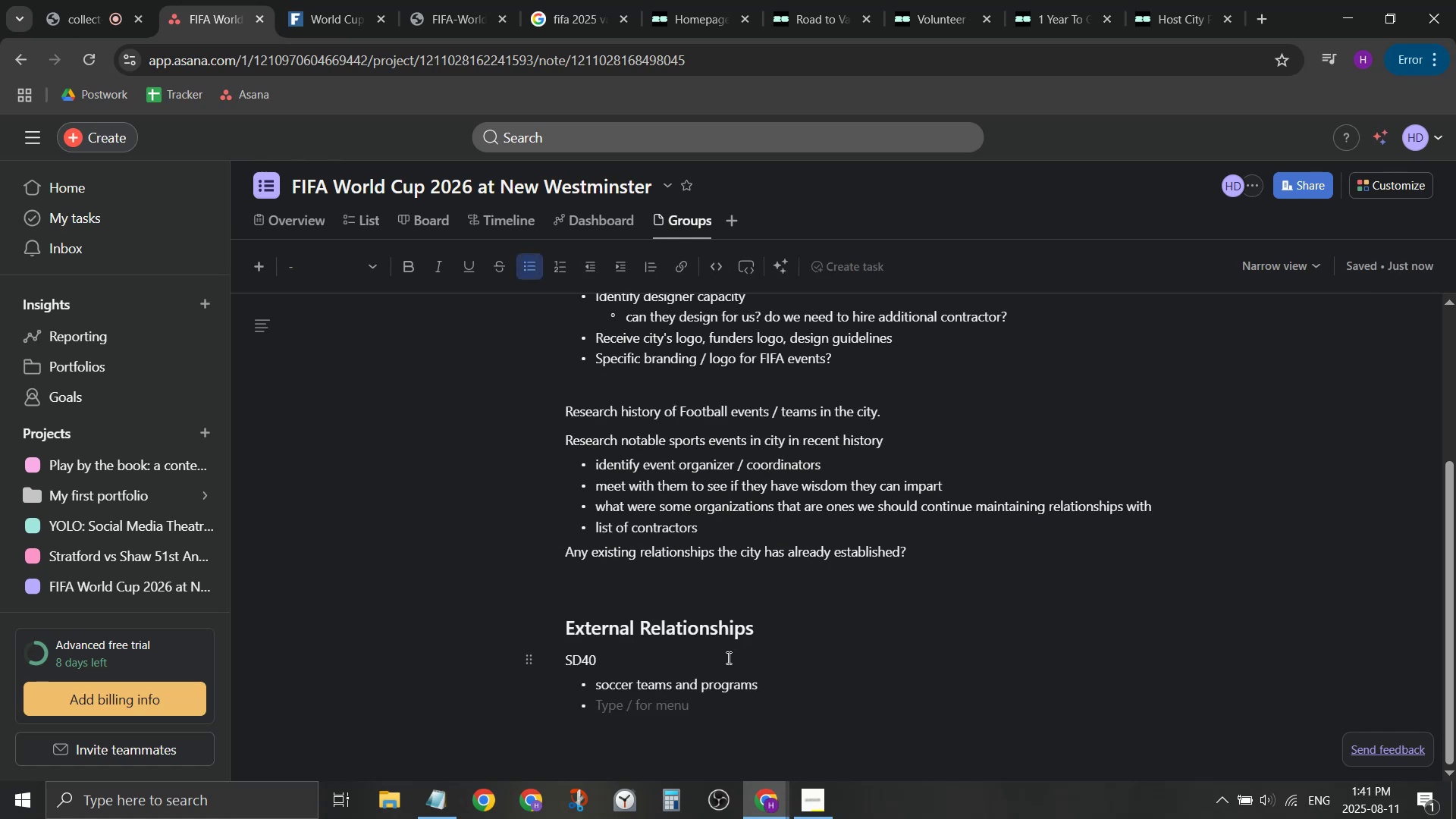 
type(ca t)
key(Backspace)
key(Backspace)
key(Backspace)
key(Backspace)
type(would )
key(Backspace)
key(Backspace)
key(Backspace)
key(Backspace)
key(Backspace)
key(Backspace)
type(activ)
key(Backspace)
key(Backspace)
key(Backspace)
key(Backspace)
key(Backspace)
 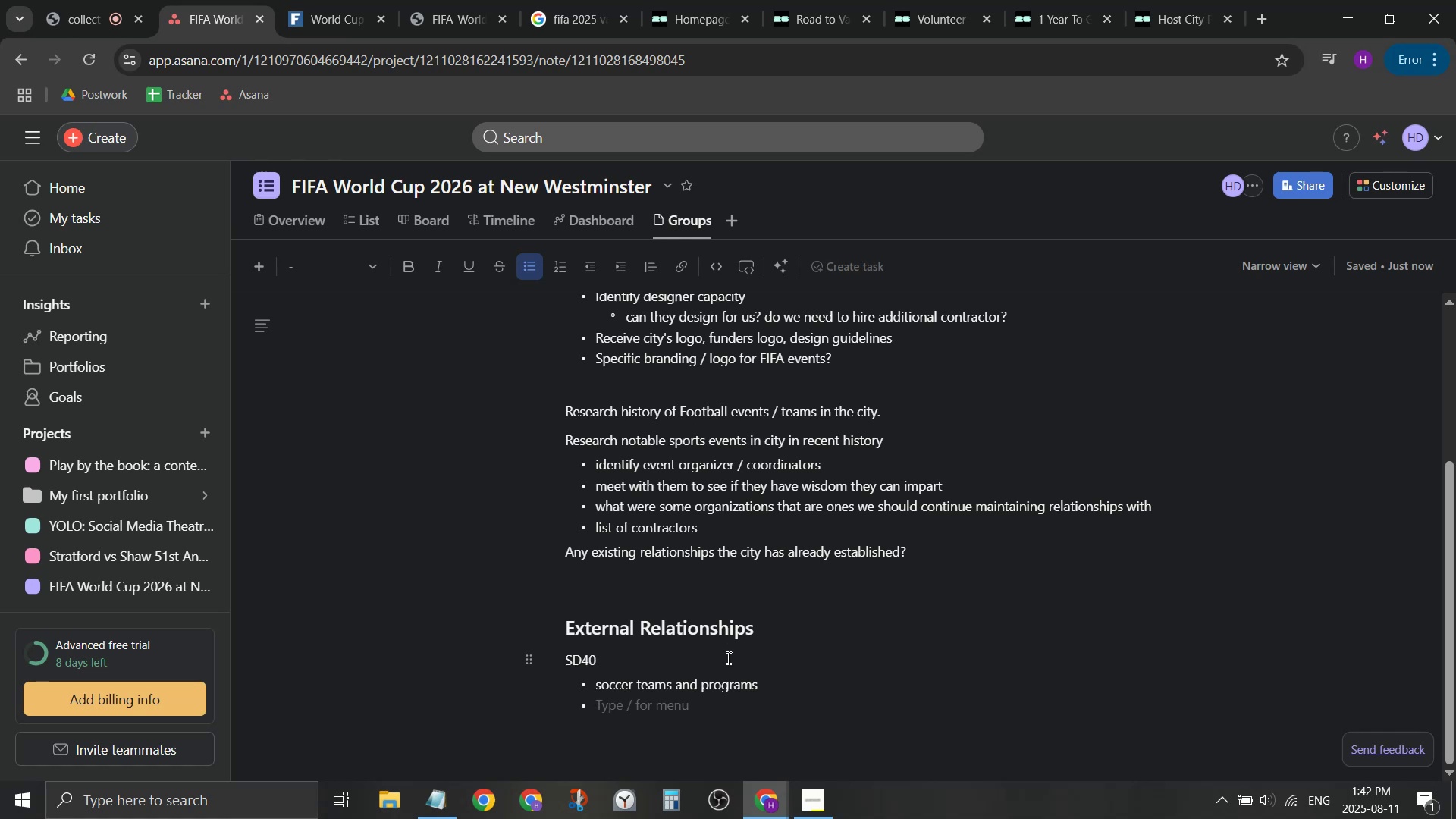 
type(S)
key(Backspace)
type(PLAYERS:)
 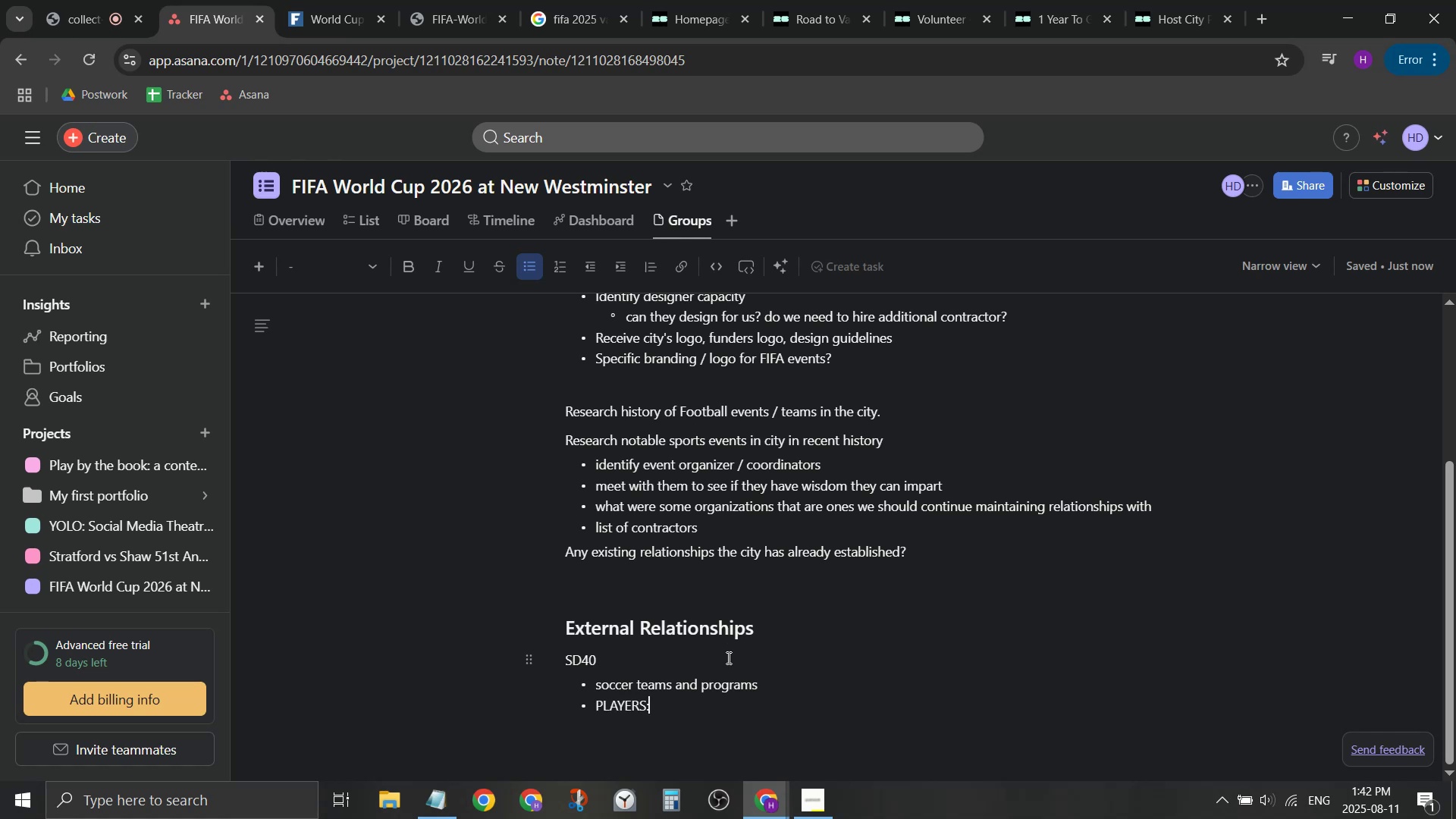 
key(Enter)
 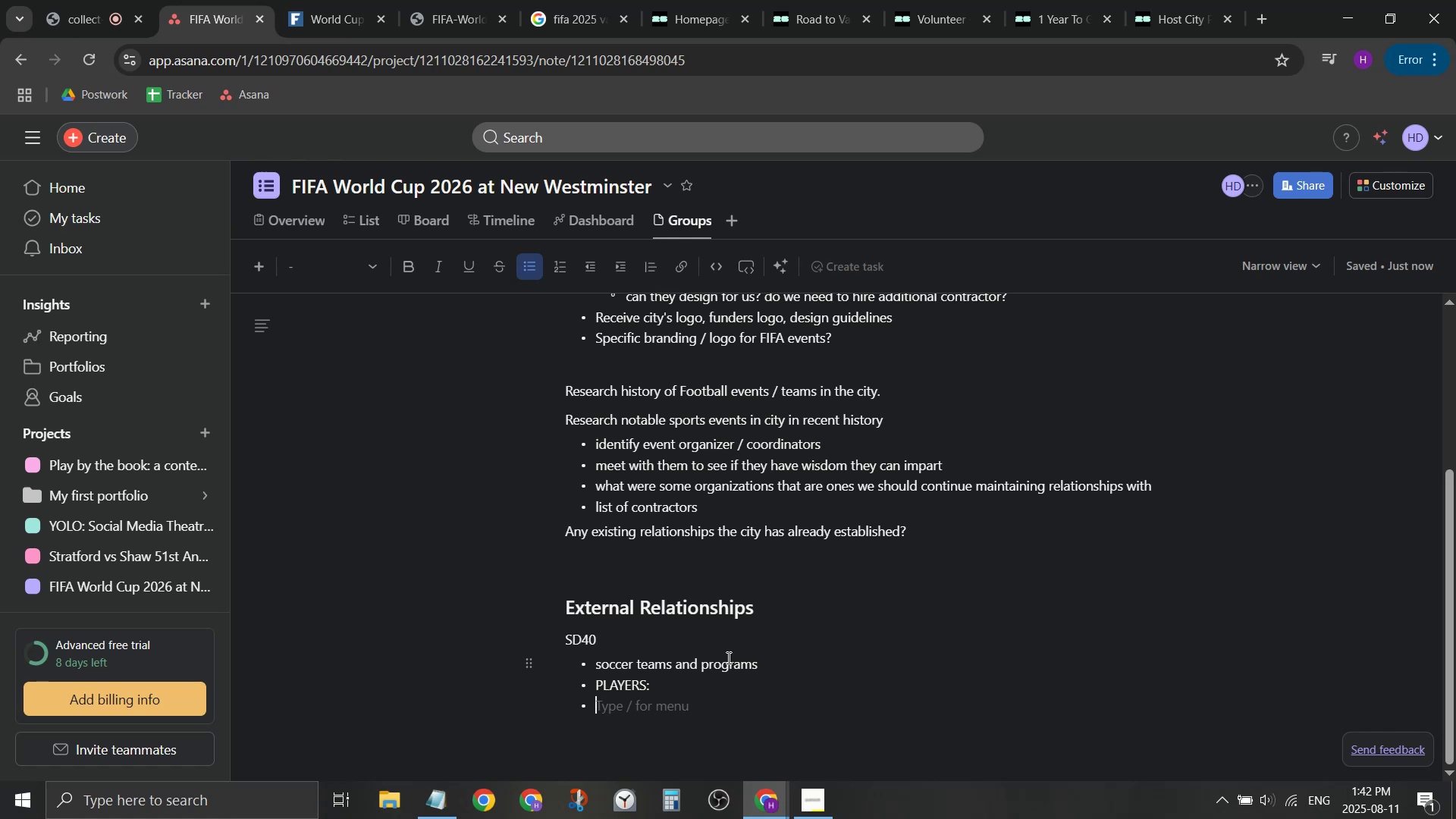 
wait(16.13)
 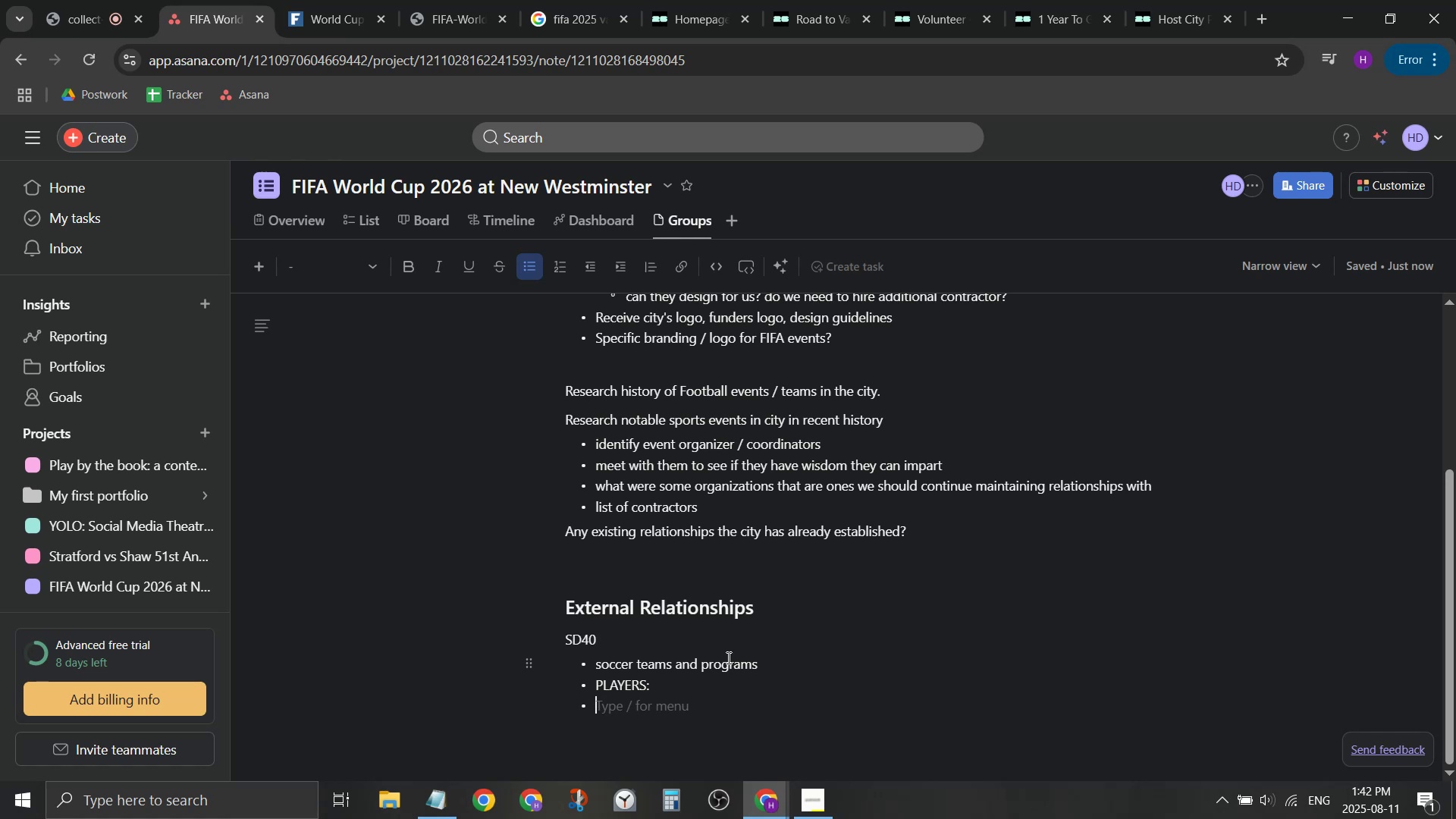 
type(a)
key(Backspace)
type(aj)
key(Backspace)
key(Backspace)
type(caochin)
key(Backspace)
key(Backspace)
key(Backspace)
key(Backspace)
key(Backspace)
key(Backspace)
type(oaching puboi)
key(Backspace)
key(Backspace)
type(lic in so)
key(Backspace)
type(f)
key(Backspace)
key(Backspace)
type(o)
key(Backspace)
type(footbl)
 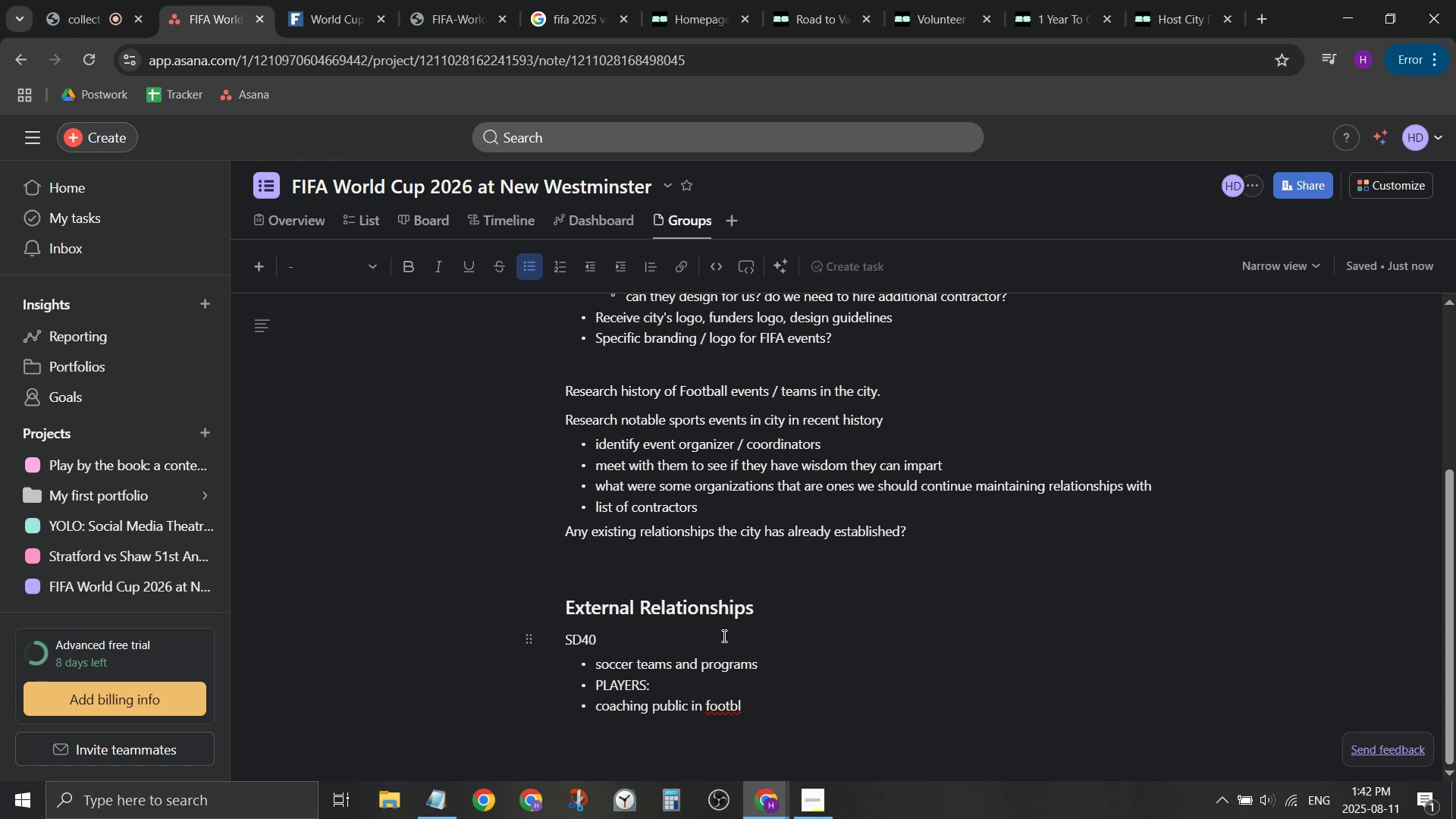 
key(Backspace)
type(all activations)
 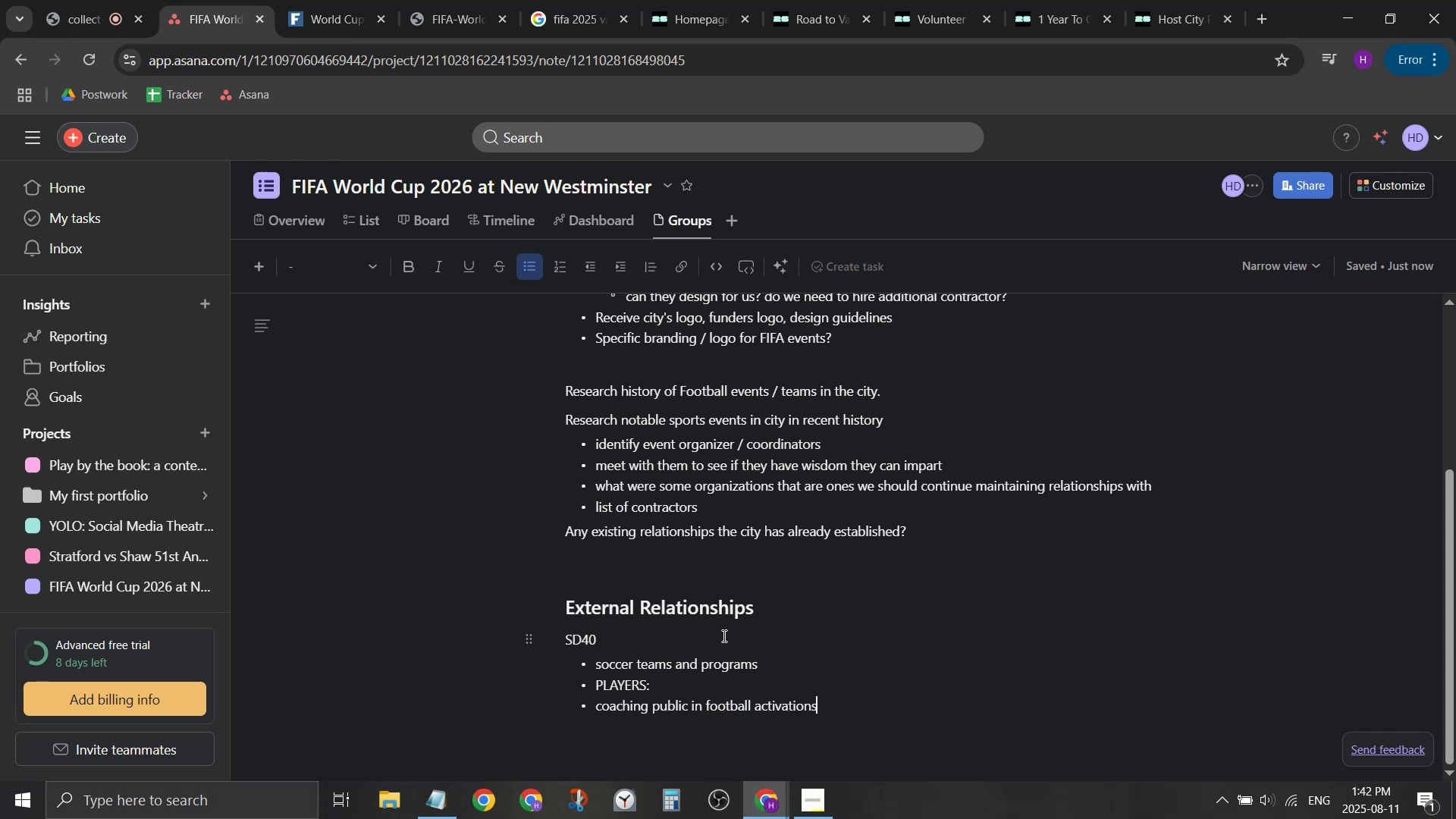 
key(Enter)
 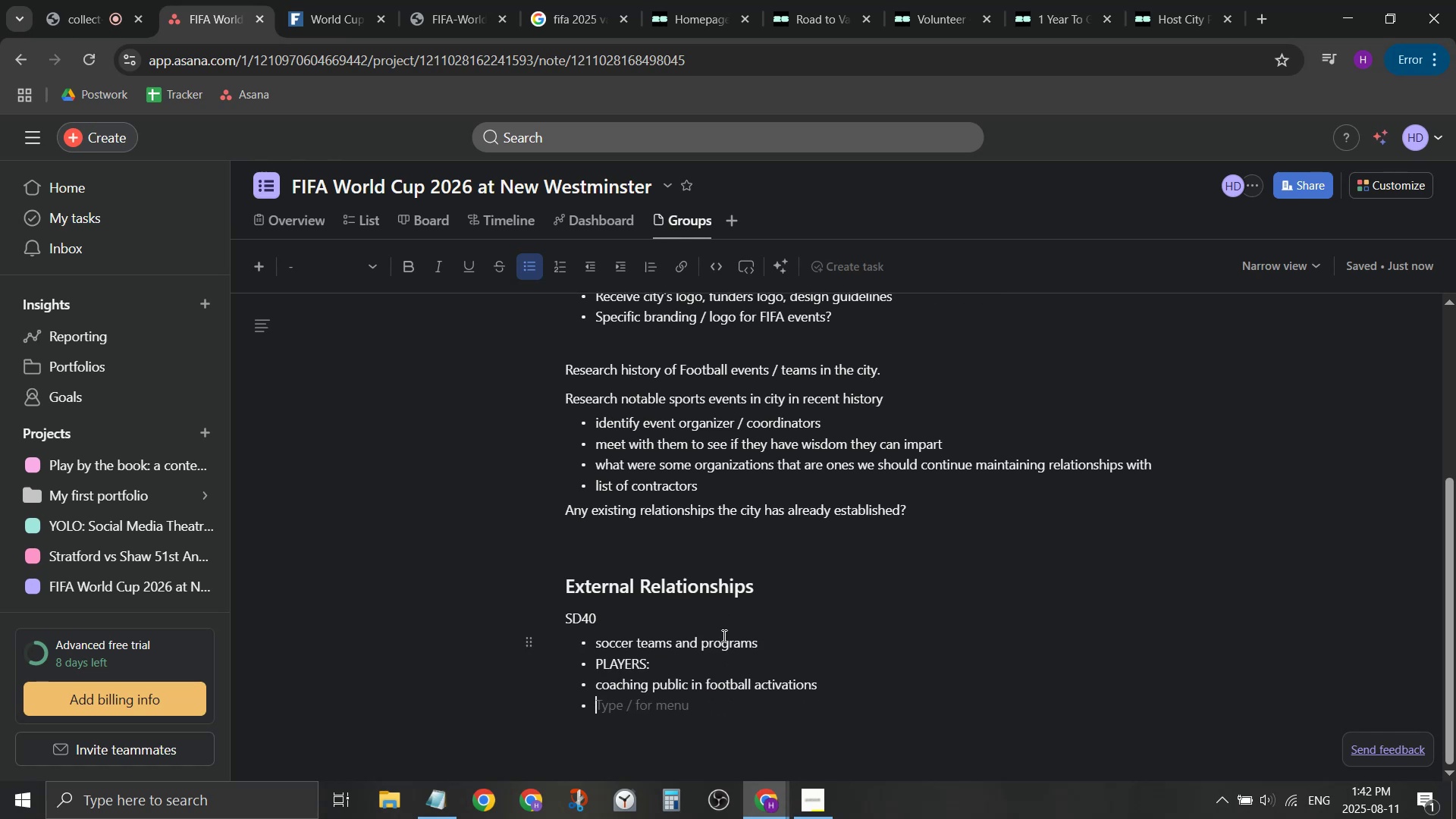 
type(PARENTS /)
key(Backspace)
key(Backspace)
type(:)
 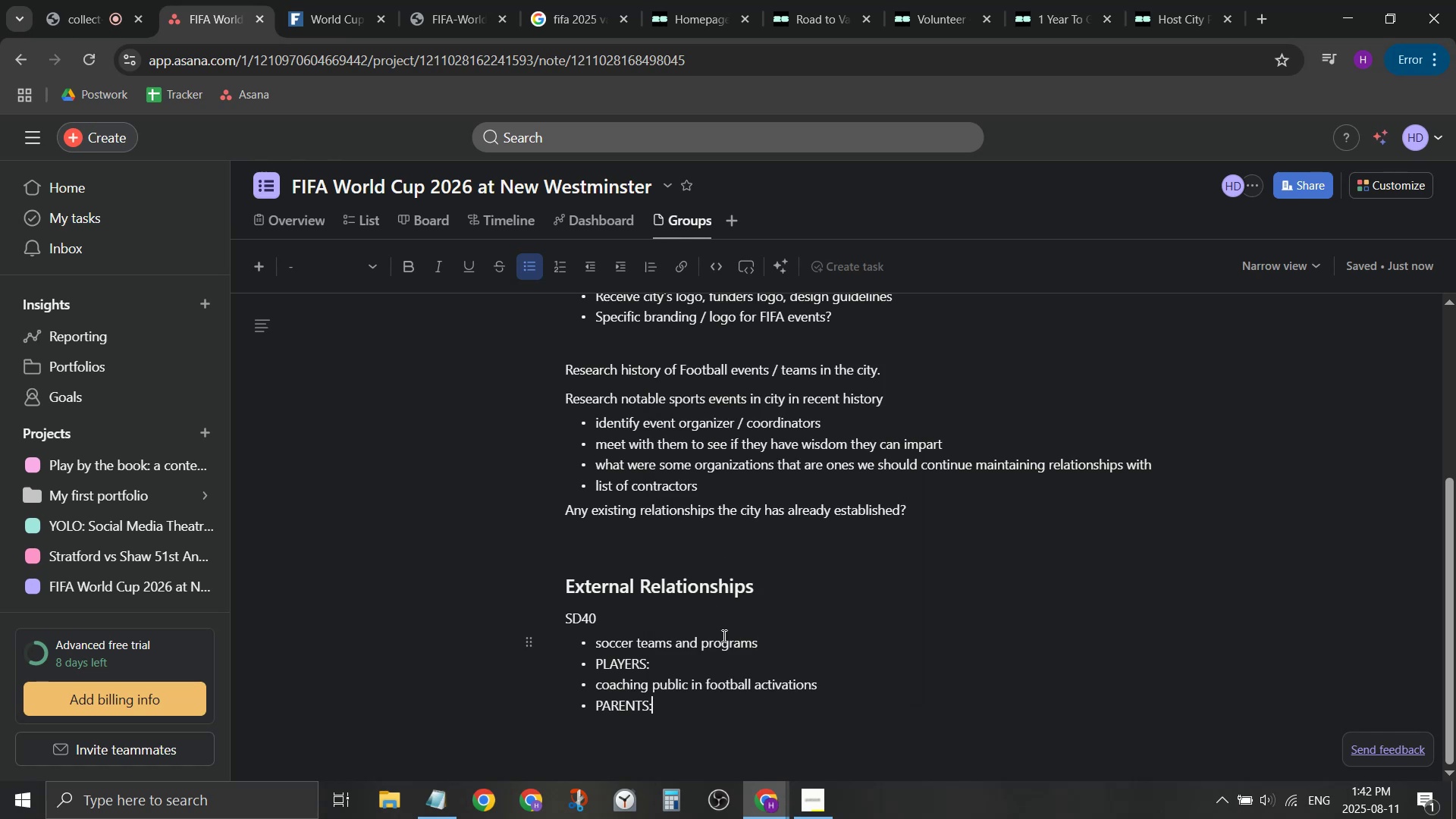 
key(Enter)
 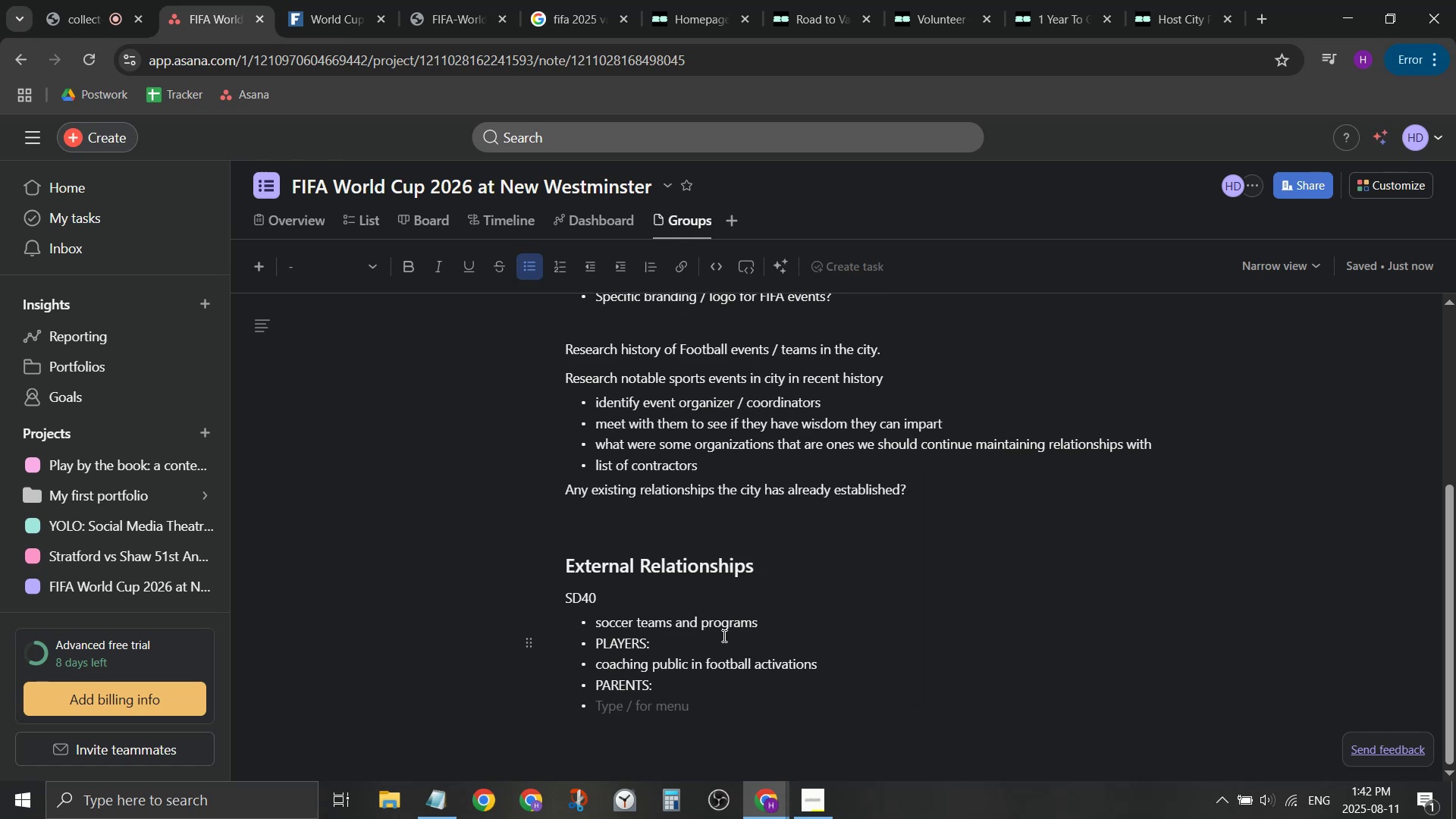 
type(A=)
key(Backspace)
key(Backspace)
type(MANI)
key(Backspace)
key(Backspace)
key(Backspace)
key(Backspace)
type(mnn)
key(Backspace)
key(Backspace)
type(anning activao)
key(Backspace)
type(tions )
key(Backspace)
type(, promoi)
key(Backspace)
type(i)
key(Backspace)
type(ting)
 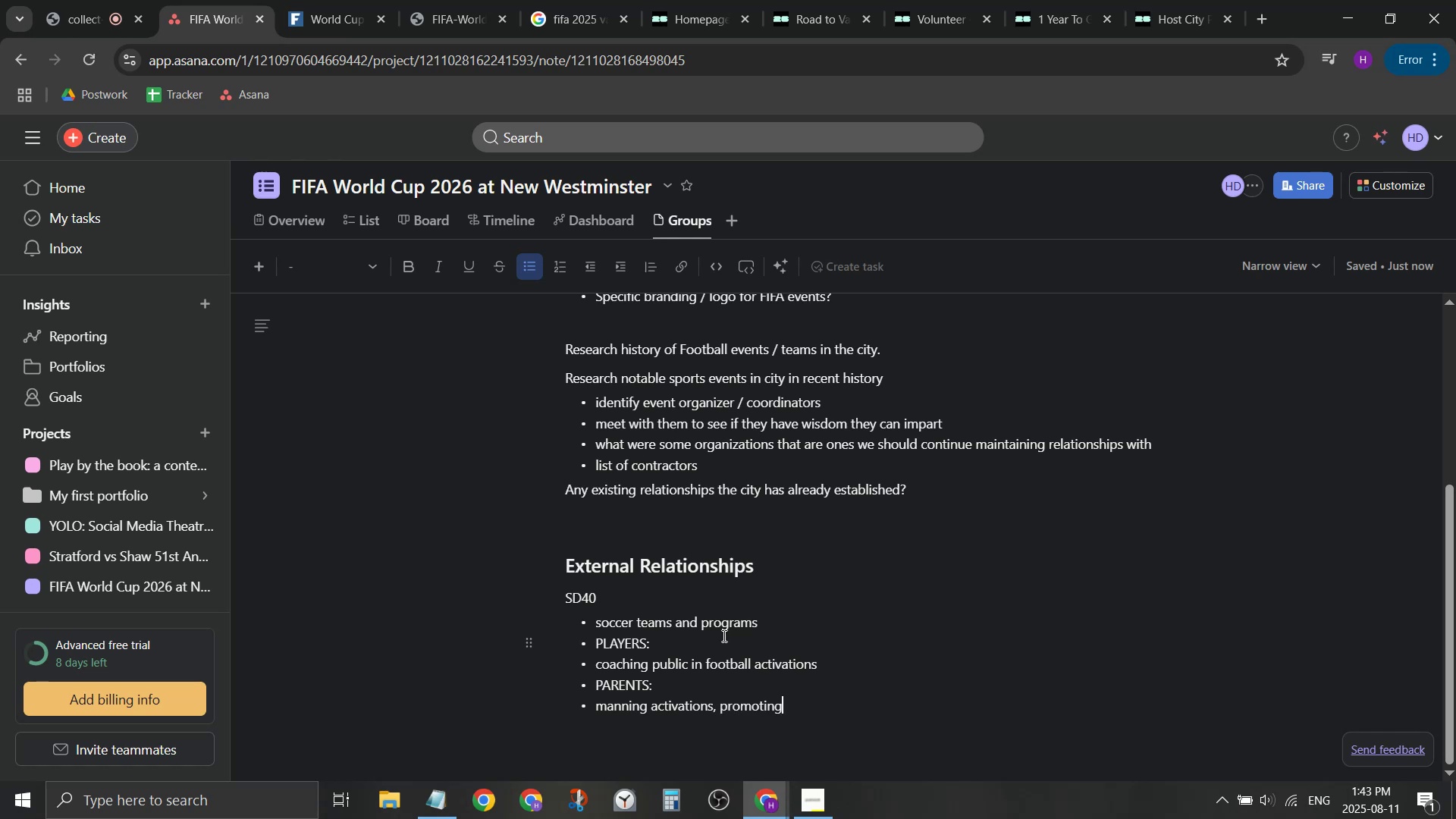 
key(ArrowUp)
 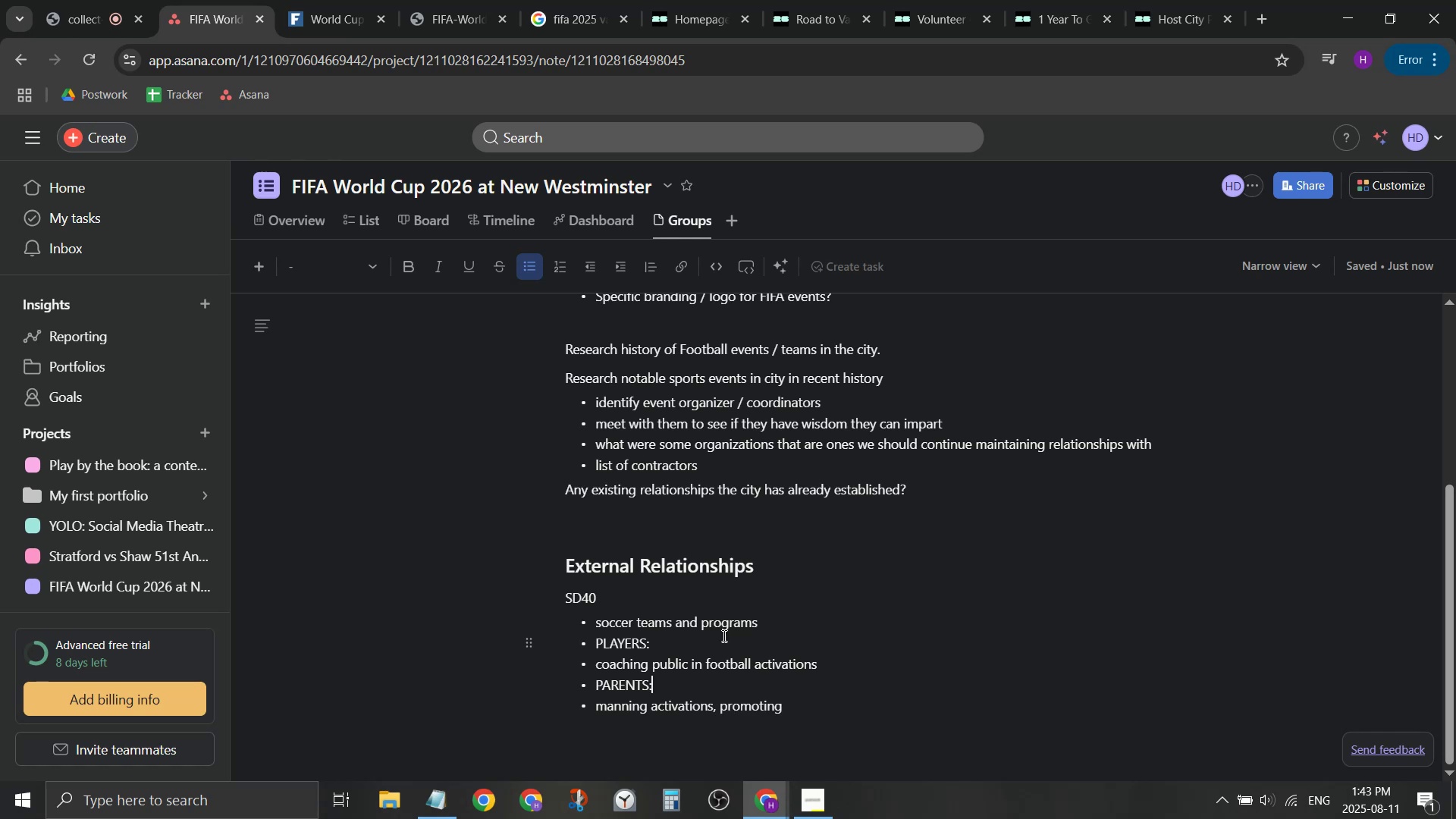 
key(ArrowLeft)
 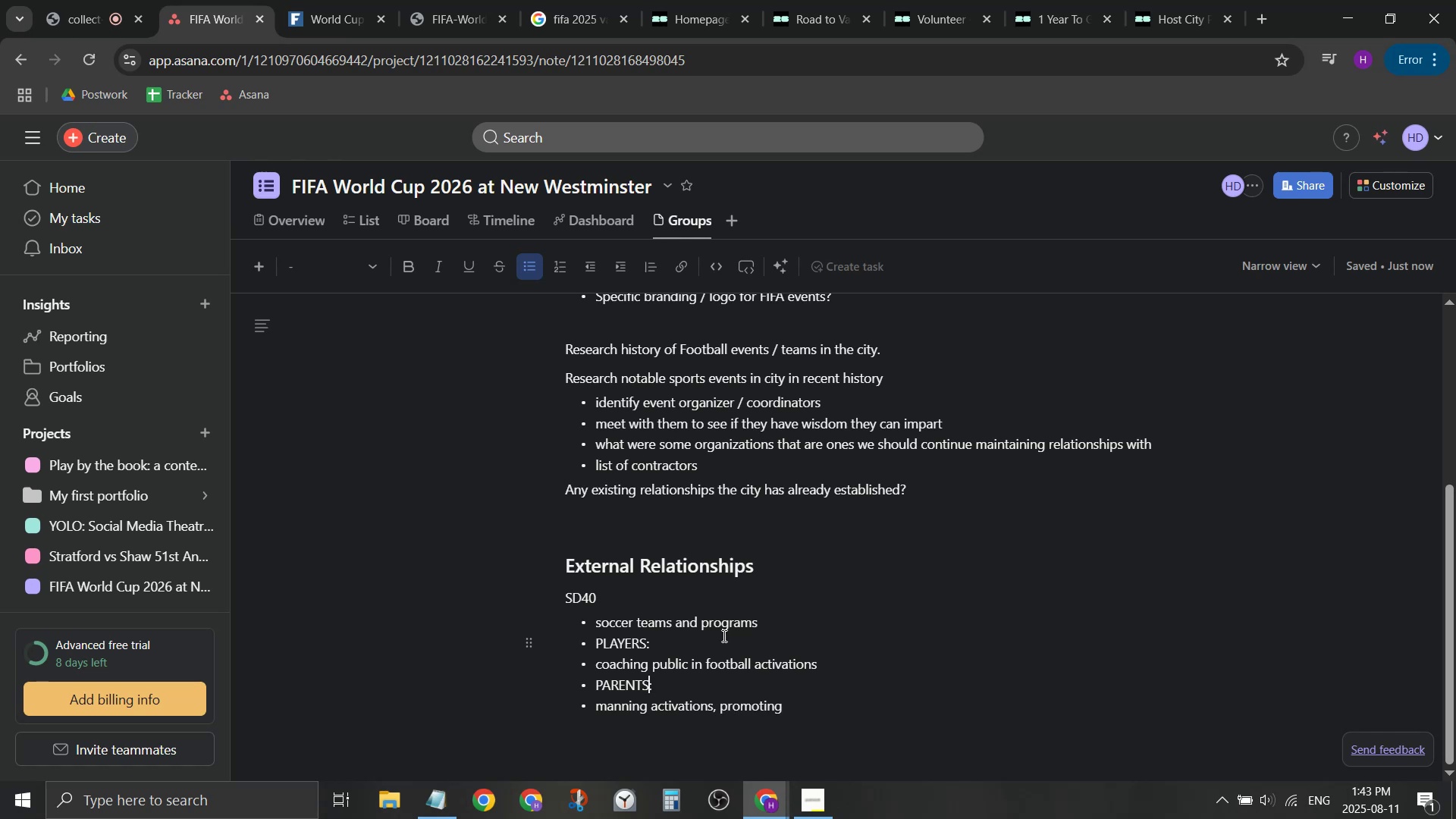 
type( / MANAGERS)
 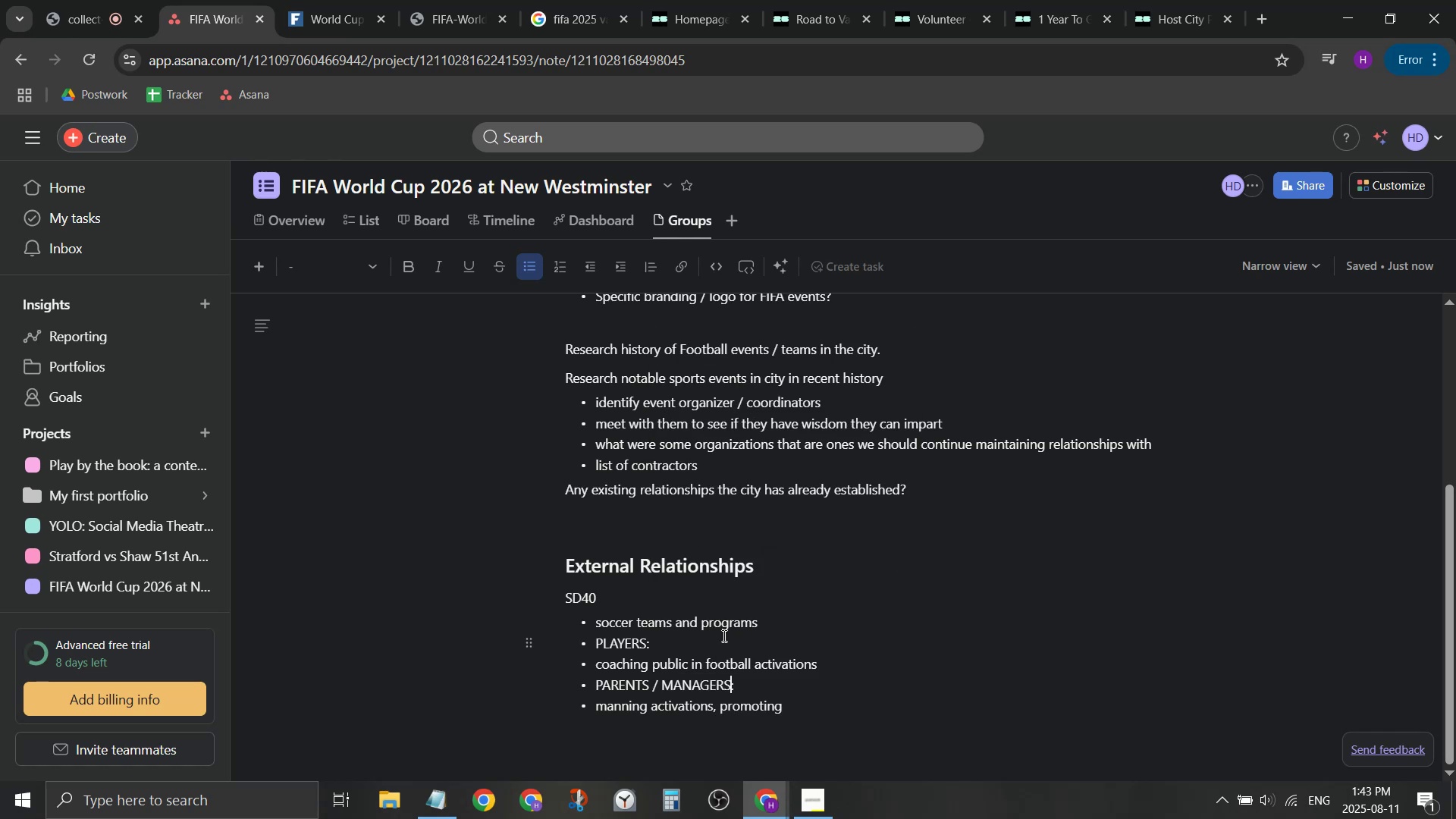 
key(ArrowDown)
 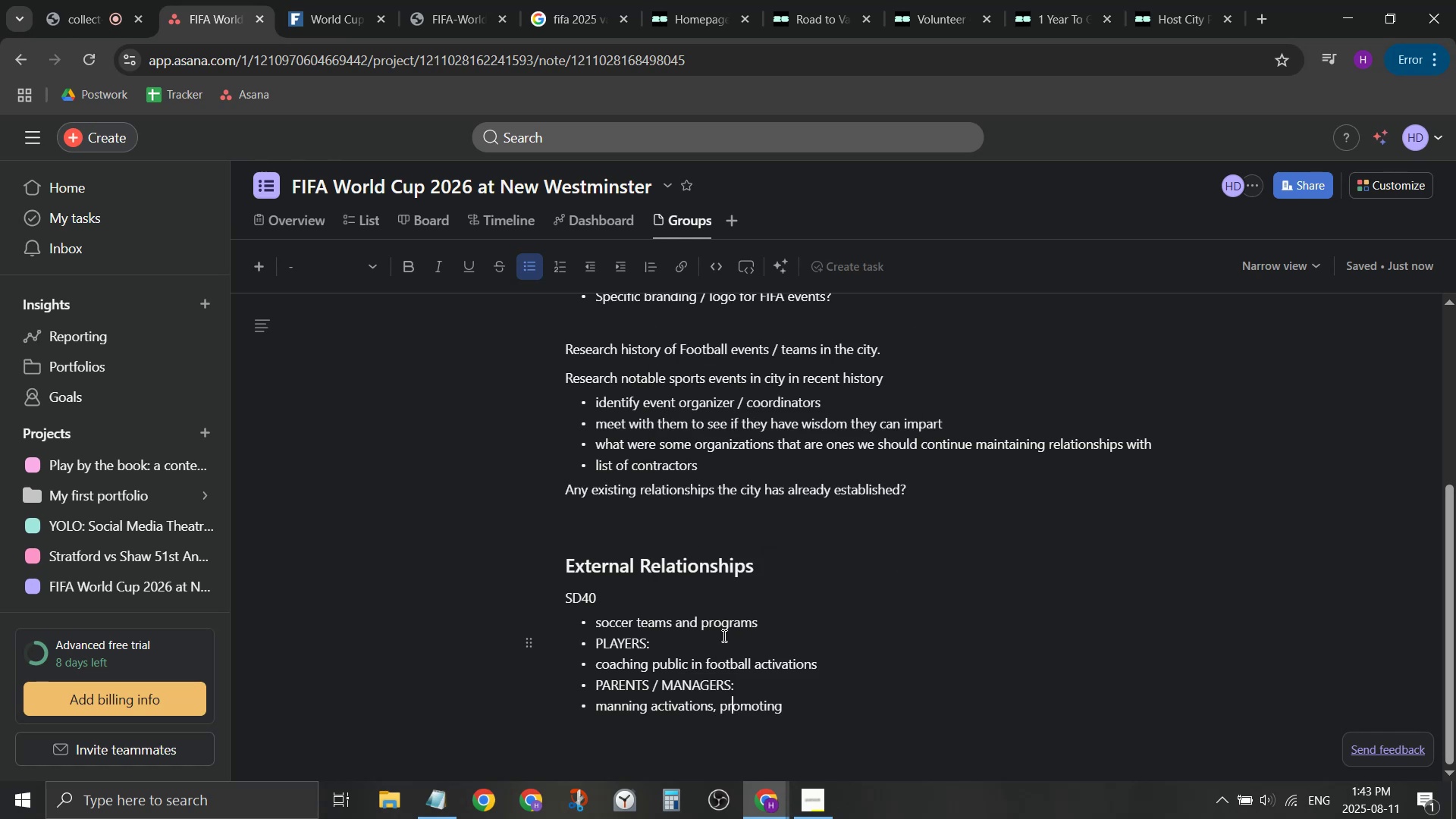 
key(ArrowDown)
 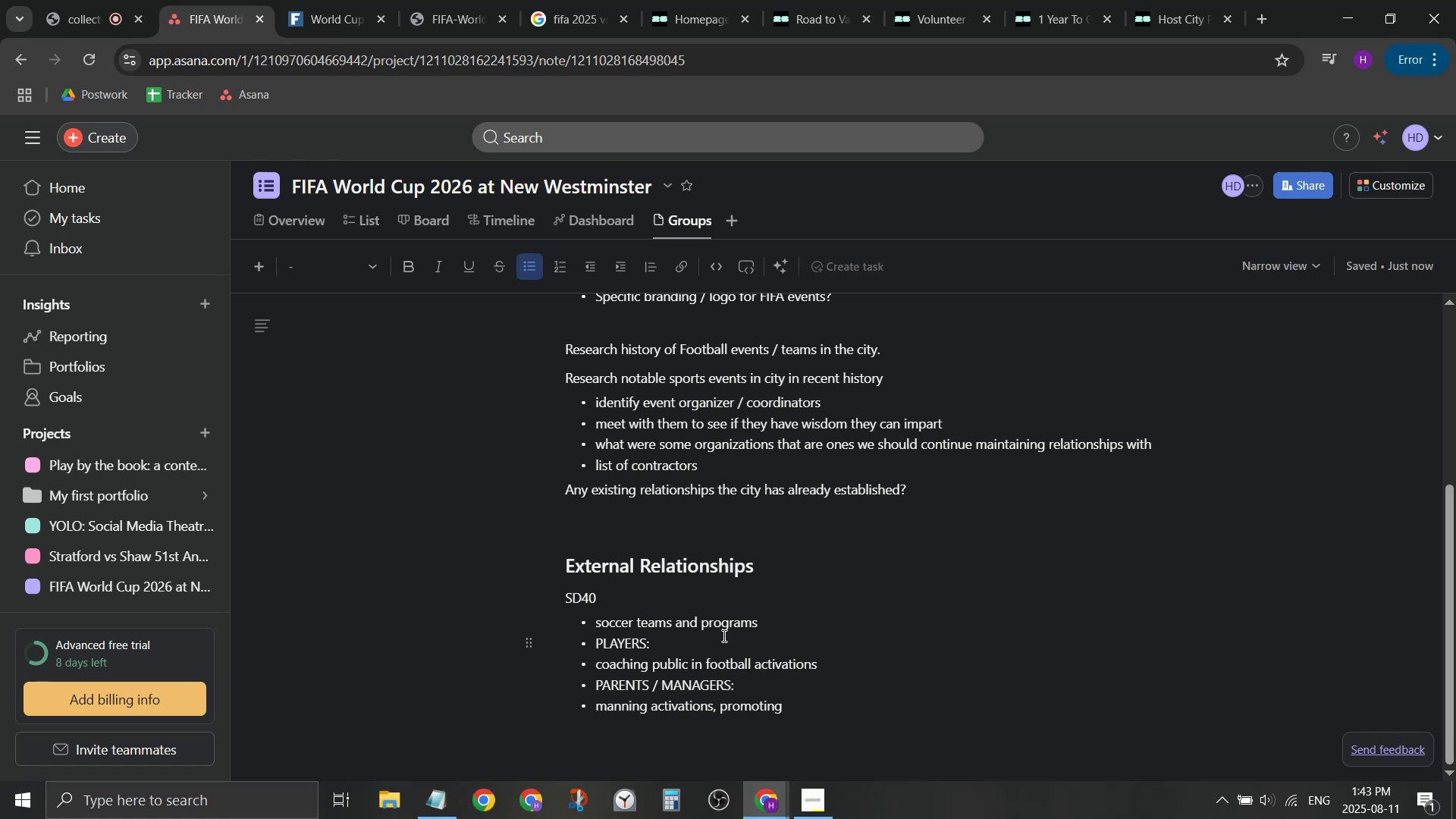 
type( local programs.)
 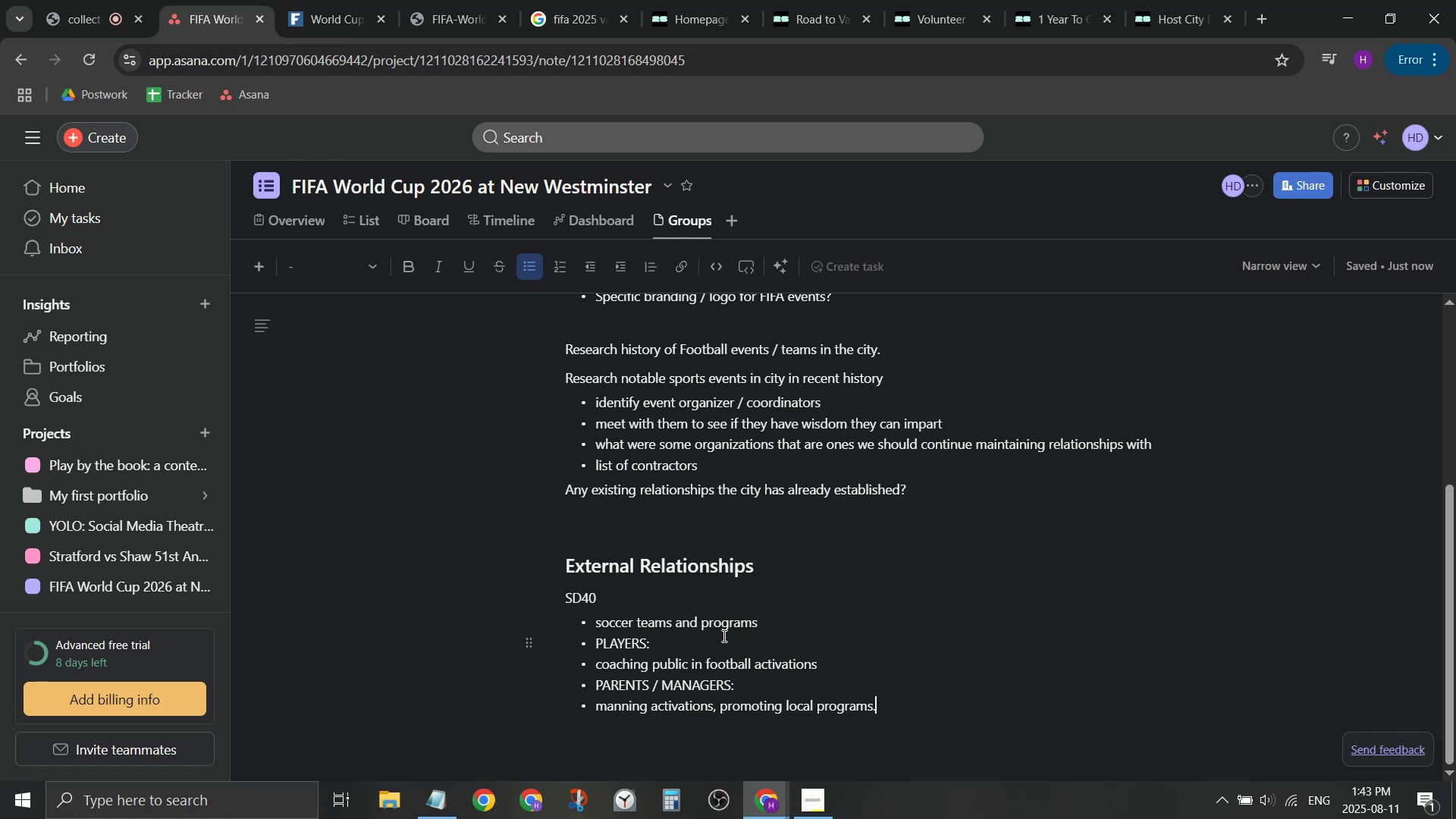 
key(Enter)
 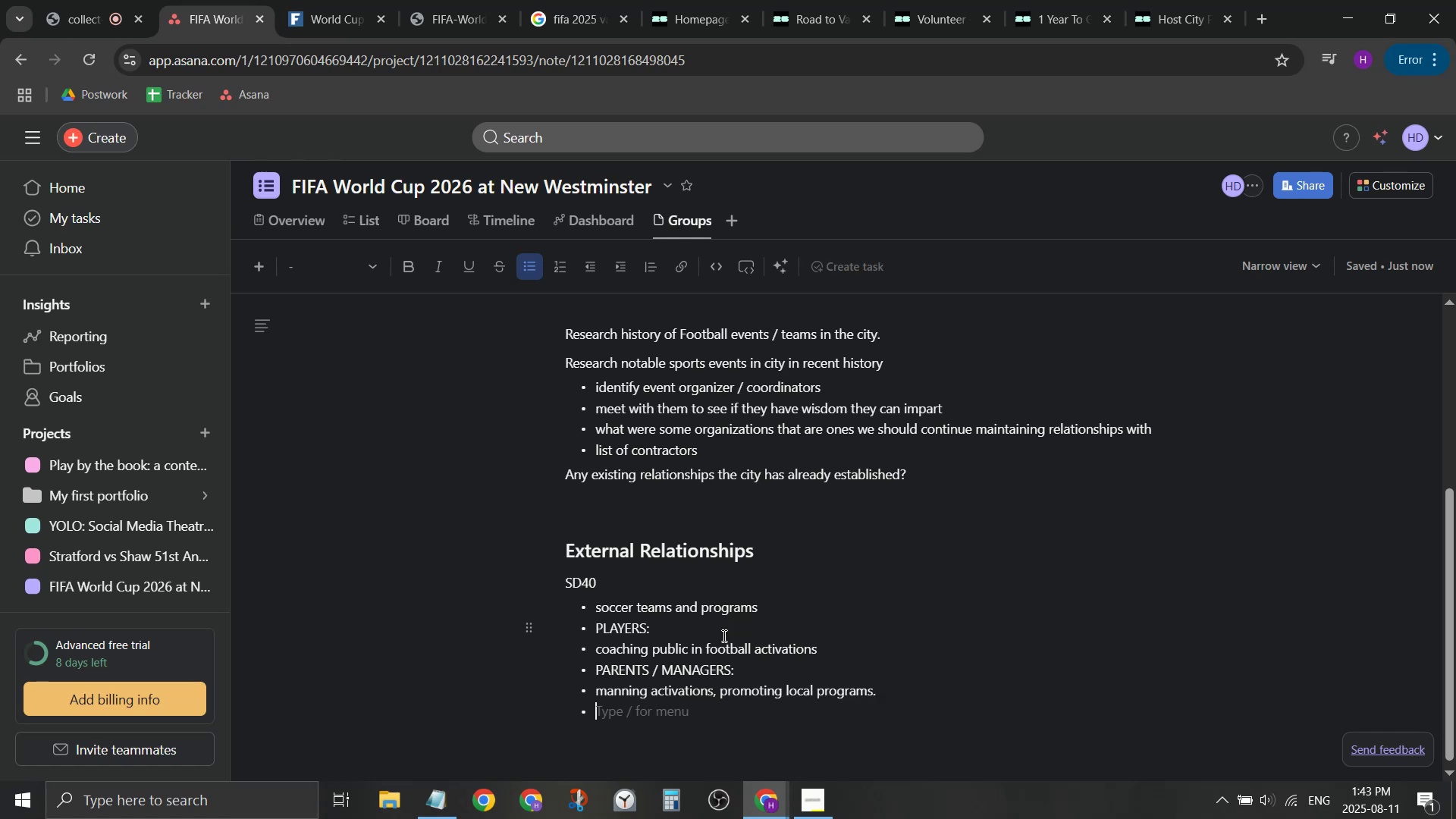 
key(Enter)
 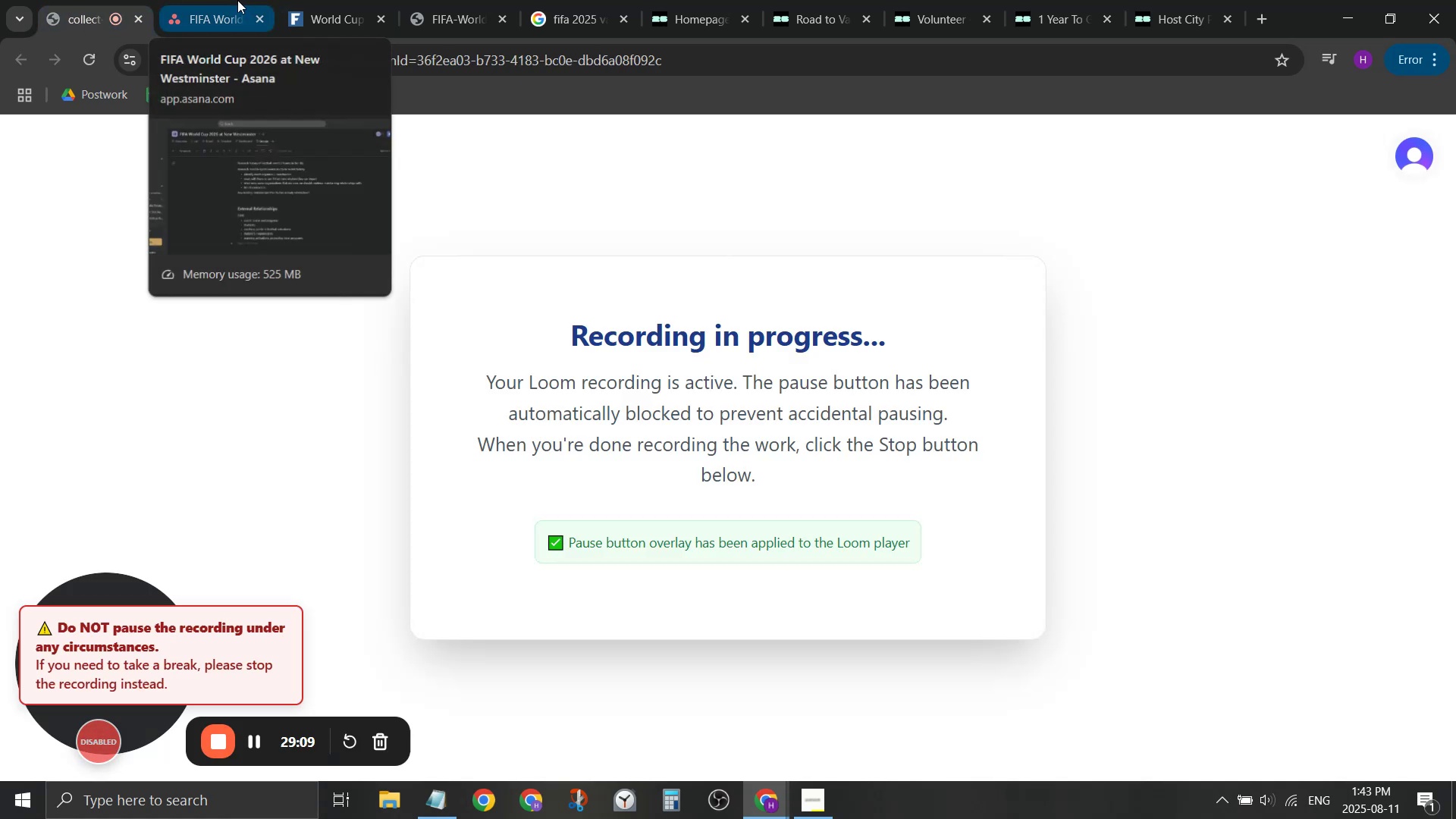 
wait(7.46)
 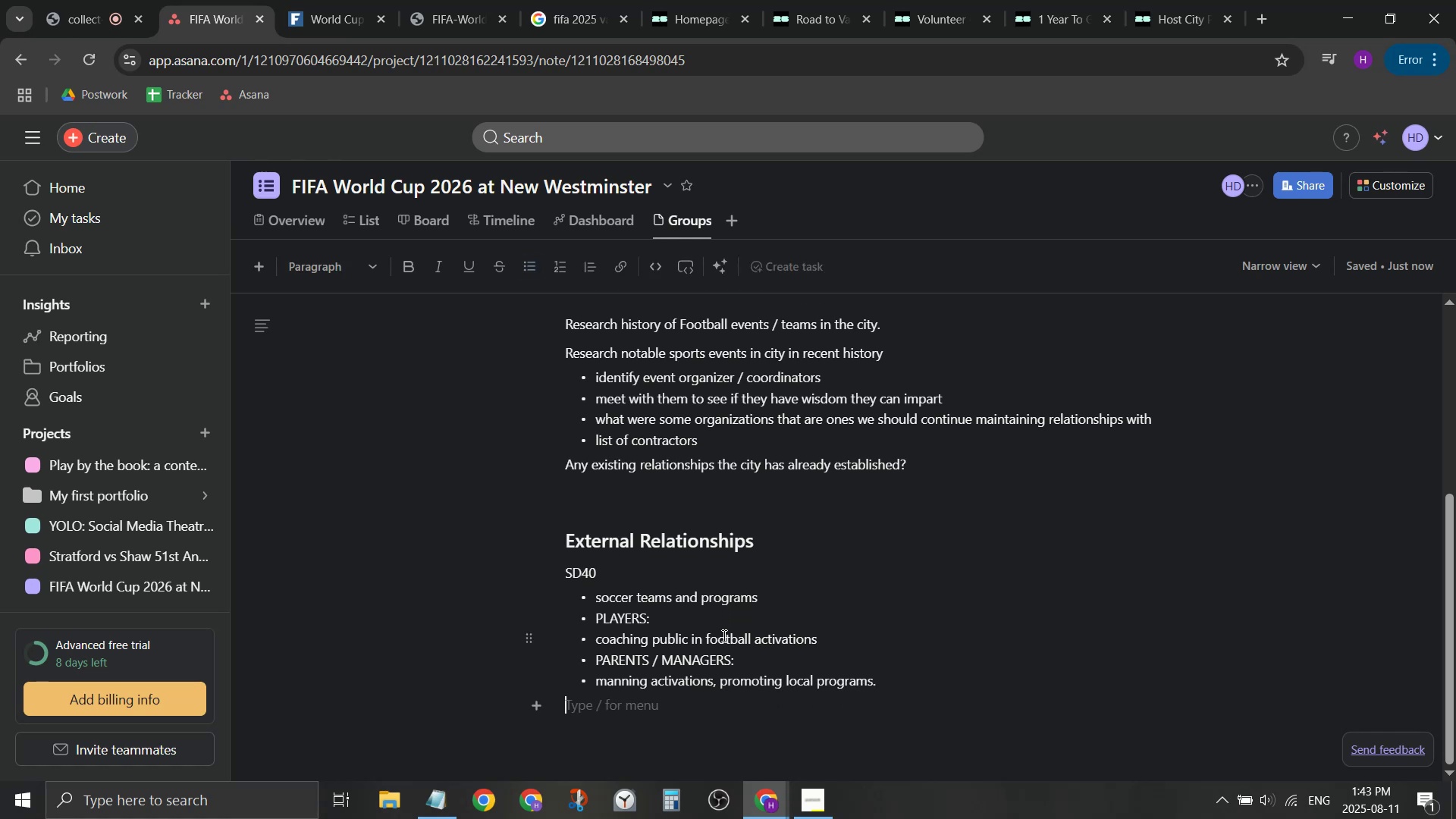 
left_click([234, 0])
 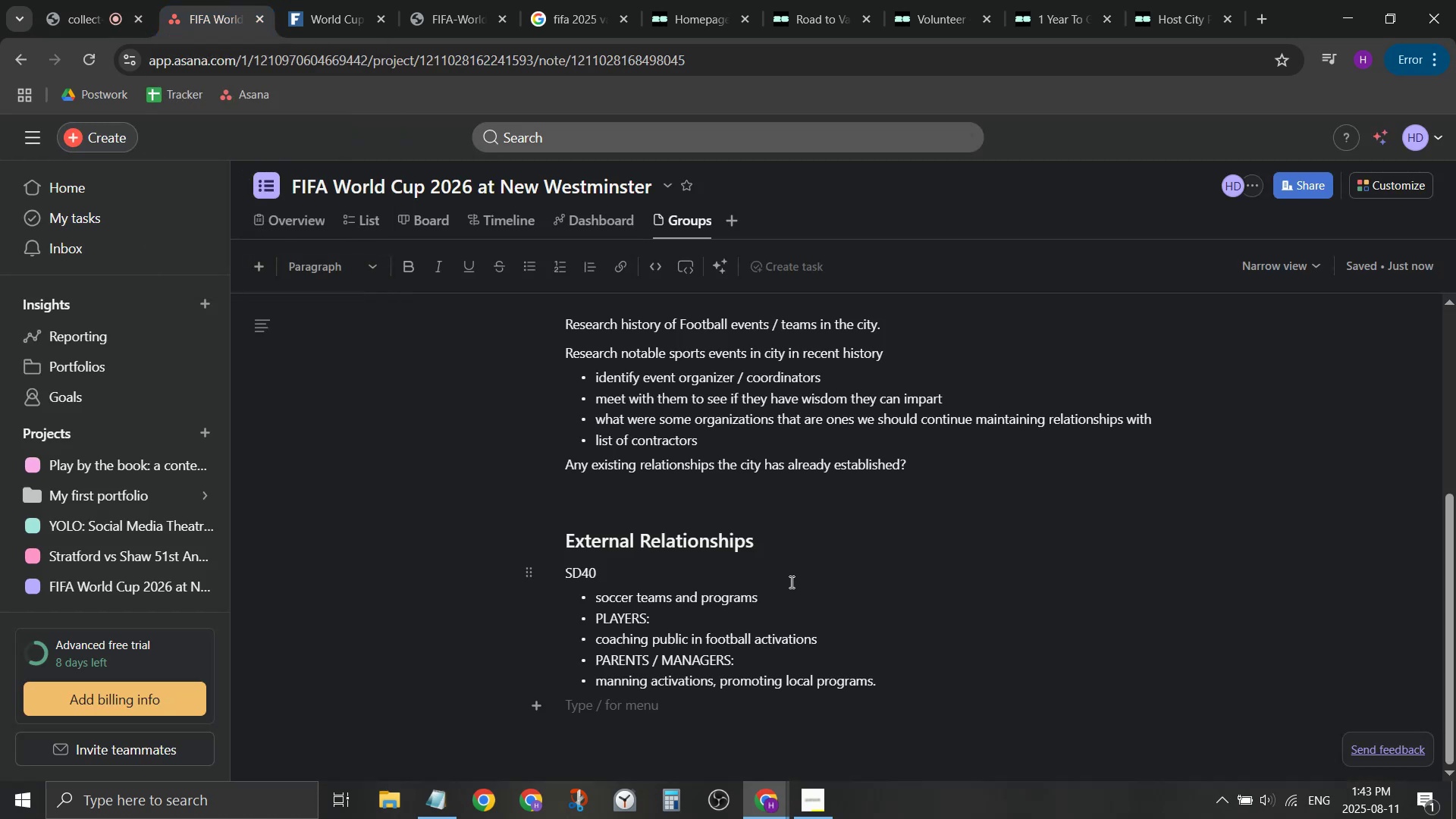 
wait(11.98)
 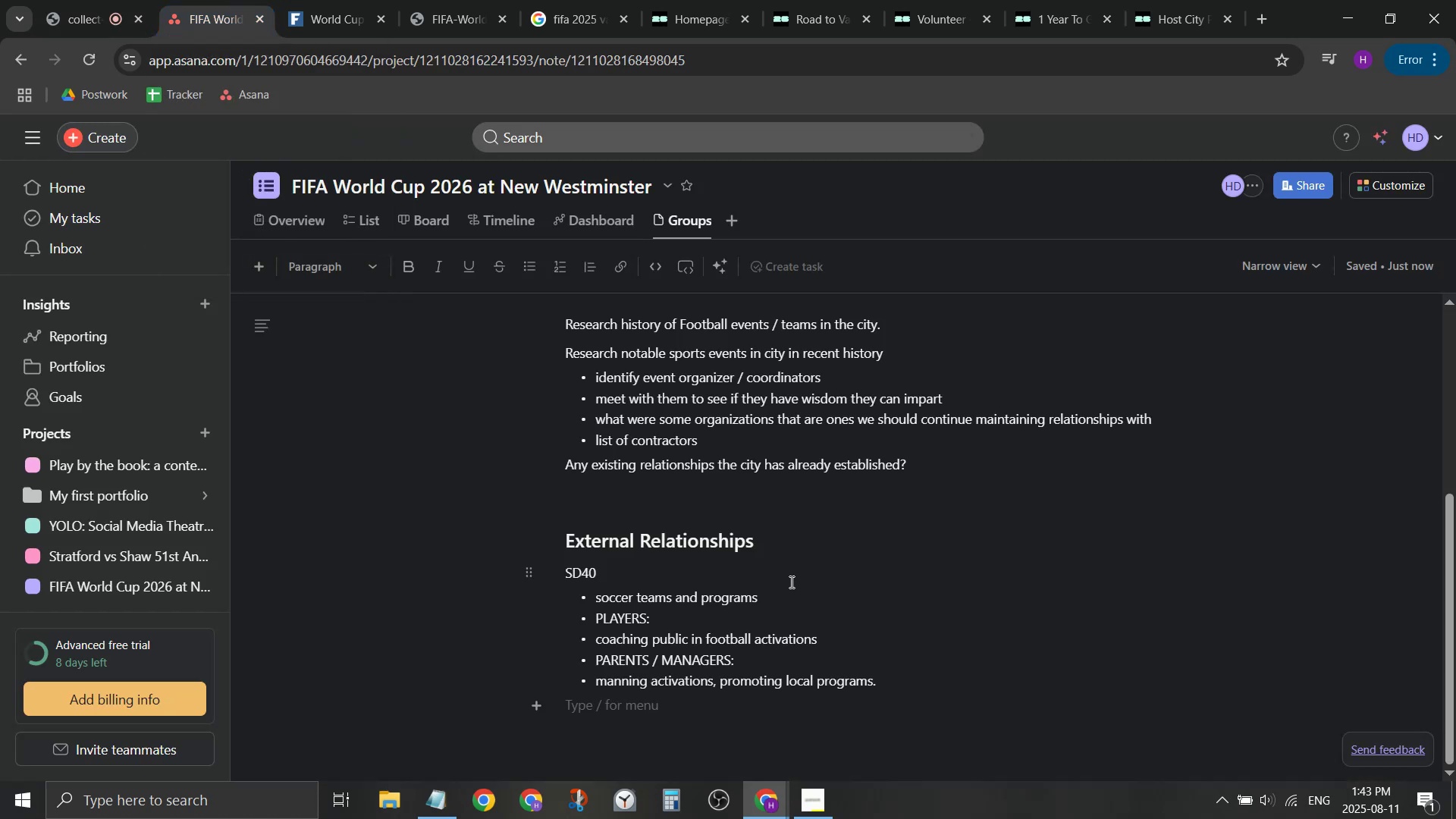 
type((research local football club))
 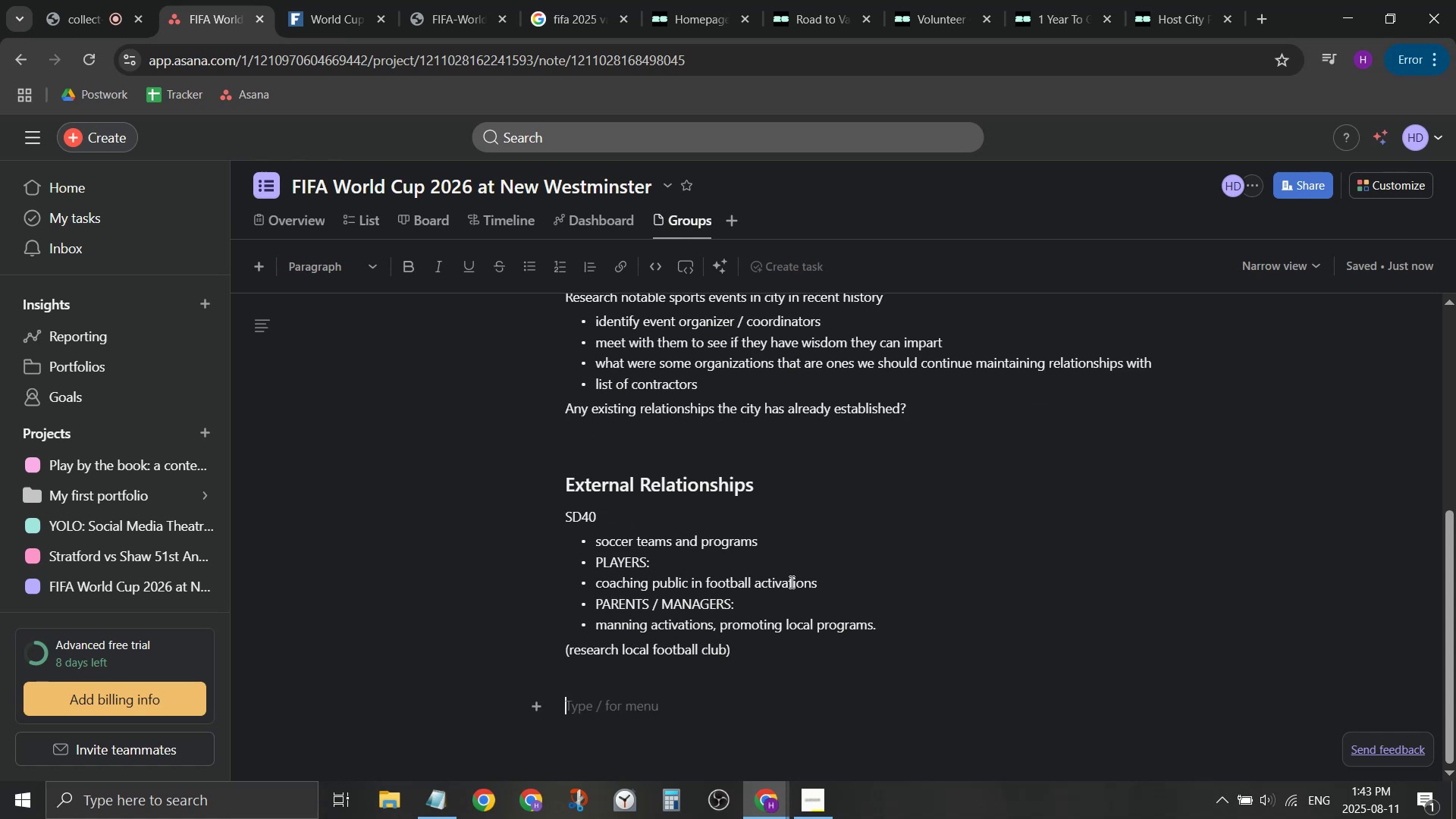 
 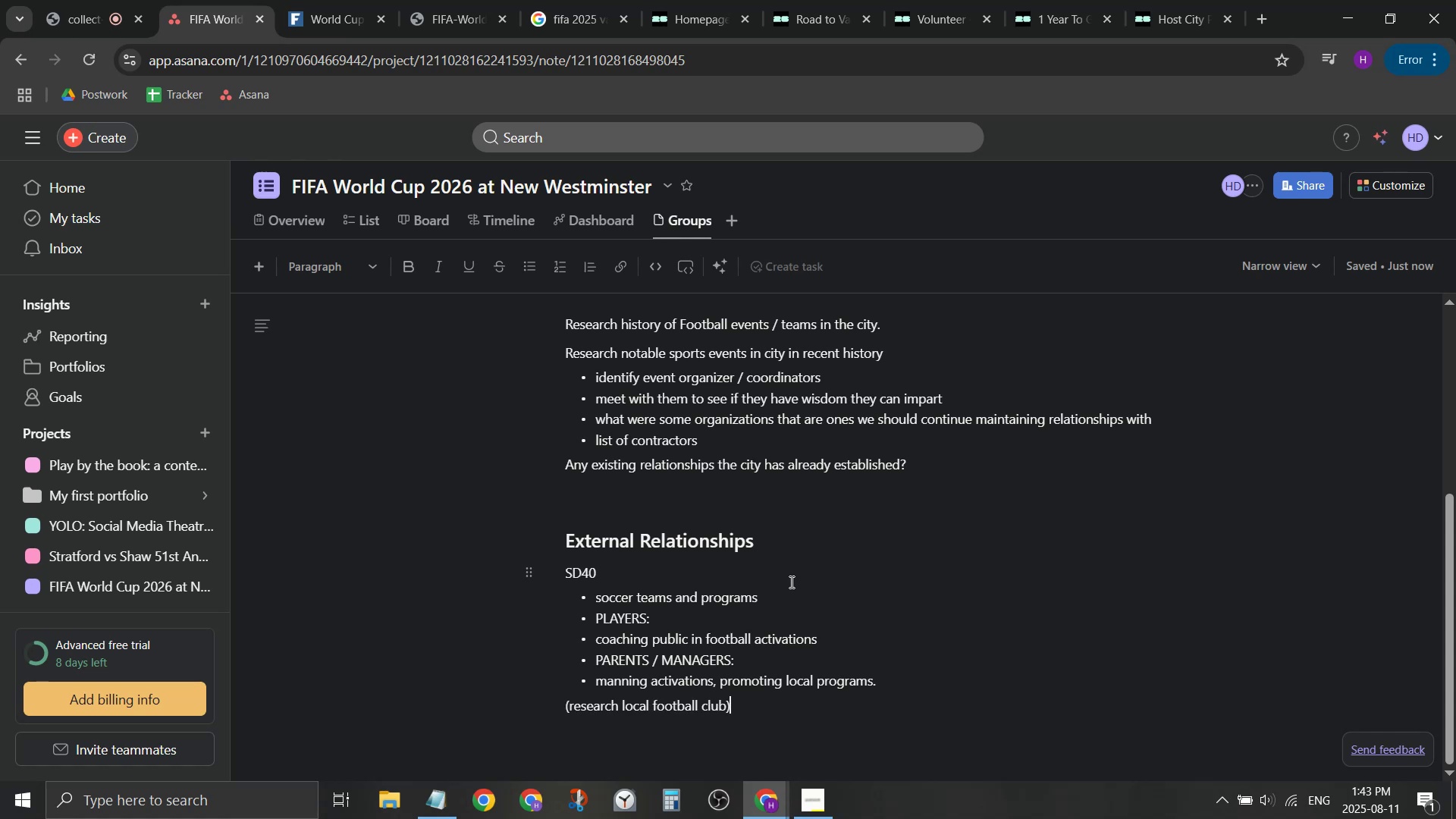 
key(Enter)
 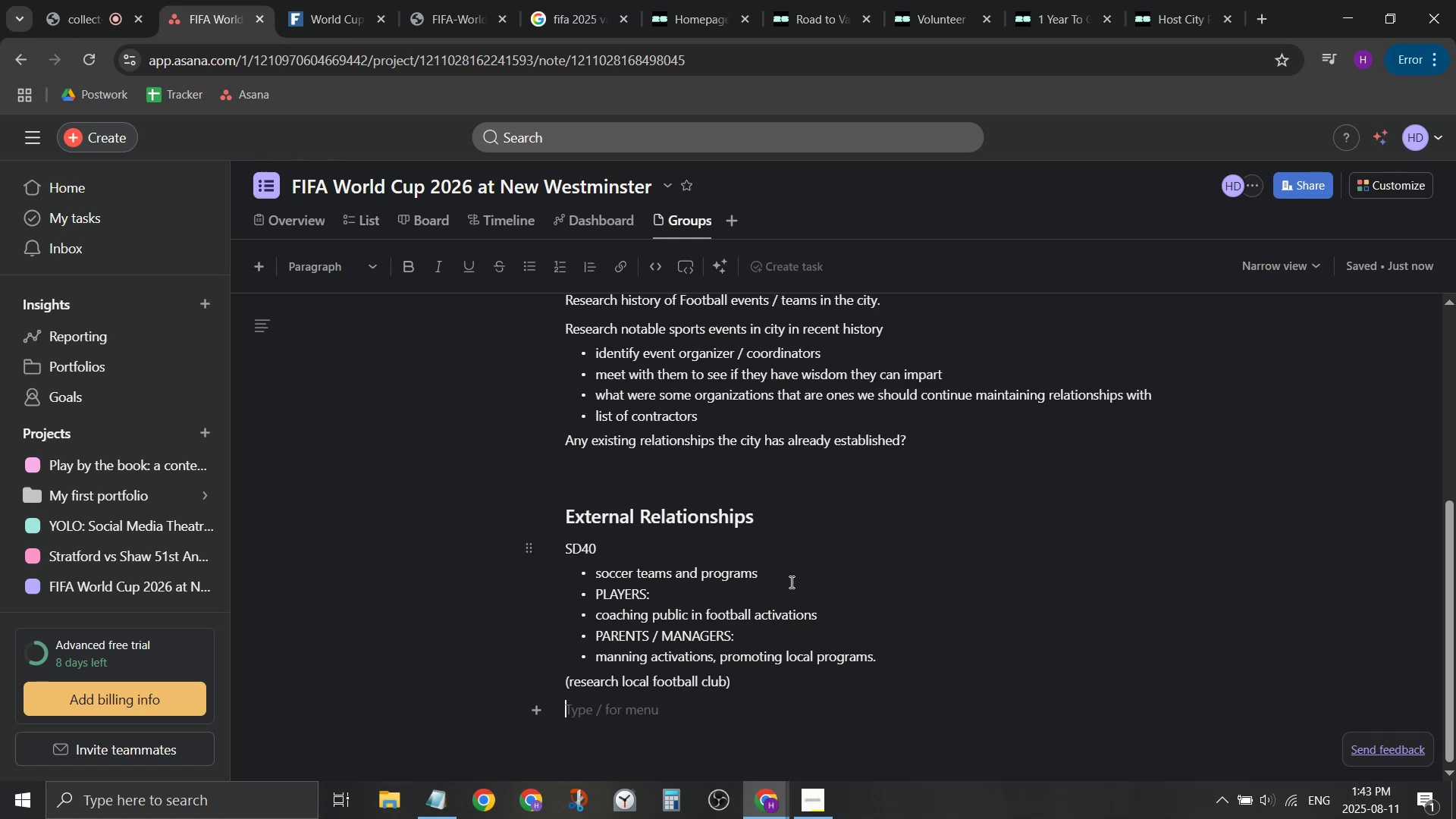 
key(Enter)
 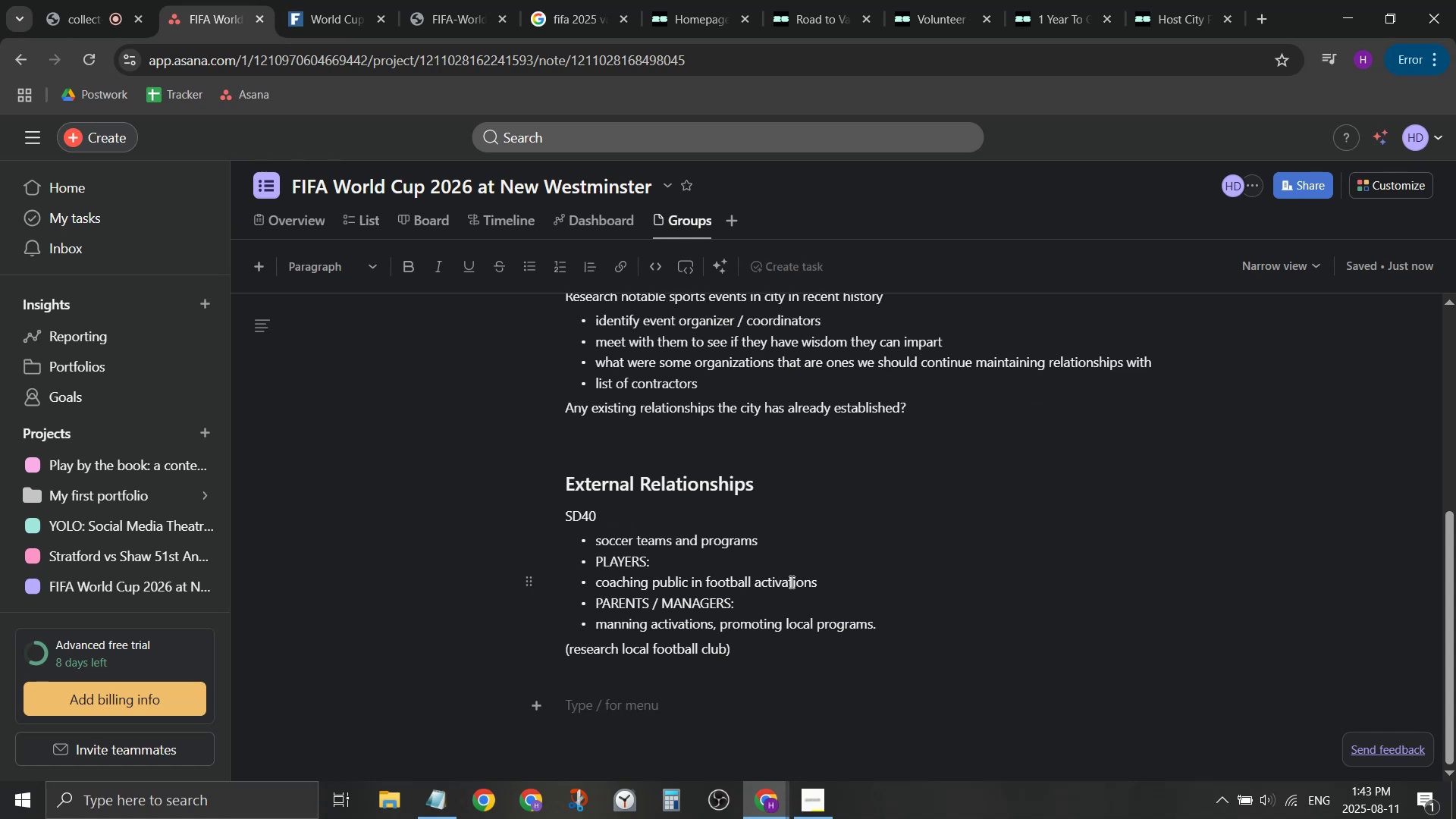 
key(ArrowUp)
 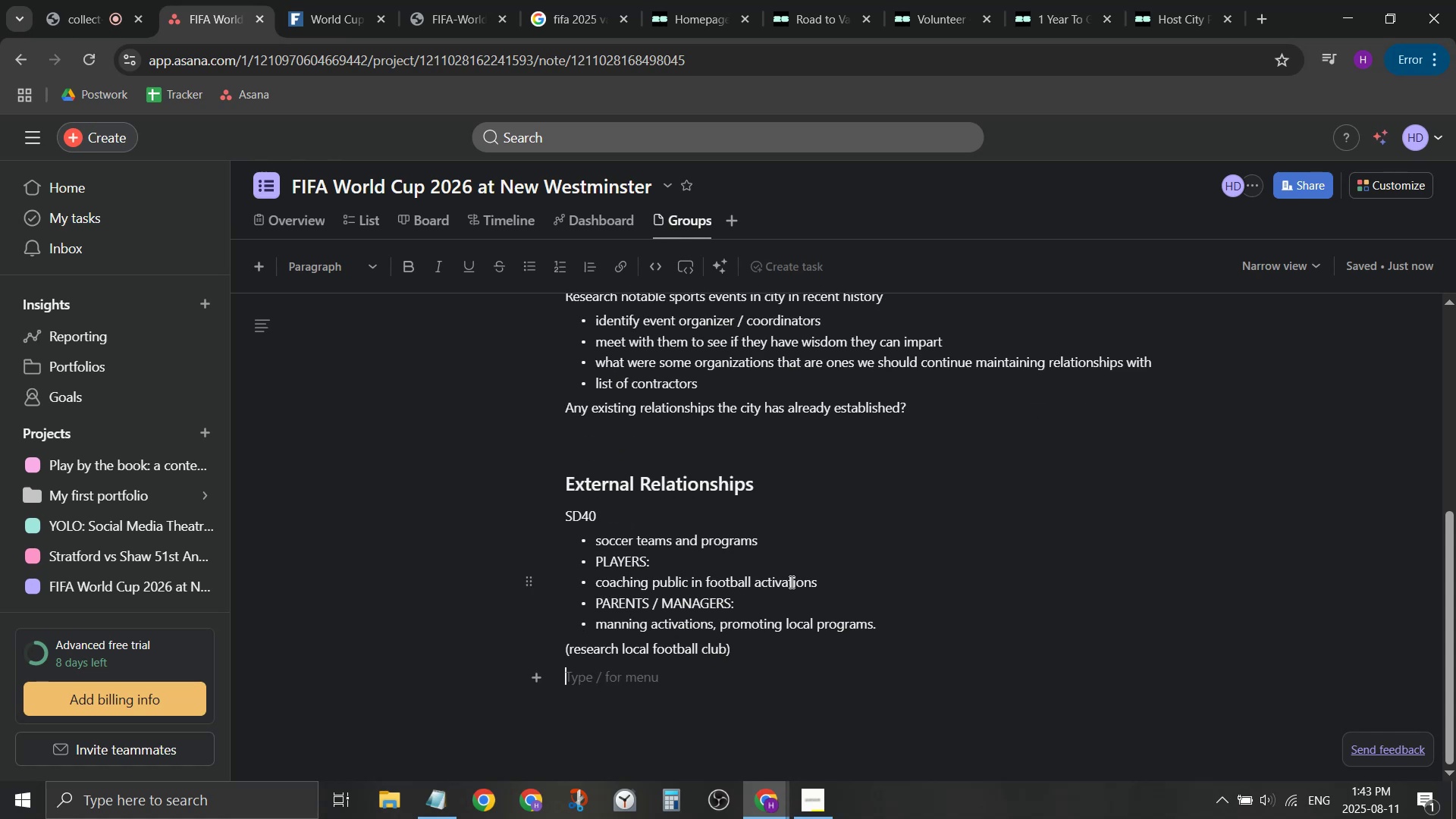 
key(A)
 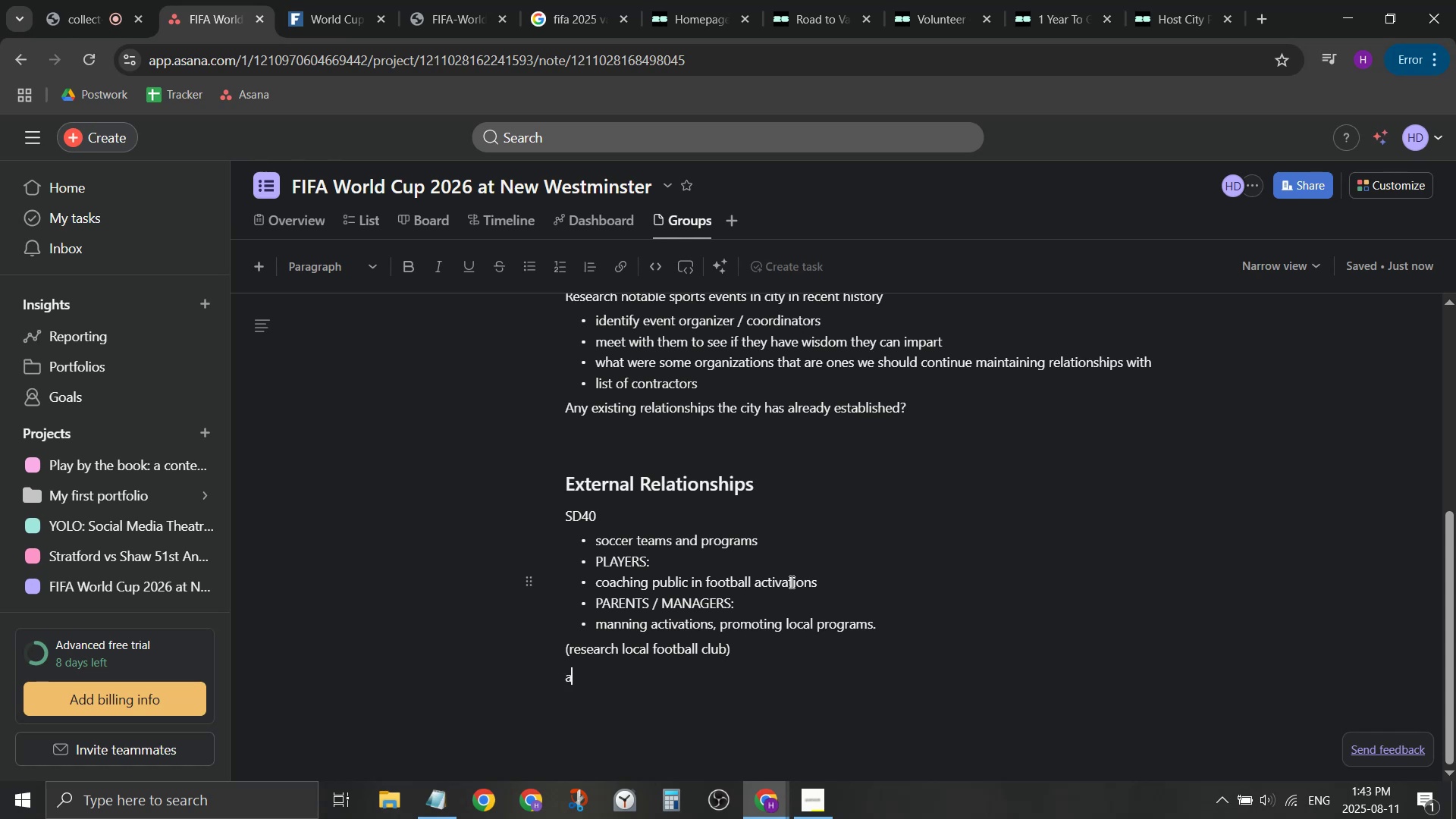 
key(Backspace)
 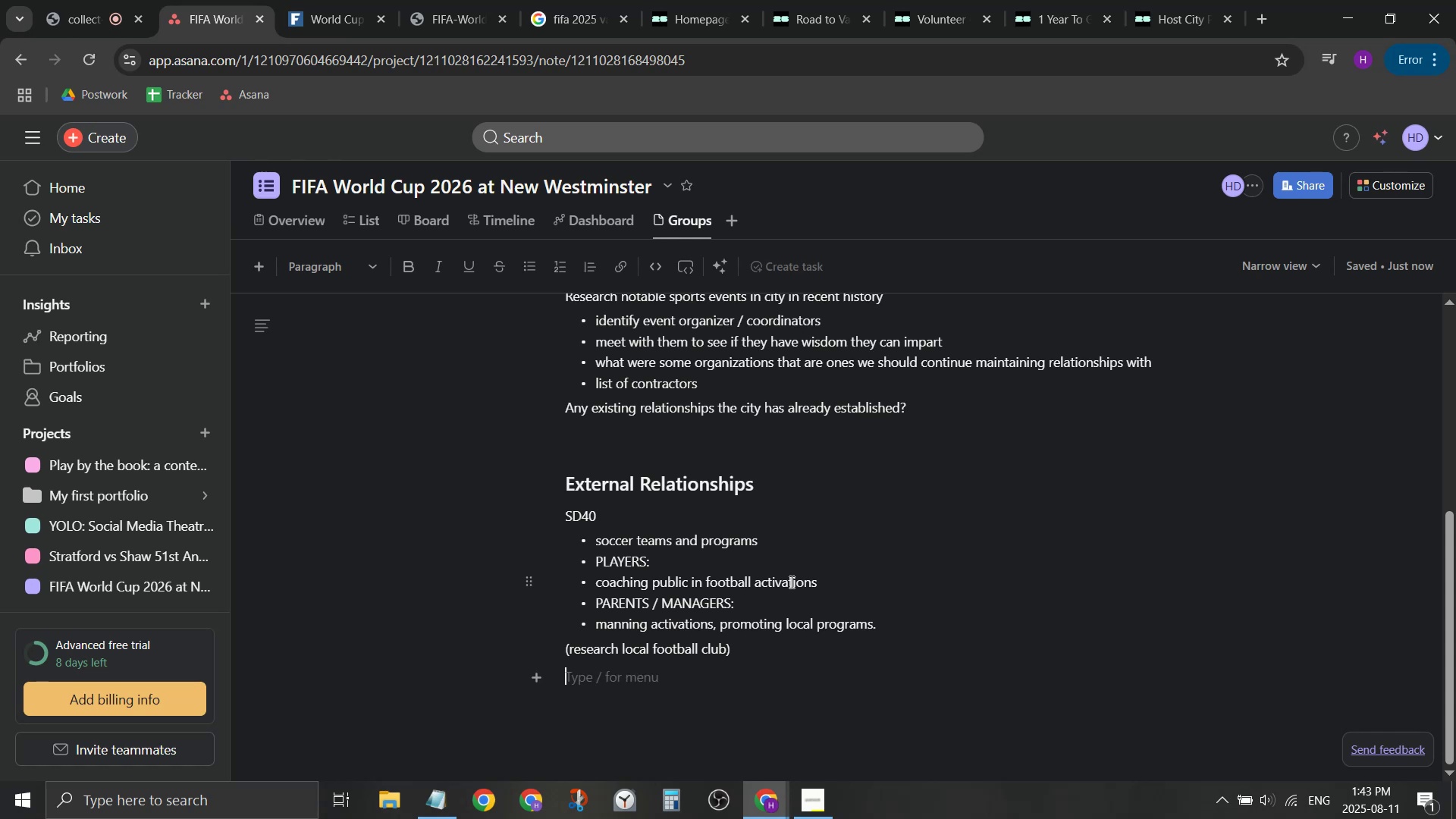 
wait(7.56)
 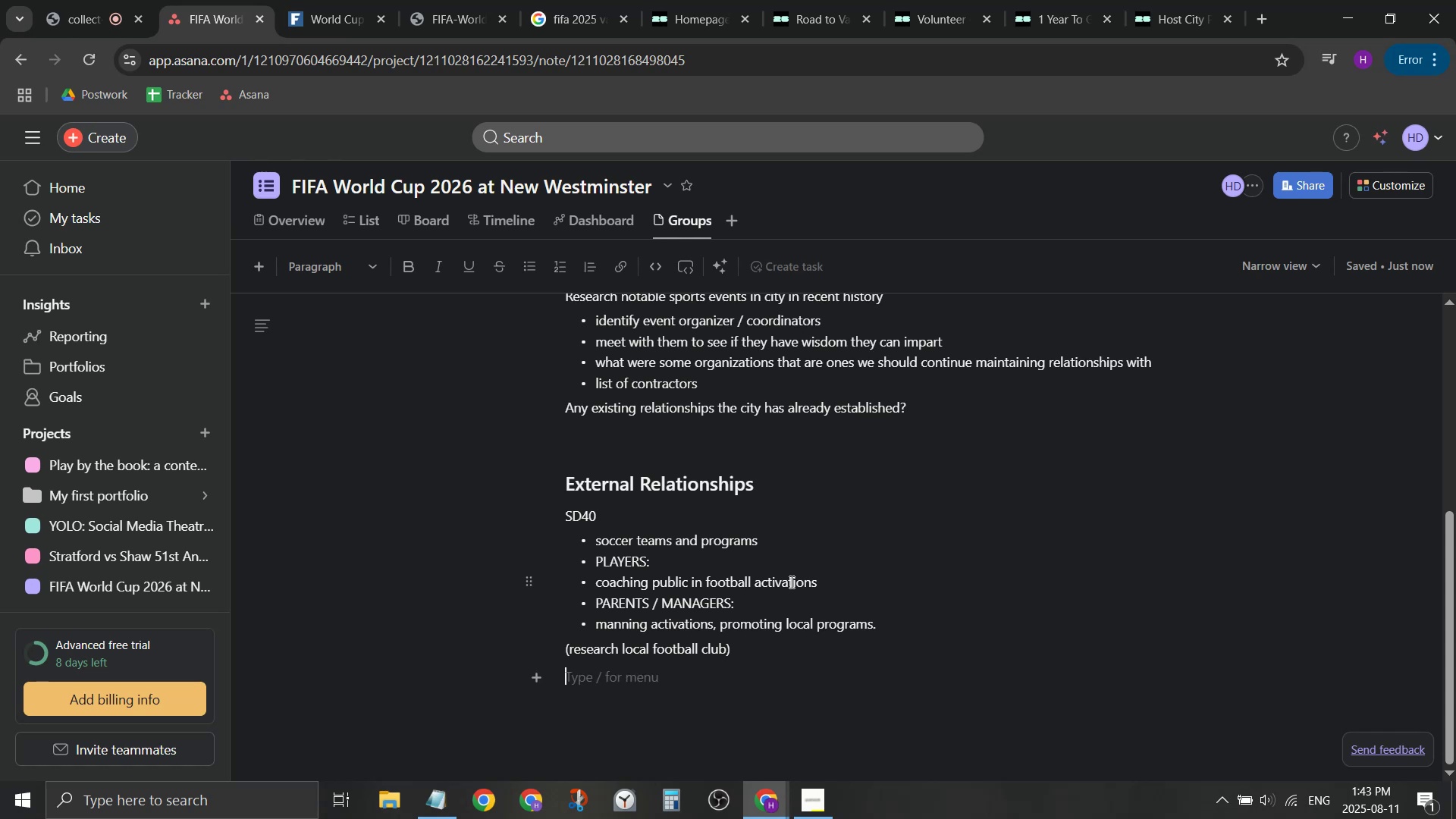 
key(A)
 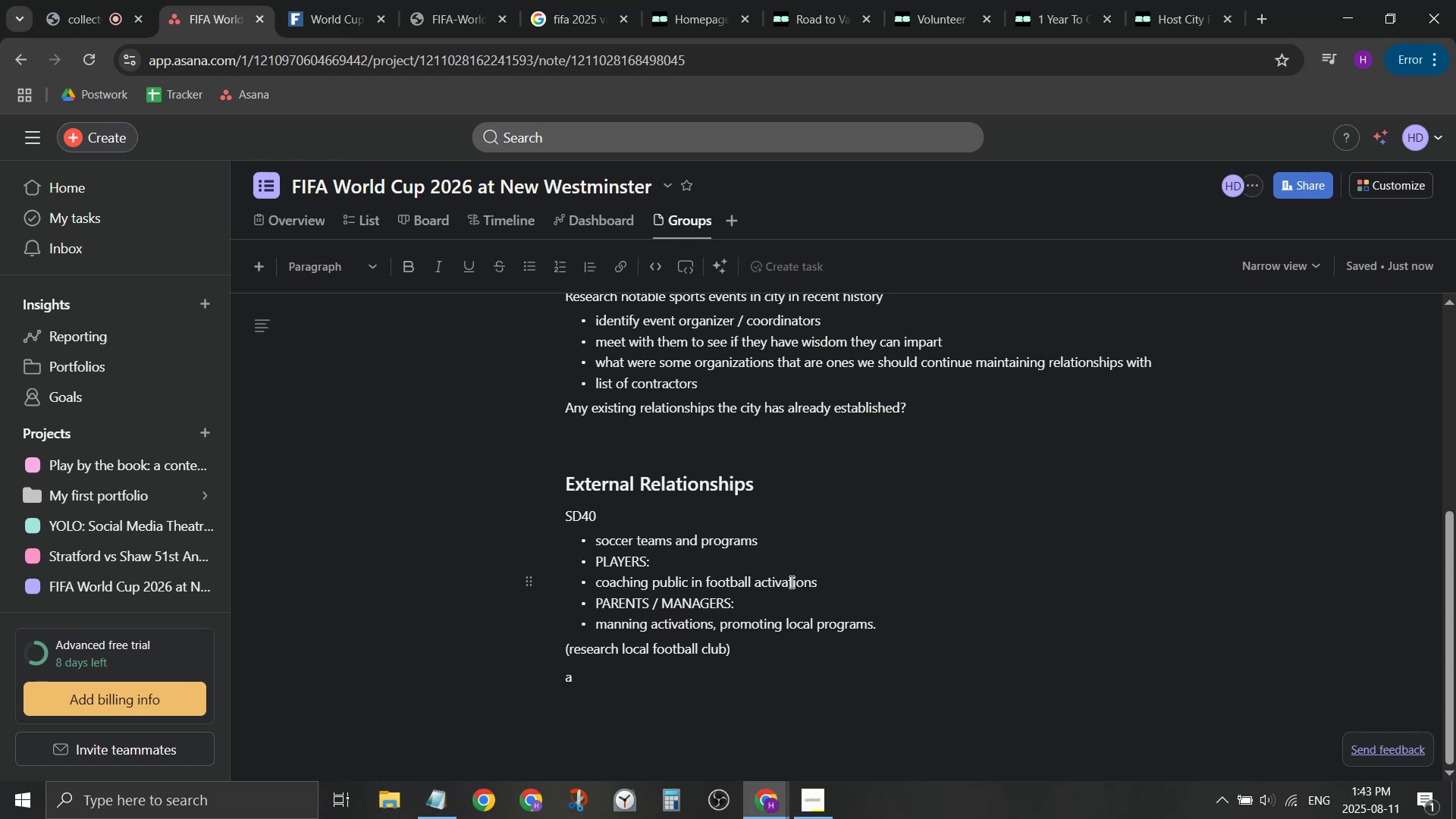 
key(Backspace)
 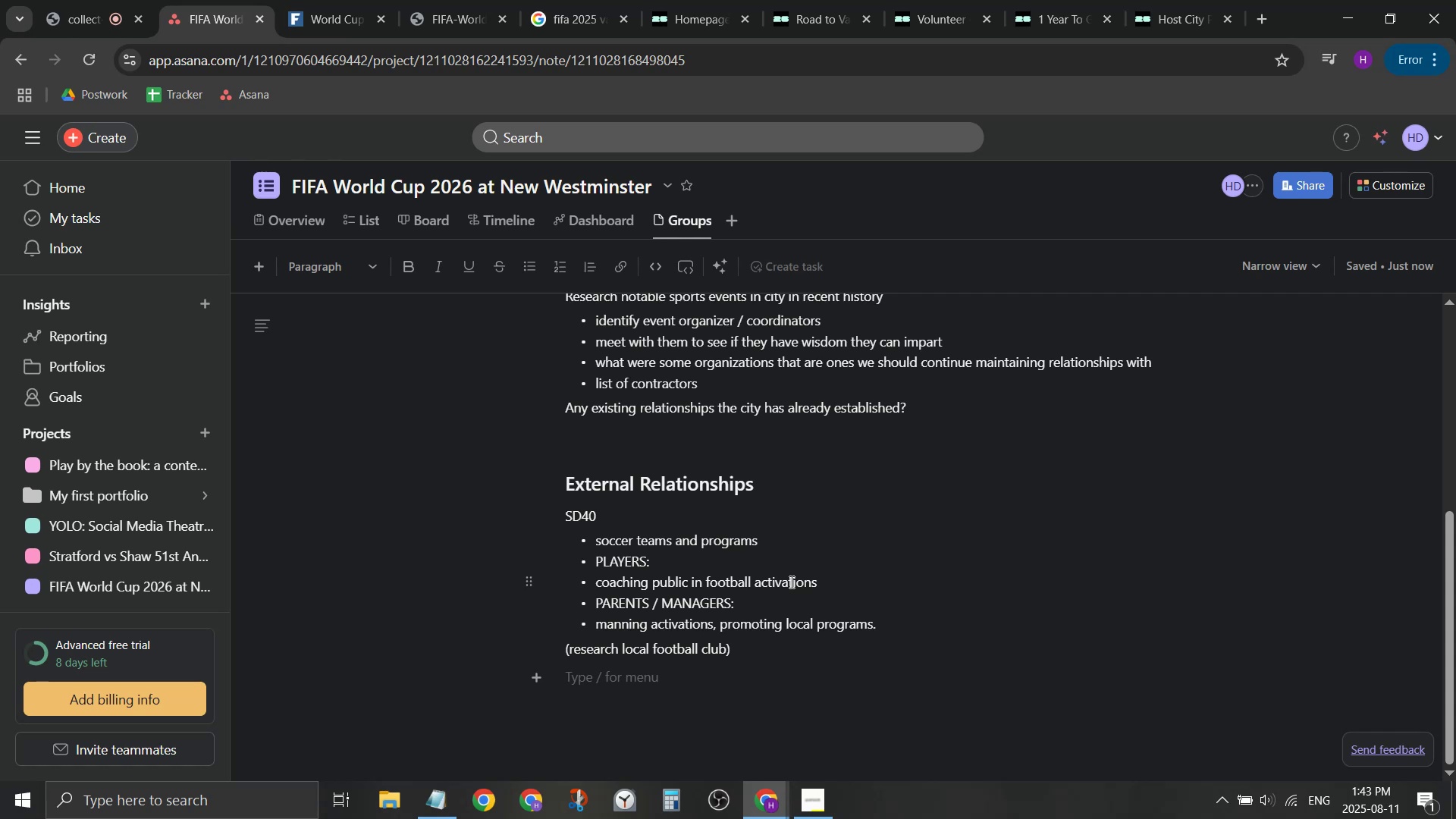 
wait(10.19)
 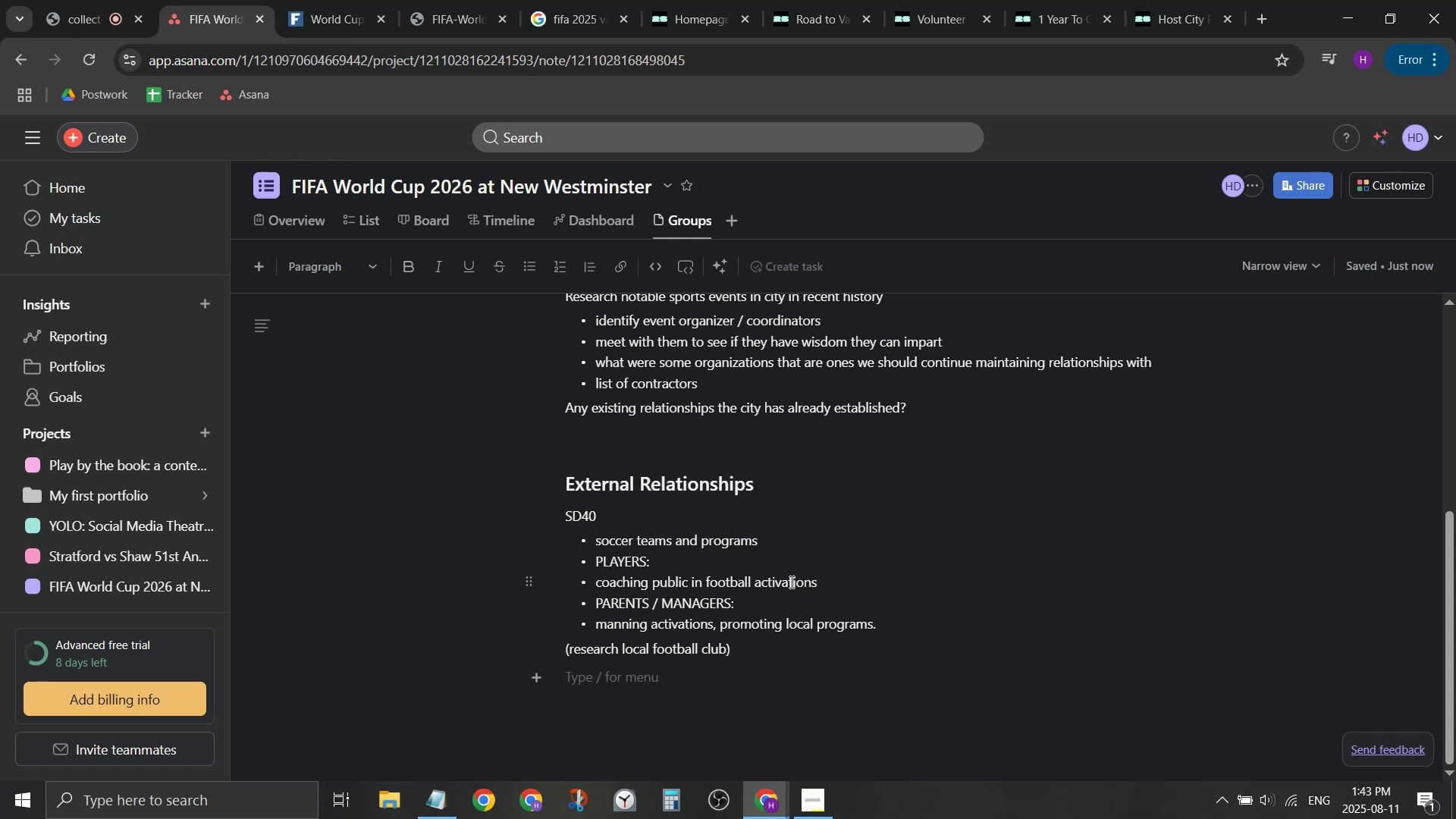 
type(Other spots)
key(Backspace)
type(rs)
key(Backspace)
key(Backspace)
key(Backspace)
type(rst )
key(Backspace)
key(Backspace)
key(Backspace)
type(ts club / organizations)
 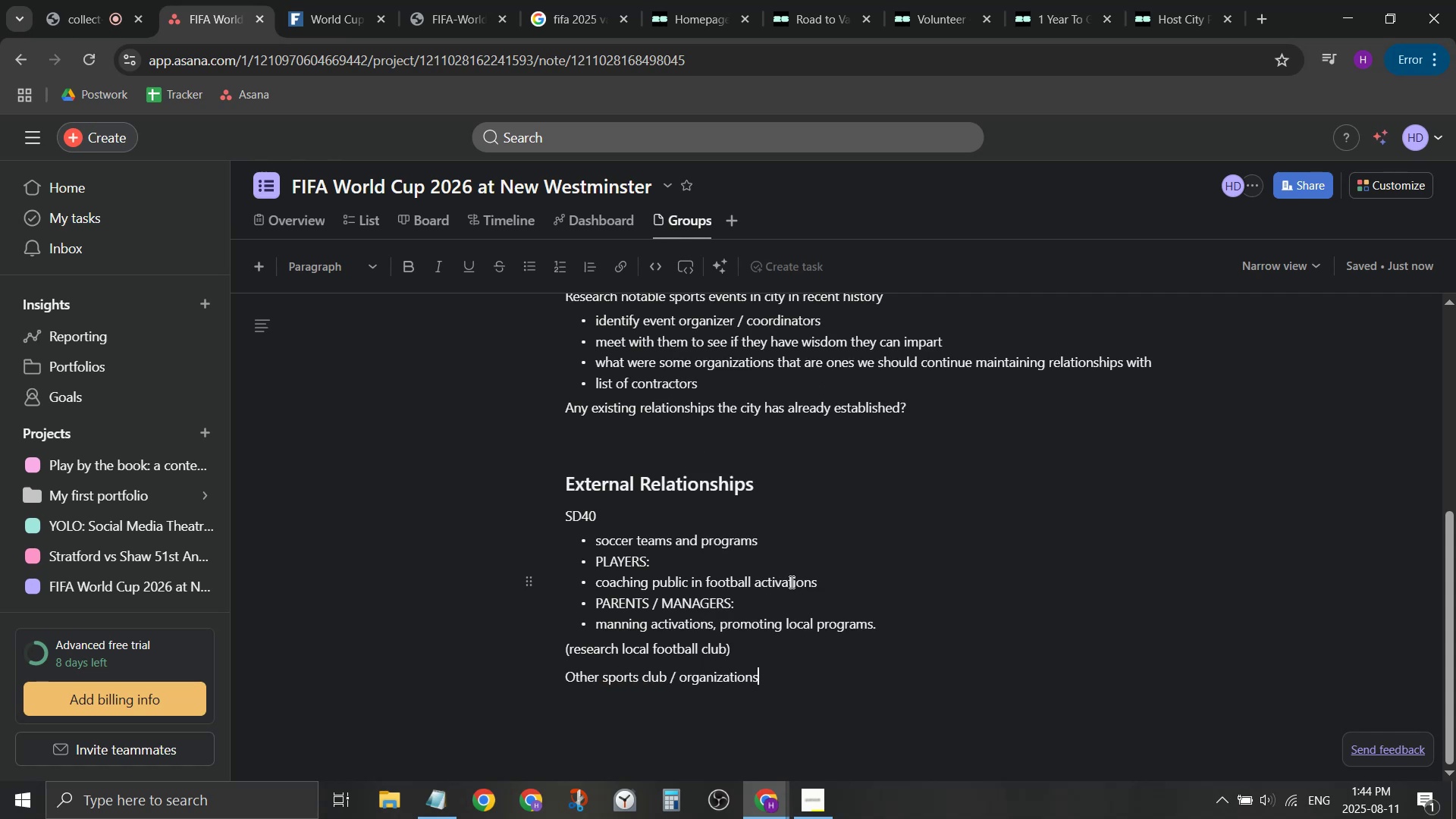 
key(Enter)
 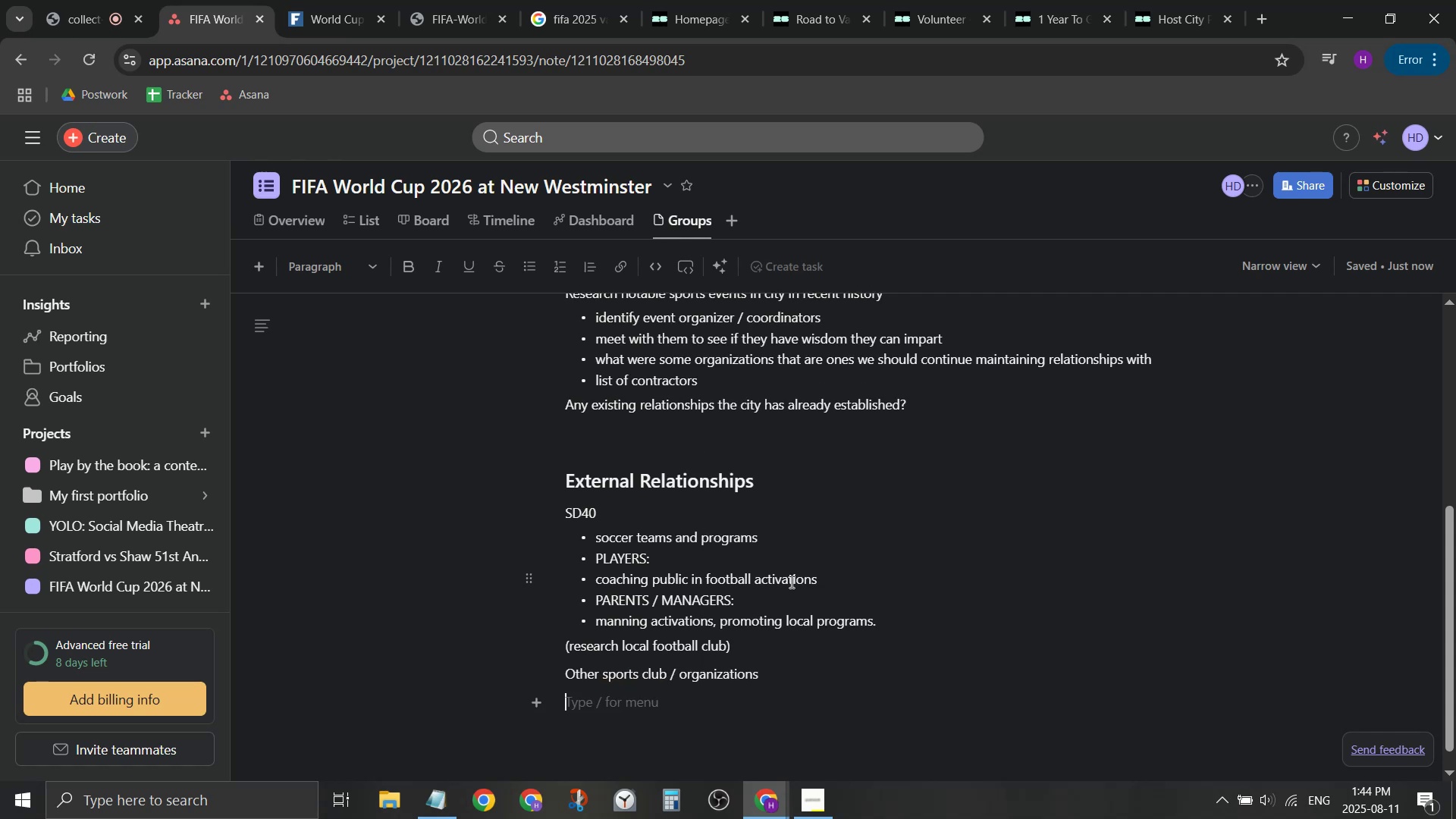 
key(Enter)
 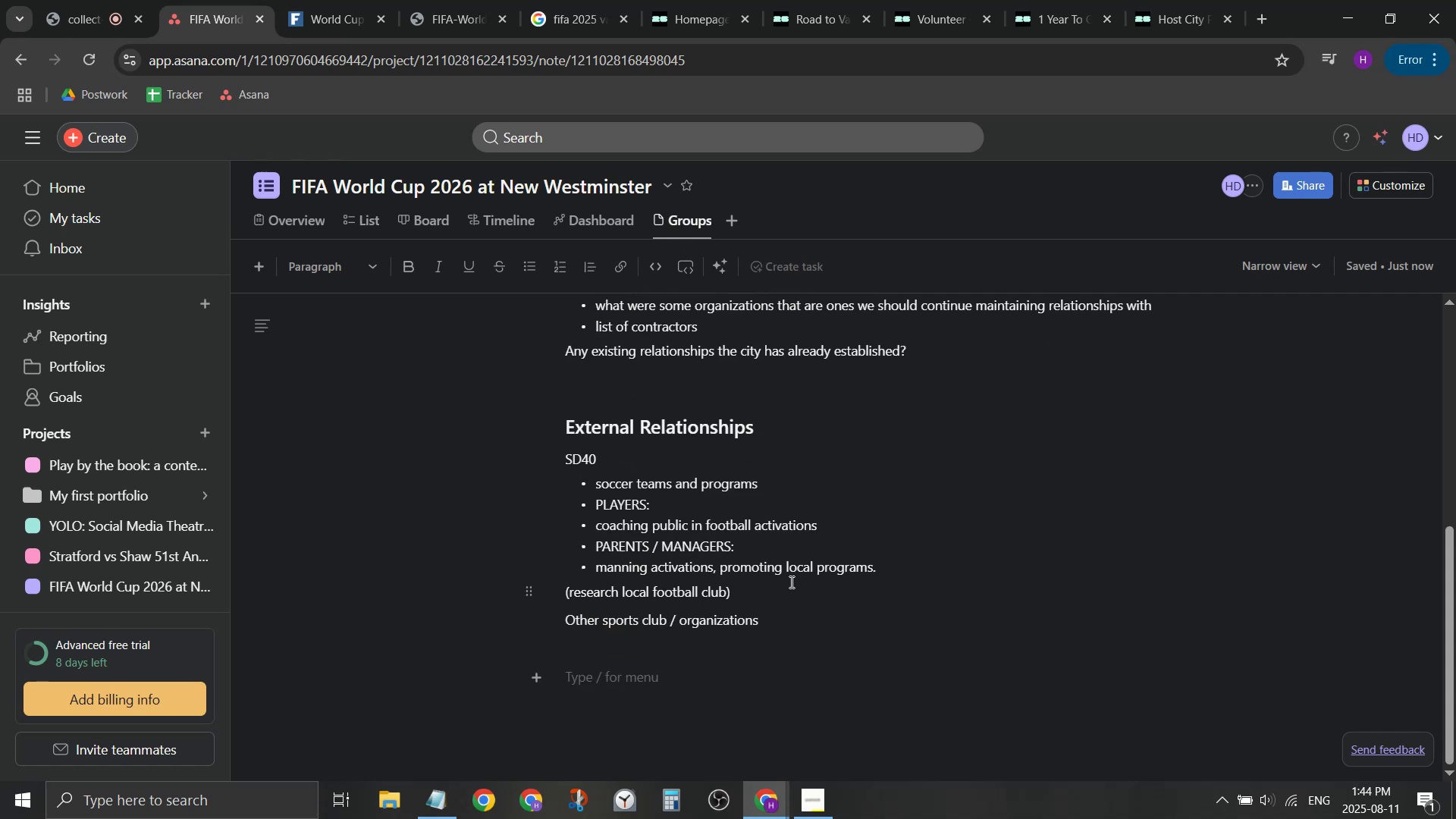 
key(Backspace)
type(te)
key(Backspace)
key(Backspace)
type(other sports events / tournaments in city)
 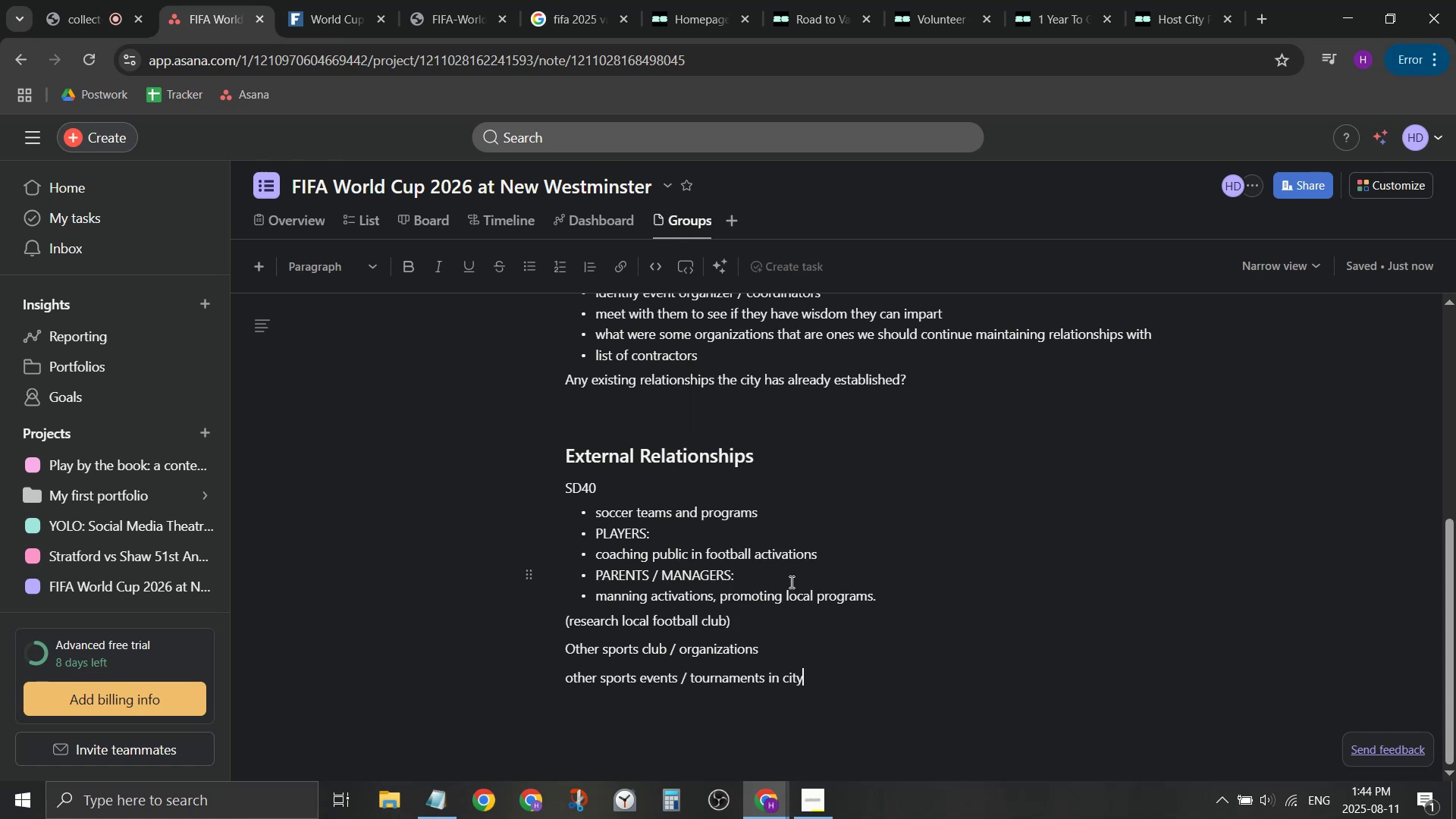 
key(Enter)
 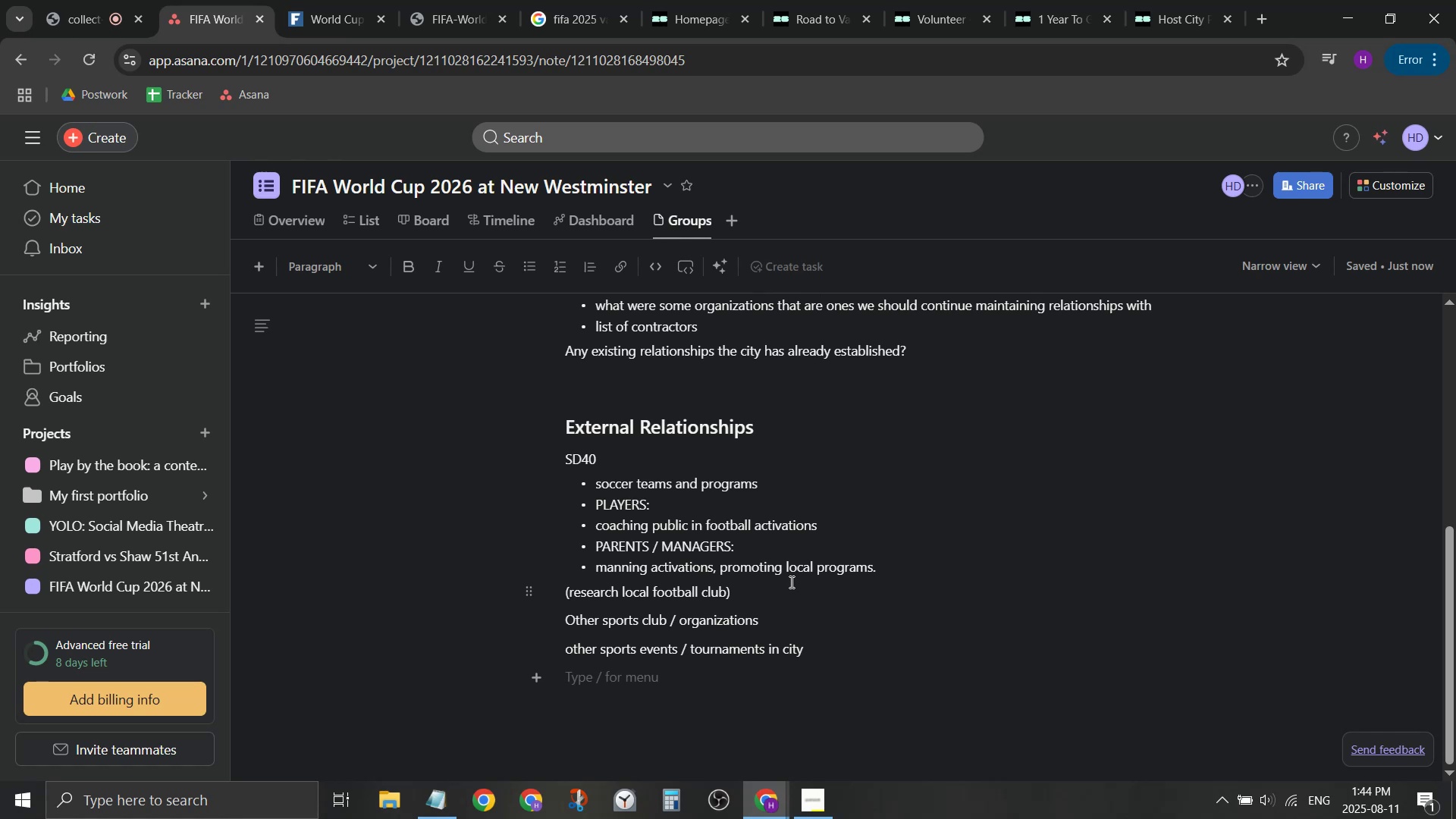 
wait(5.12)
 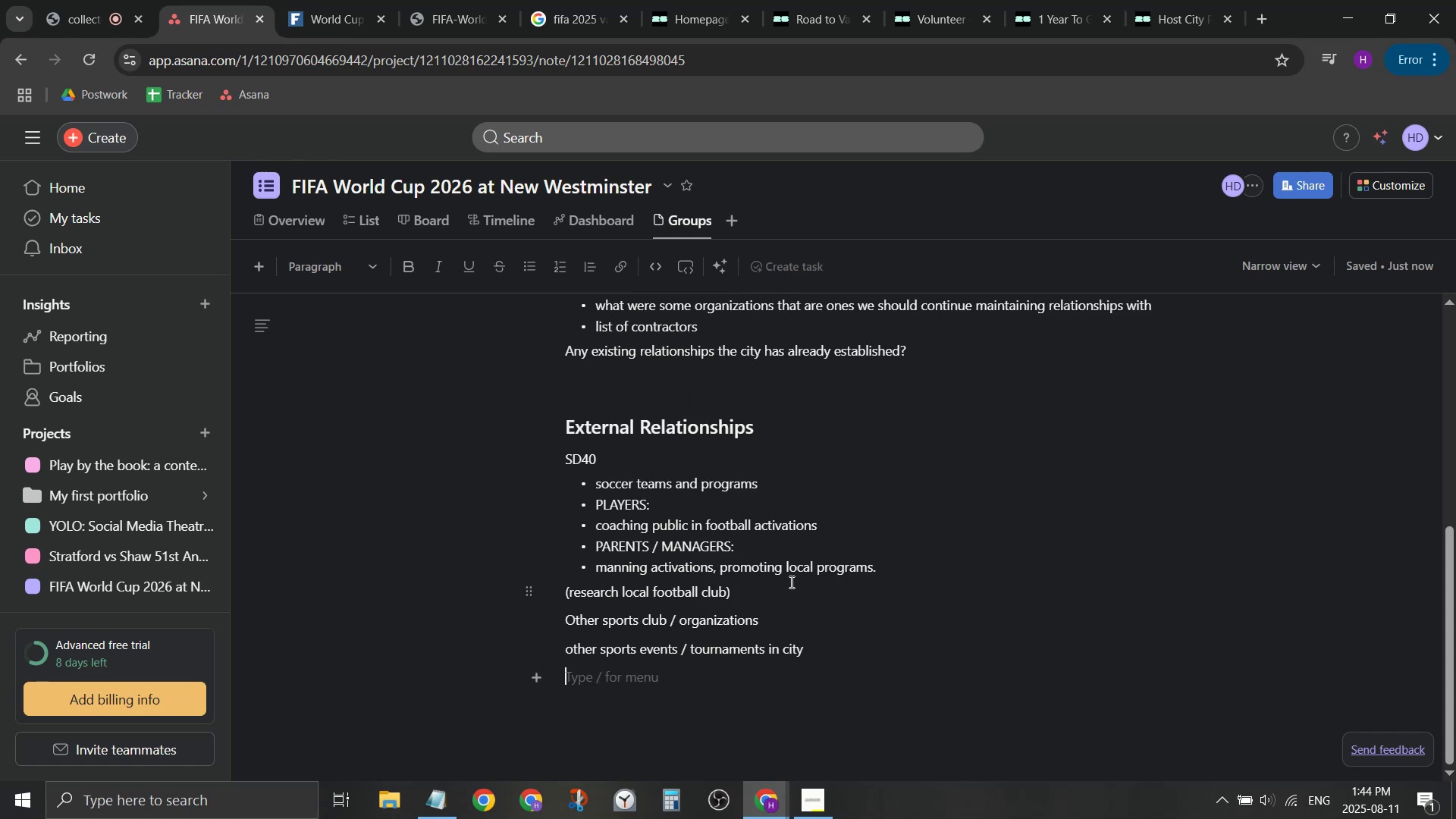 
type(water )
key(Backspace)
key(Backspace)
key(Backspace)
key(Backspace)
key(Backspace)
key(Backspace)
type(kids )
key(Backspace)
key(Backspace)
key(Backspace)
key(Backspace)
key(Backspace)
type(rece)
key(Backspace)
type(reational )
 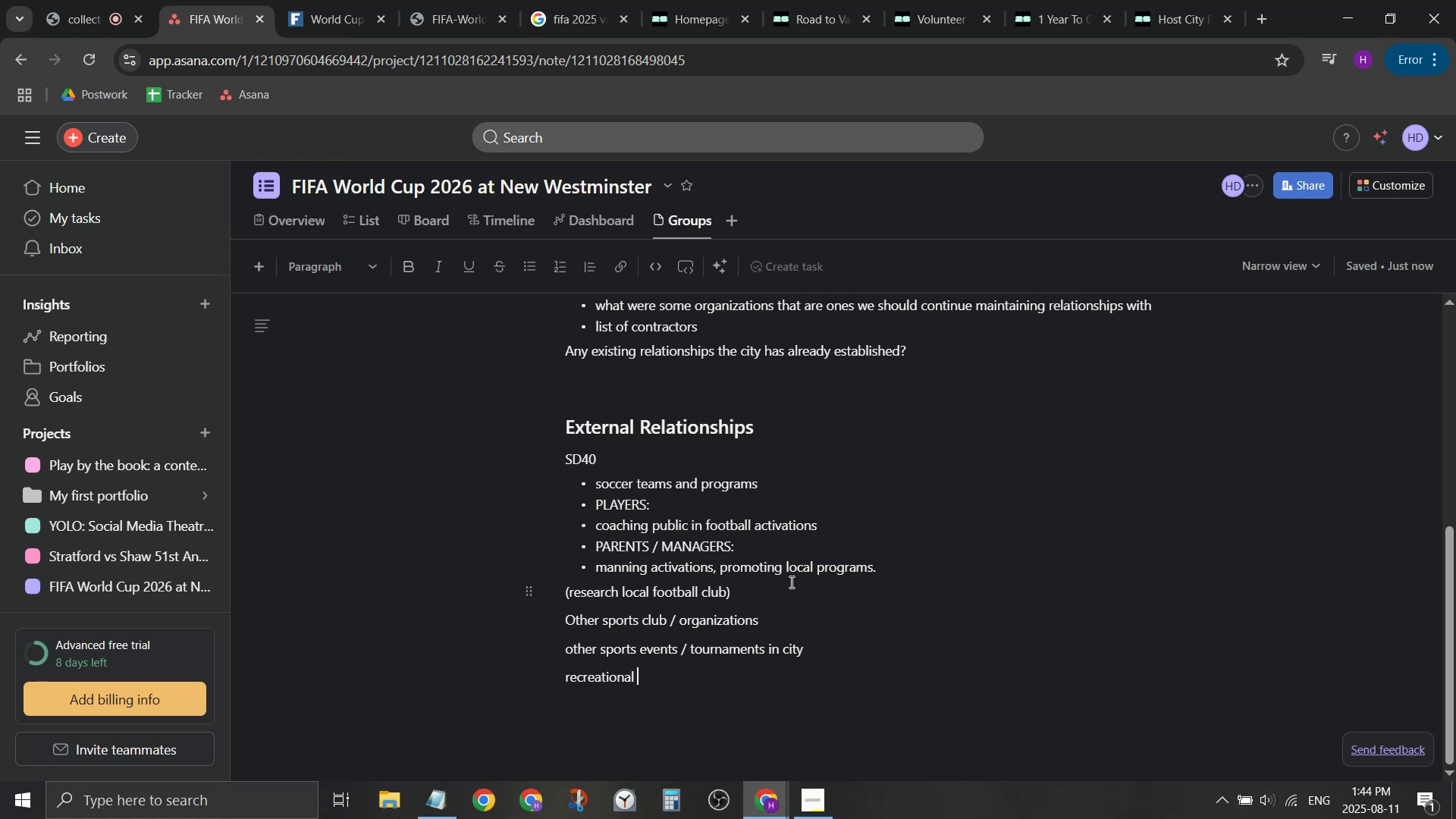 
type(opportuni)
key(Backspace)
key(Backspace)
key(Backspace)
key(Backspace)
key(Backspace)
key(Backspace)
key(Backspace)
key(Backspace)
key(Backspace)
key(Backspace)
 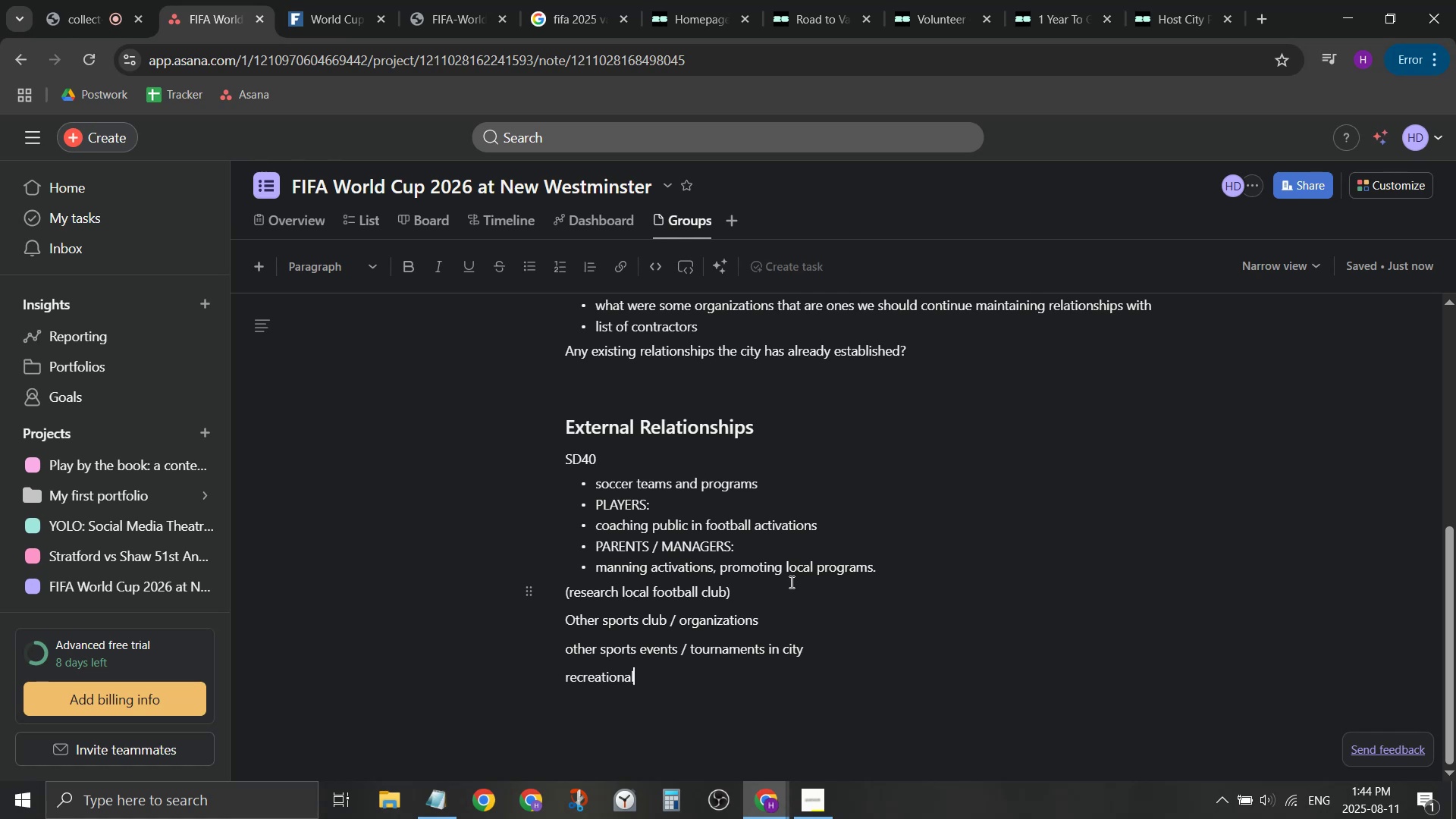 
hold_key(key=ArrowLeft, duration=0.34)
 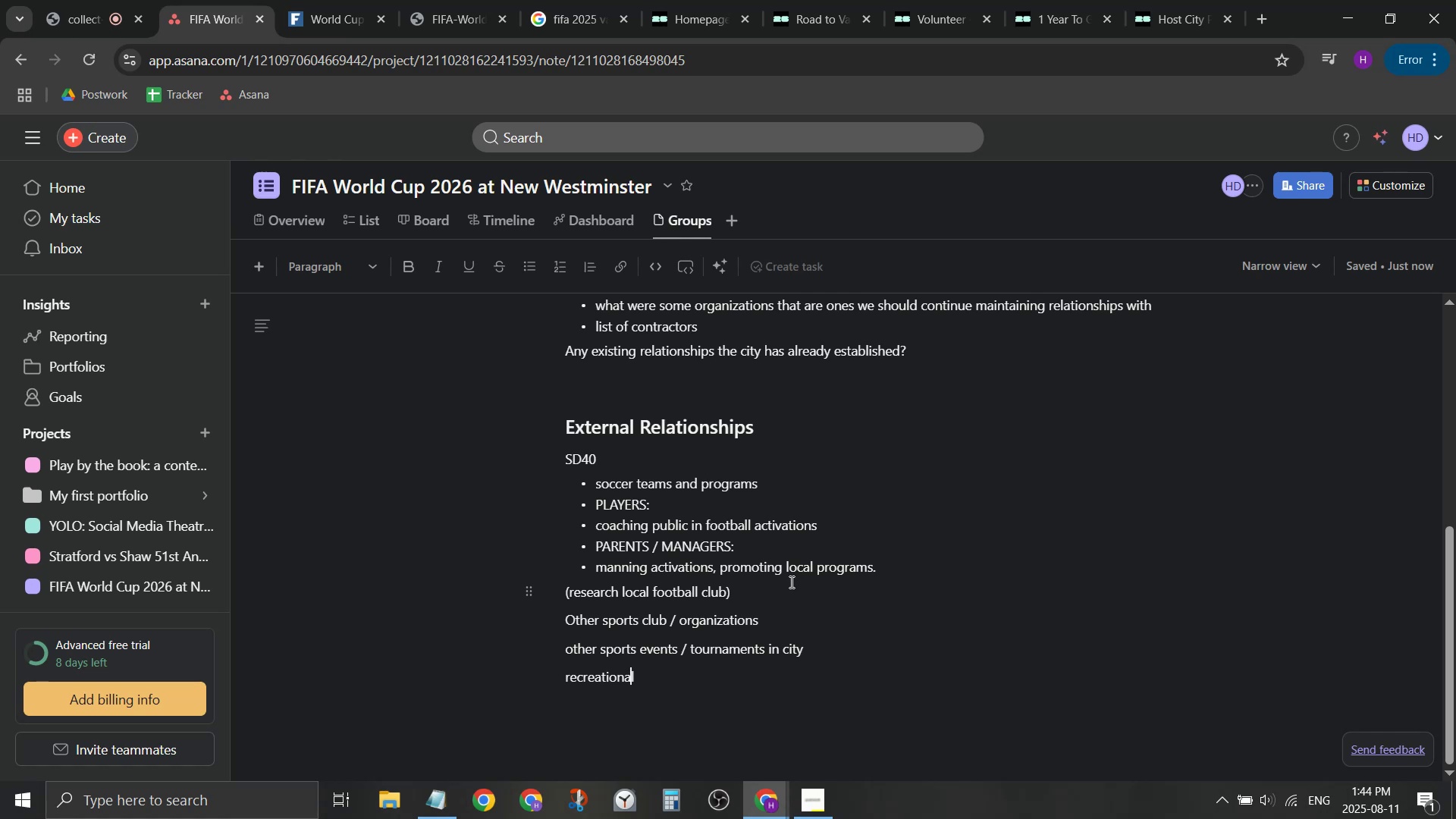 
key(ArrowLeft)
 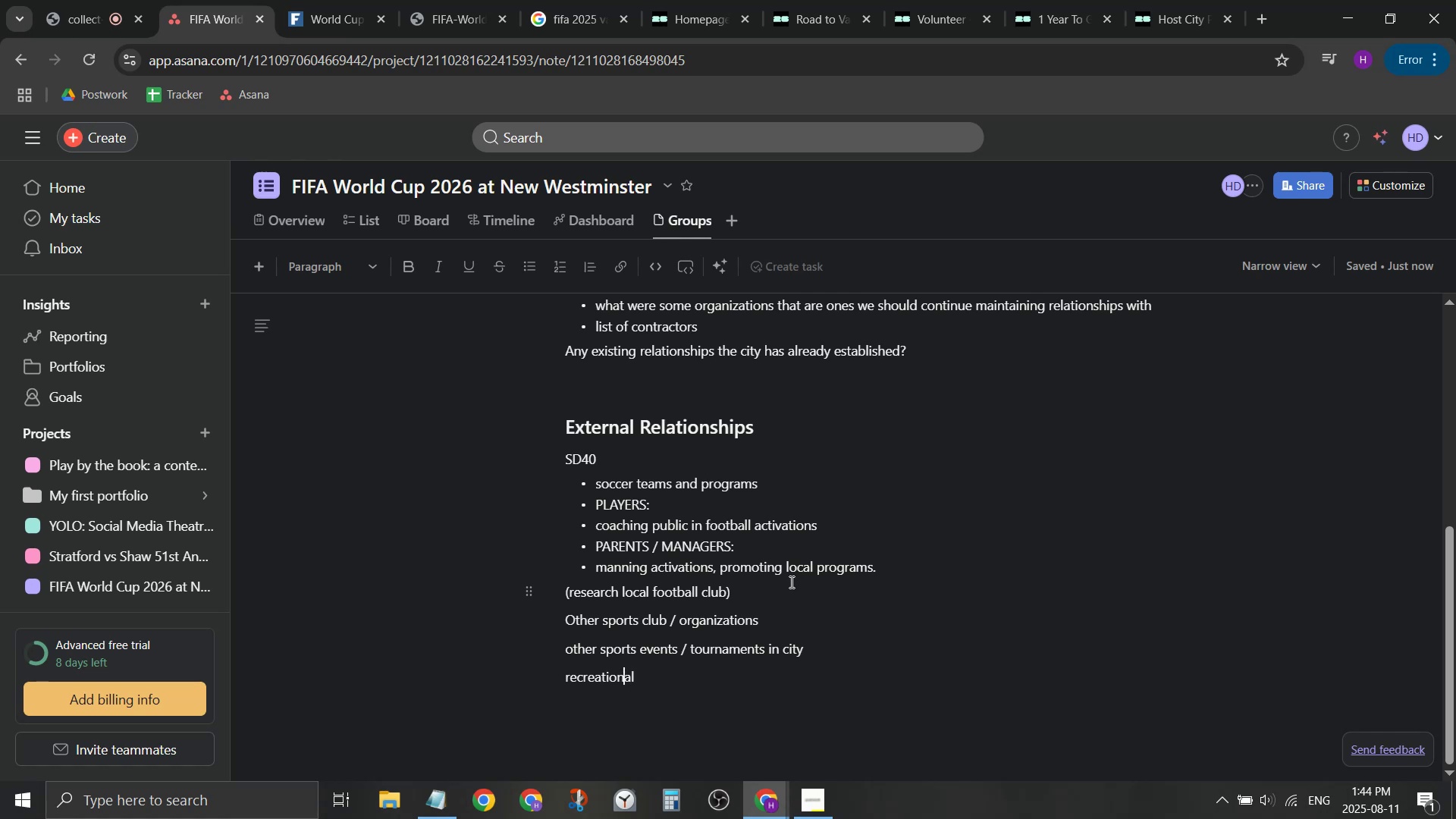 
key(ArrowLeft)
 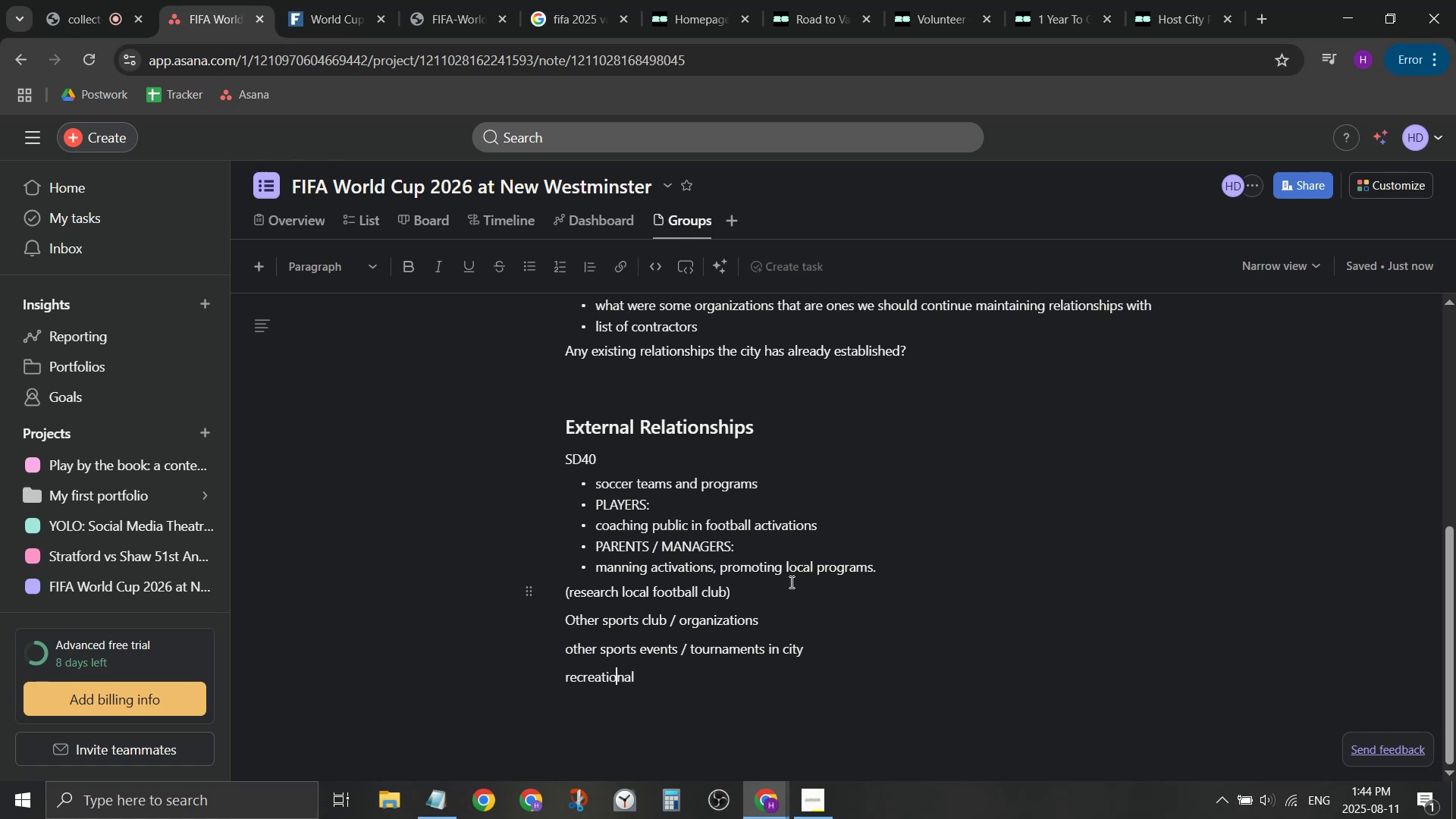 
key(ArrowLeft)
 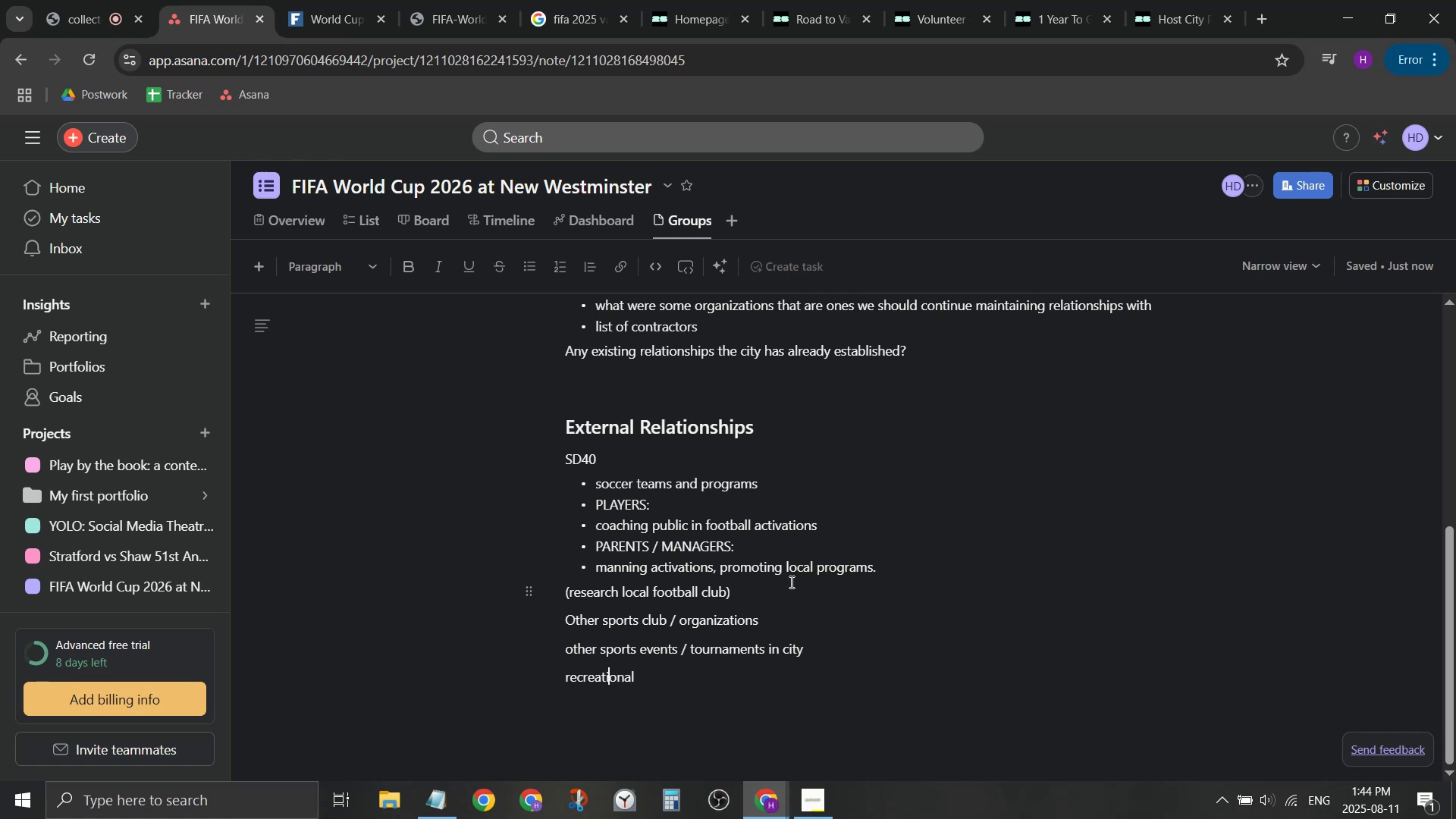 
key(ArrowLeft)
 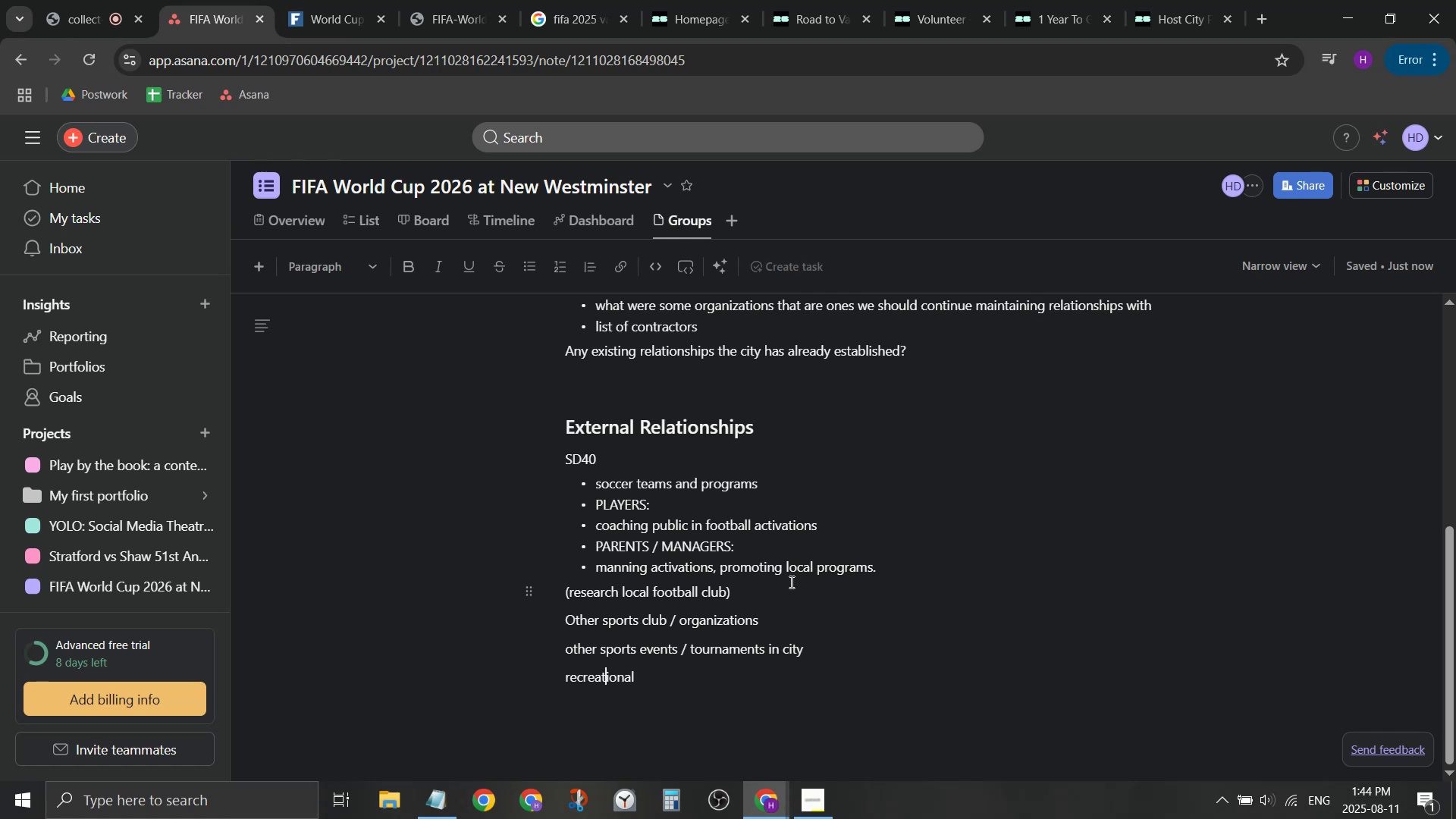 
key(ArrowLeft)
 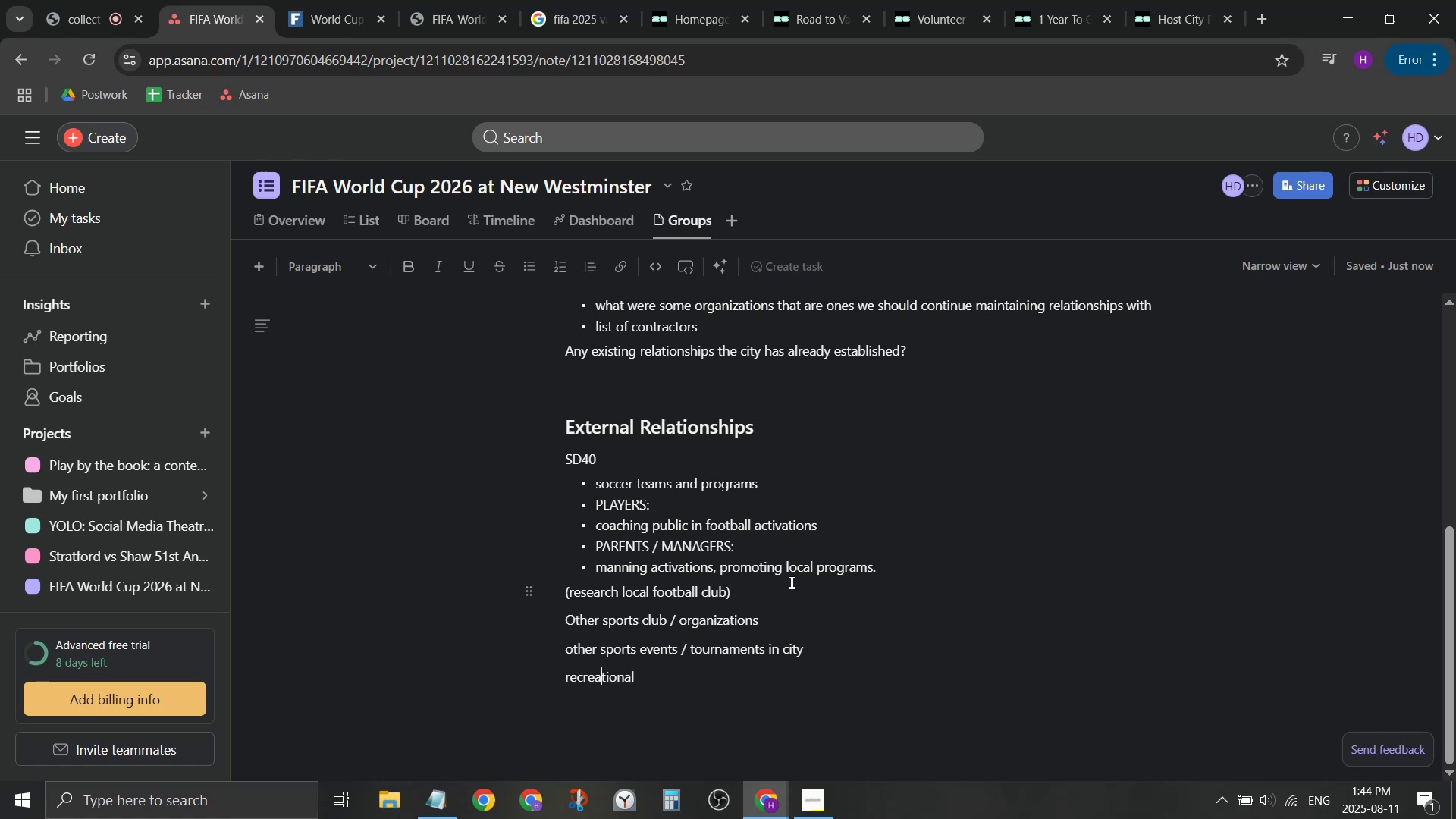 
key(ArrowLeft)
 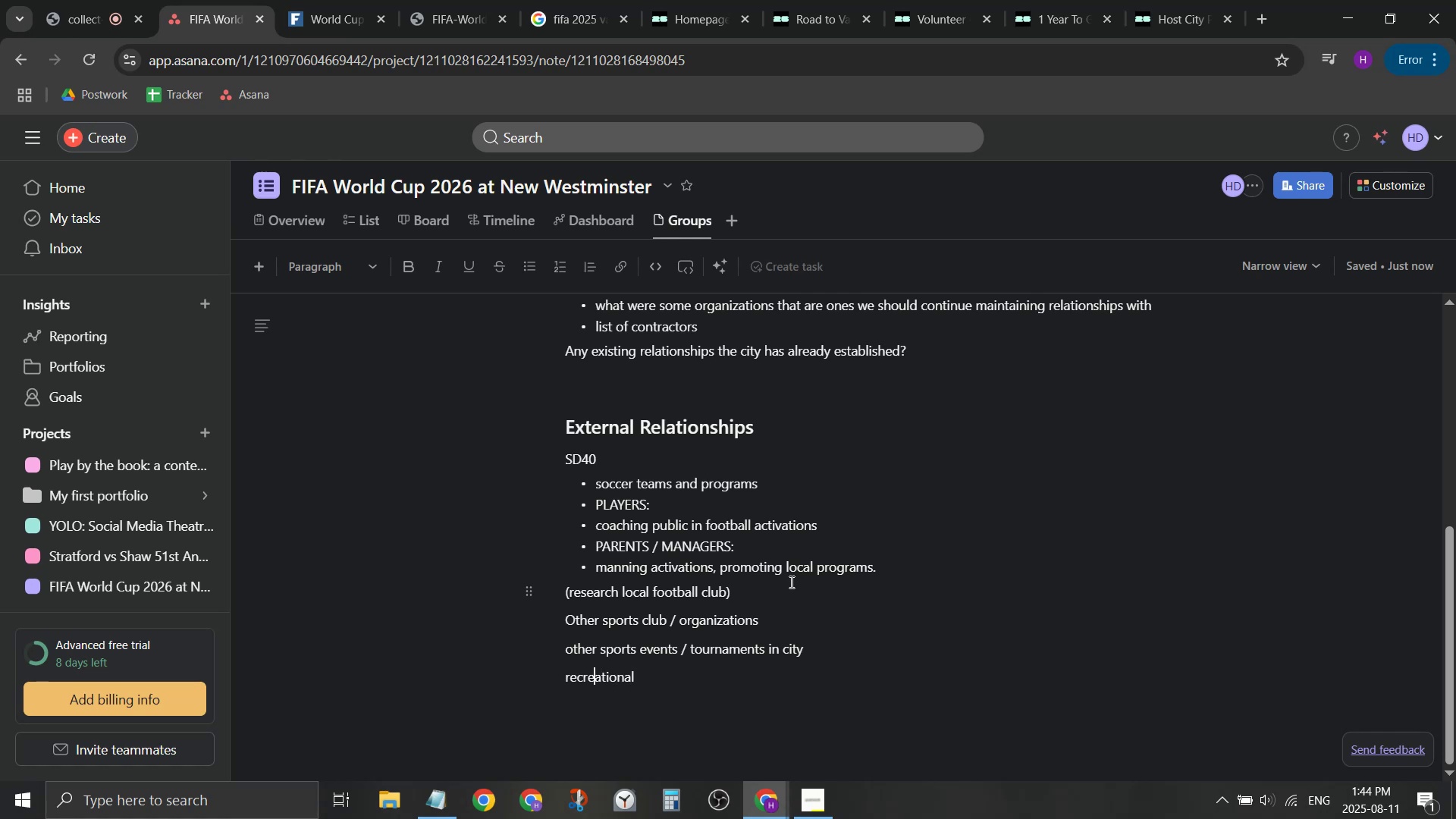 
key(ArrowLeft)
 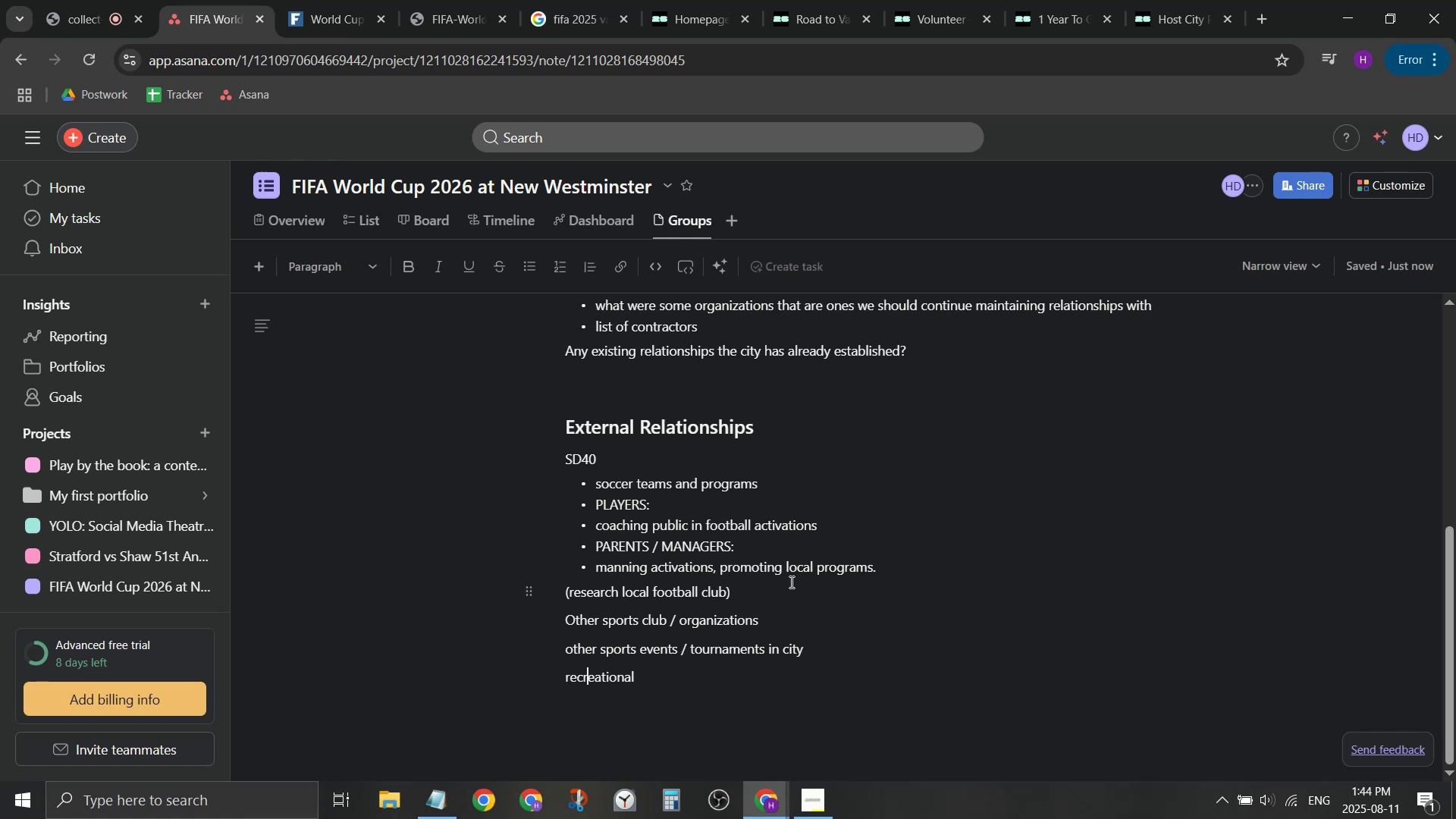 
key(ArrowLeft)
 